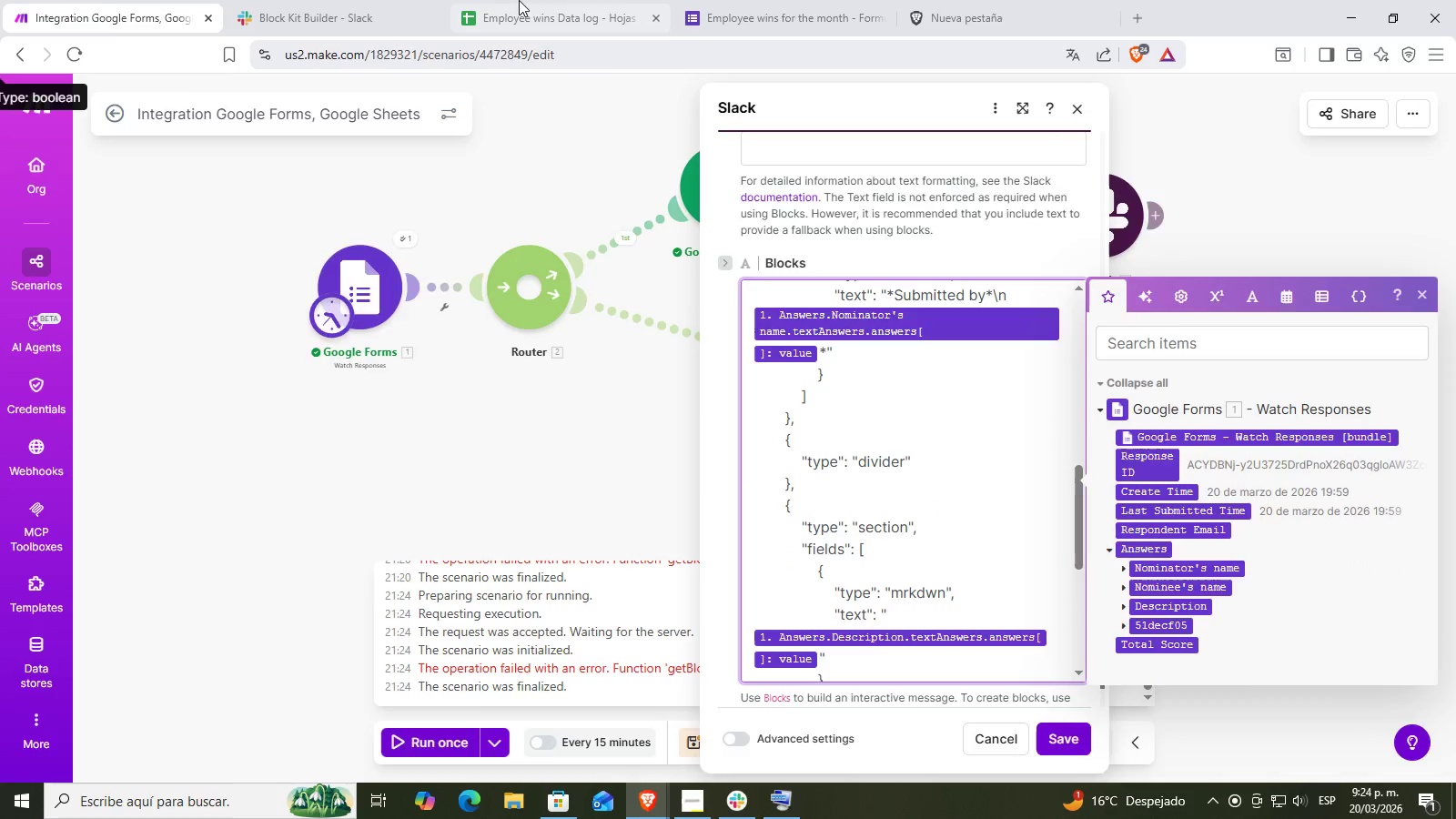 
left_click([349, 0])
 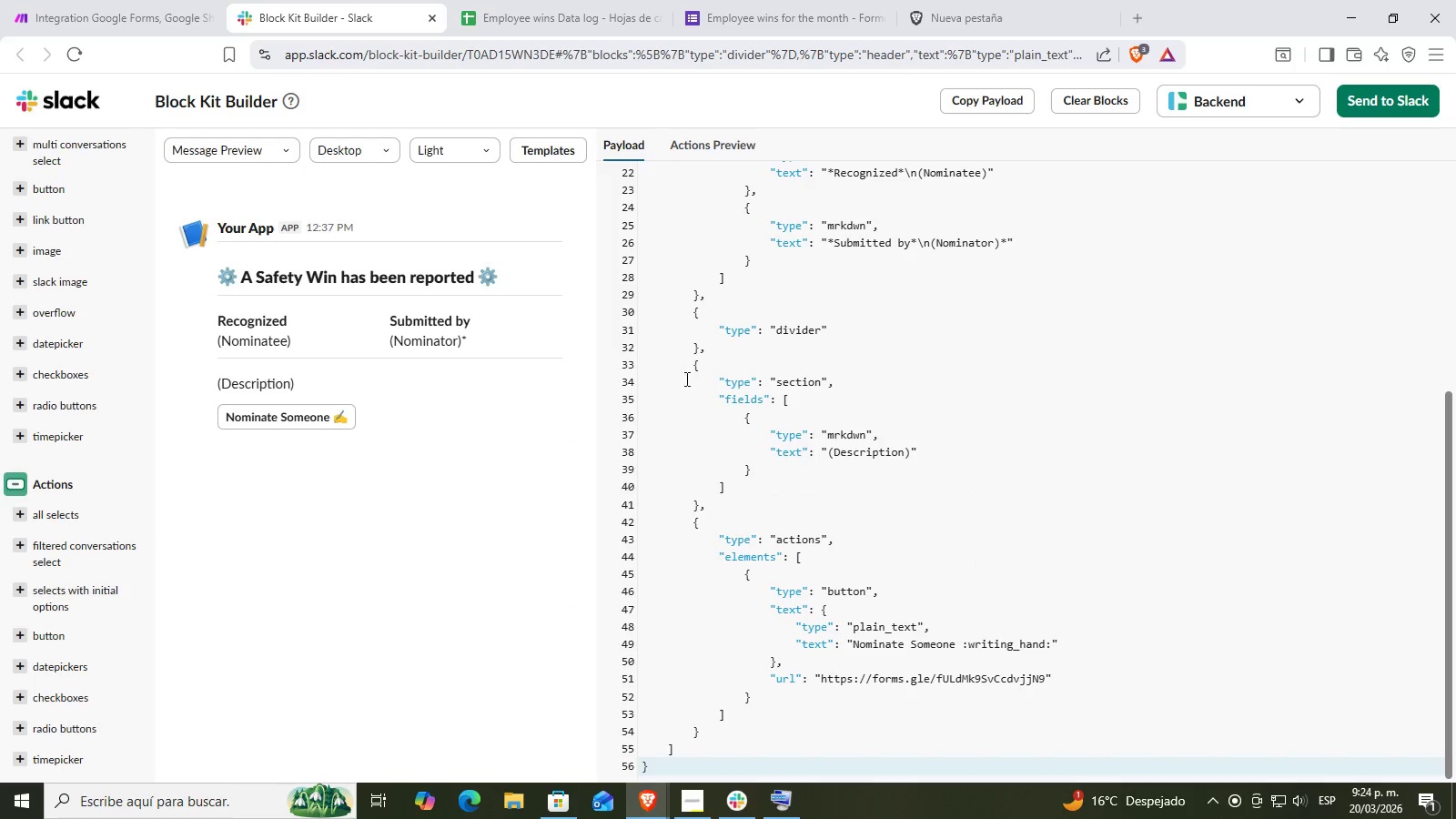 
scroll: coordinate [600, 420], scroll_direction: up, amount: 1.0
 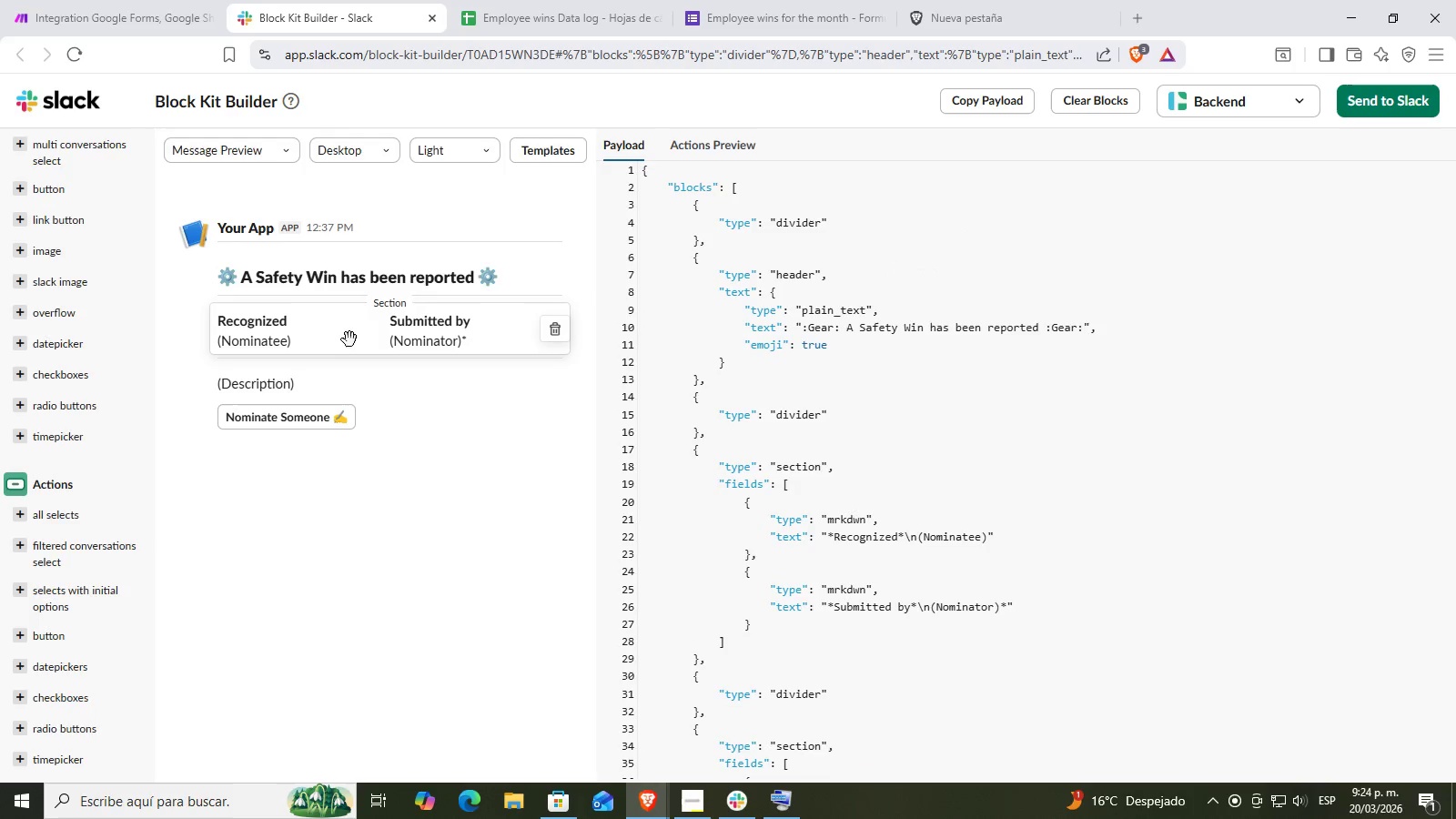 
scroll: coordinate [842, 311], scroll_direction: down, amount: 8.0
 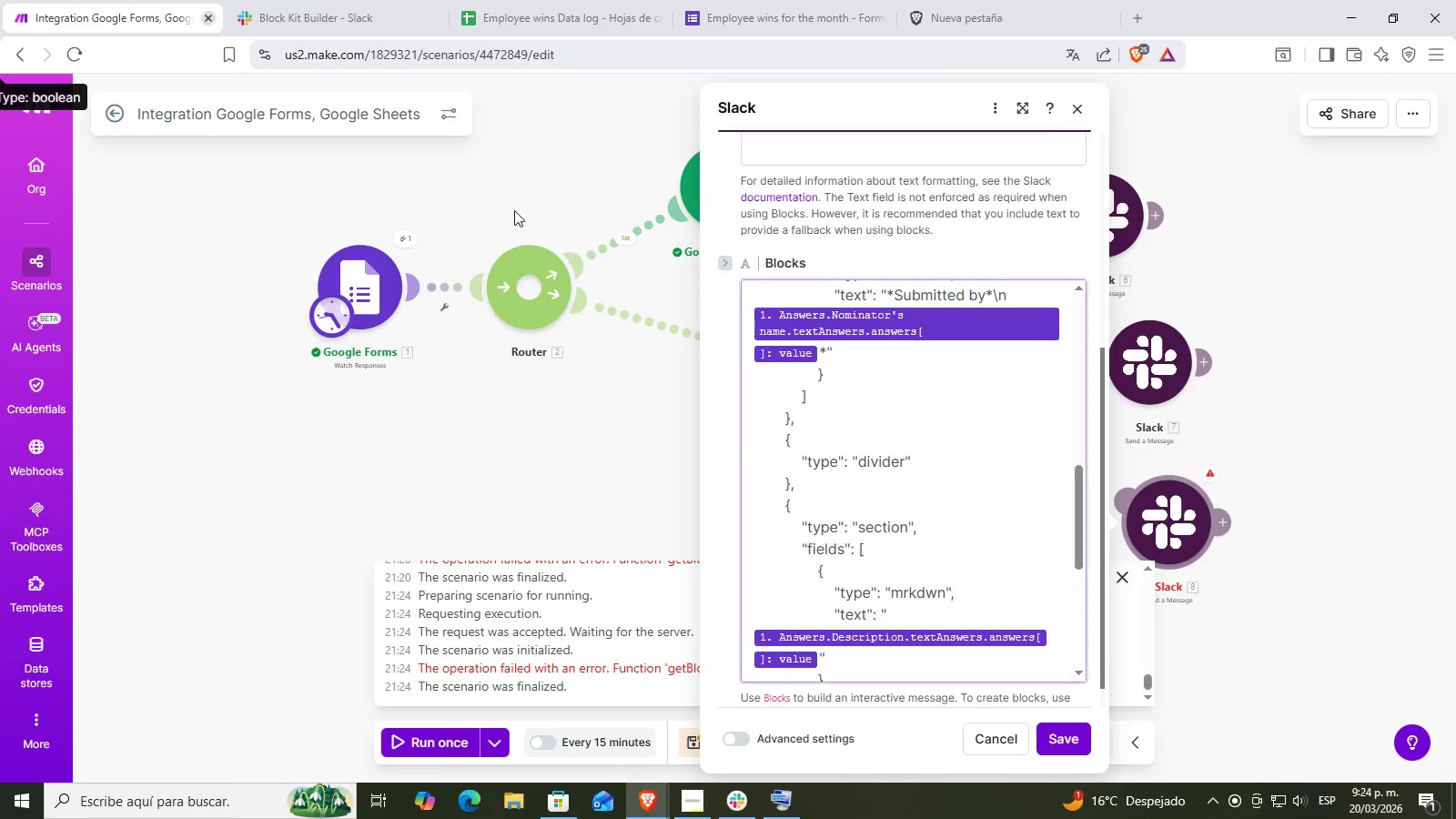 
scroll: coordinate [852, 494], scroll_direction: up, amount: 12.0
 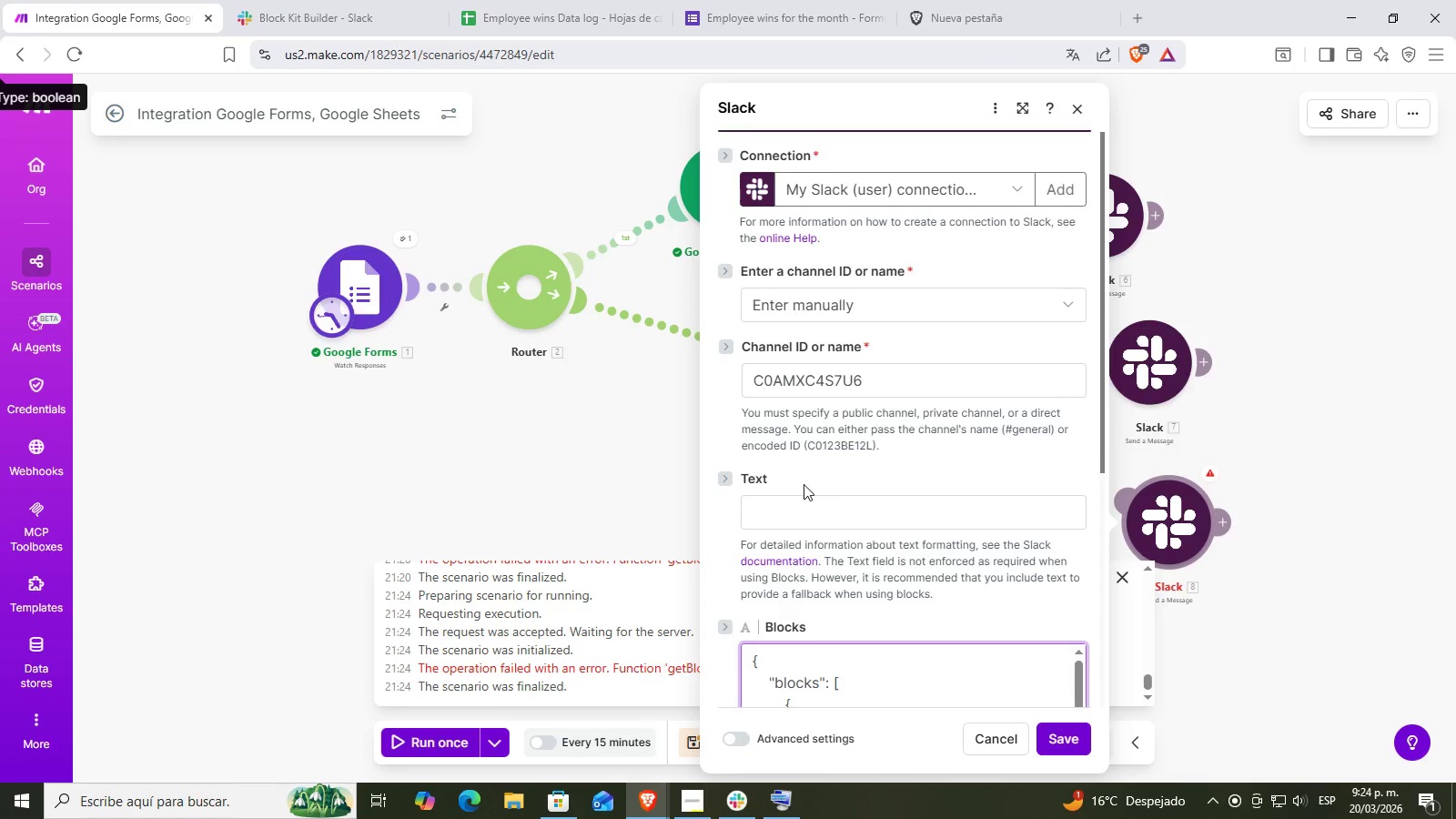 
left_click([789, 529])
 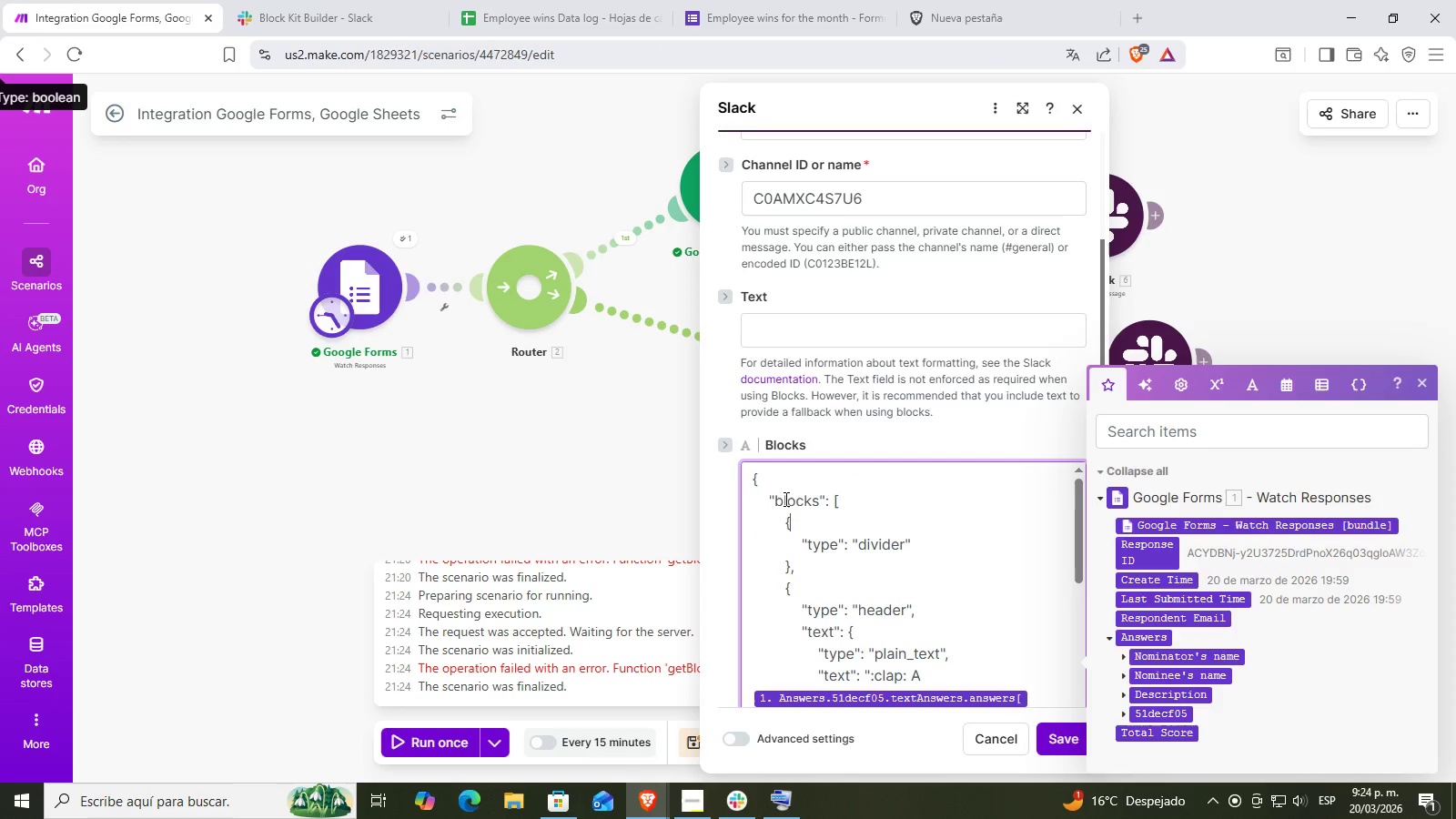 
scroll: coordinate [803, 486], scroll_direction: down, amount: 2.0
 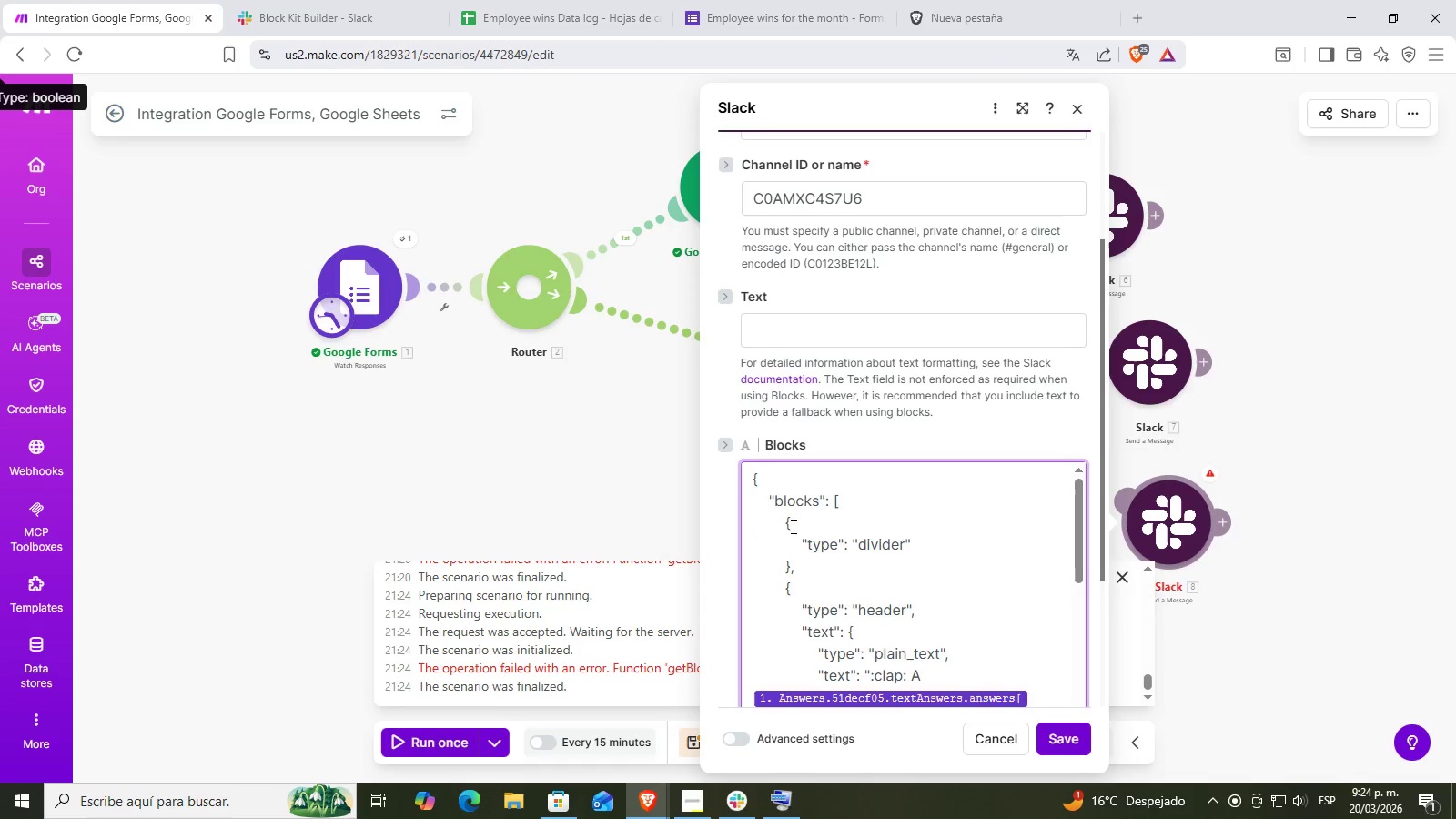 
double_click([782, 485])
 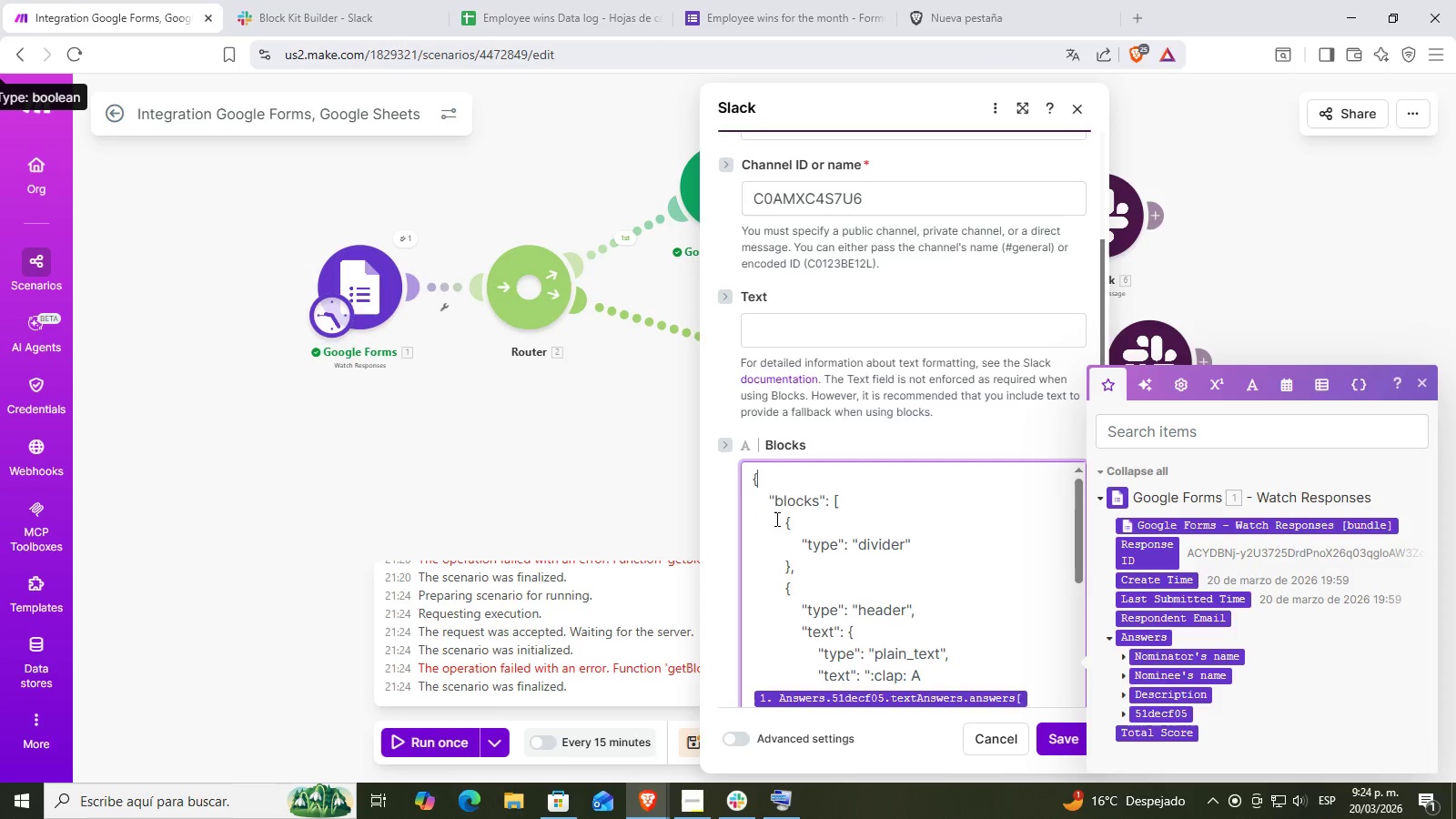 
triple_click([766, 531])
 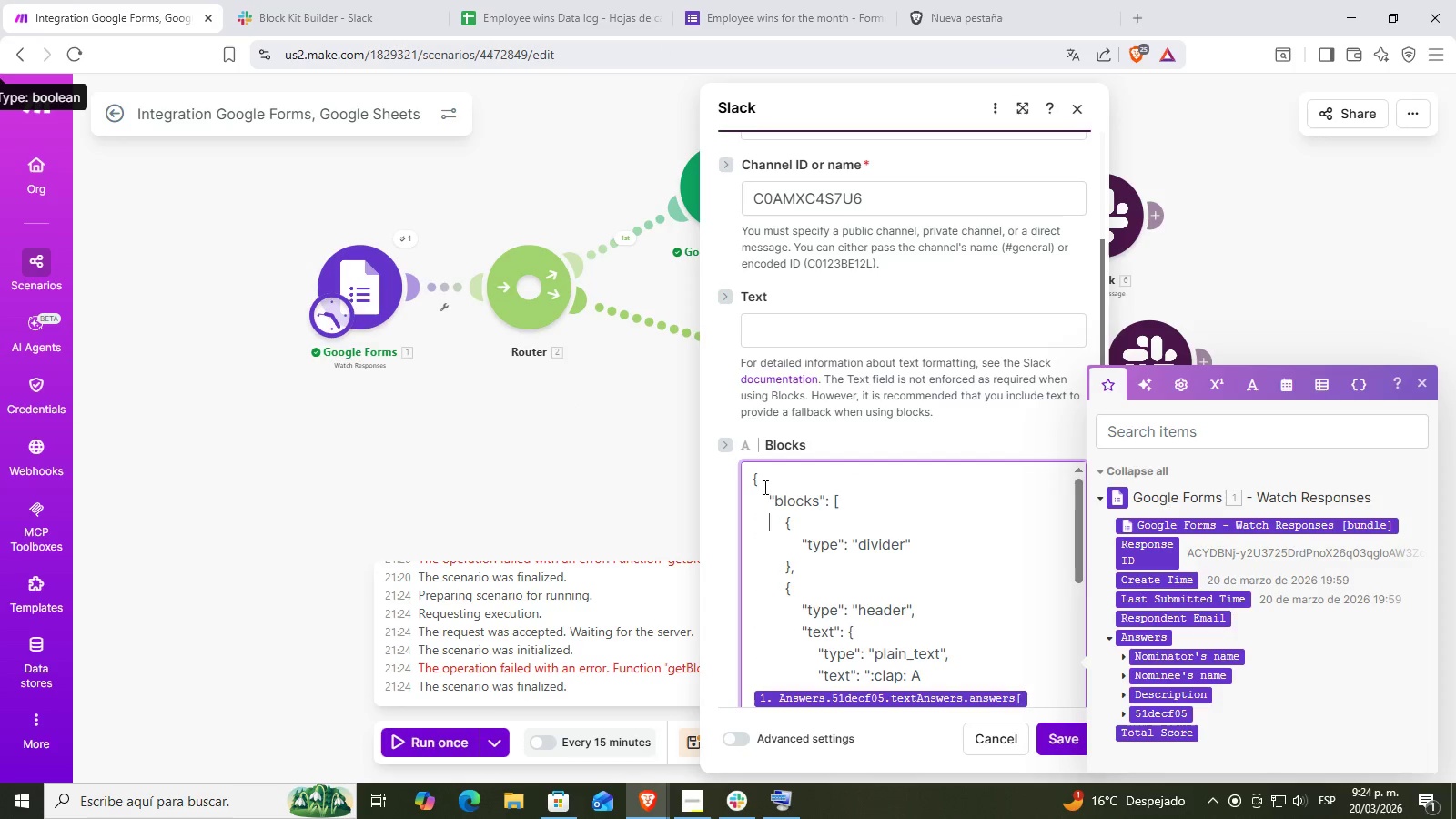 
triple_click([763, 481])
 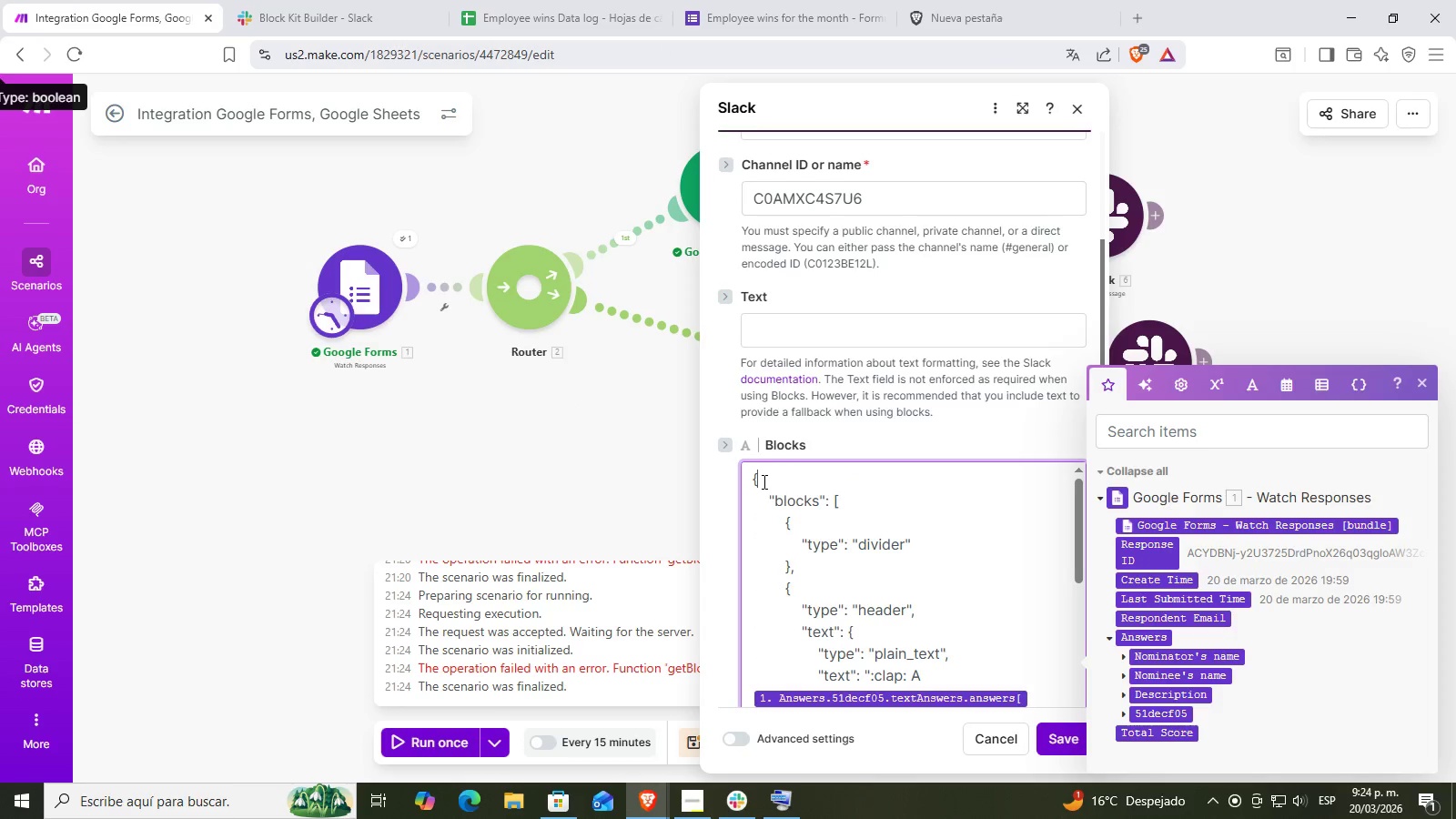 
scroll: coordinate [763, 481], scroll_direction: up, amount: 3.0
 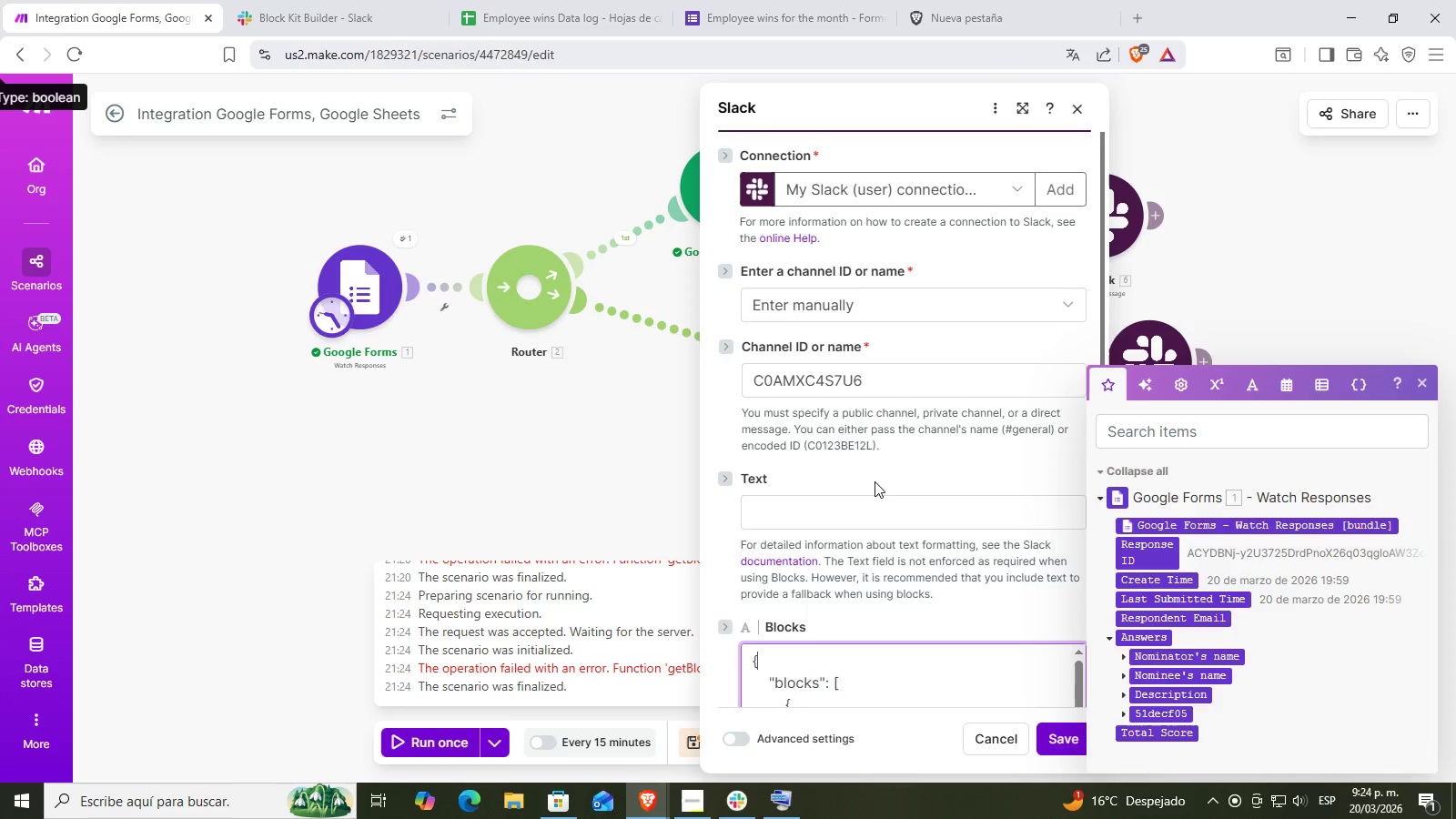 
left_click([857, 444])
 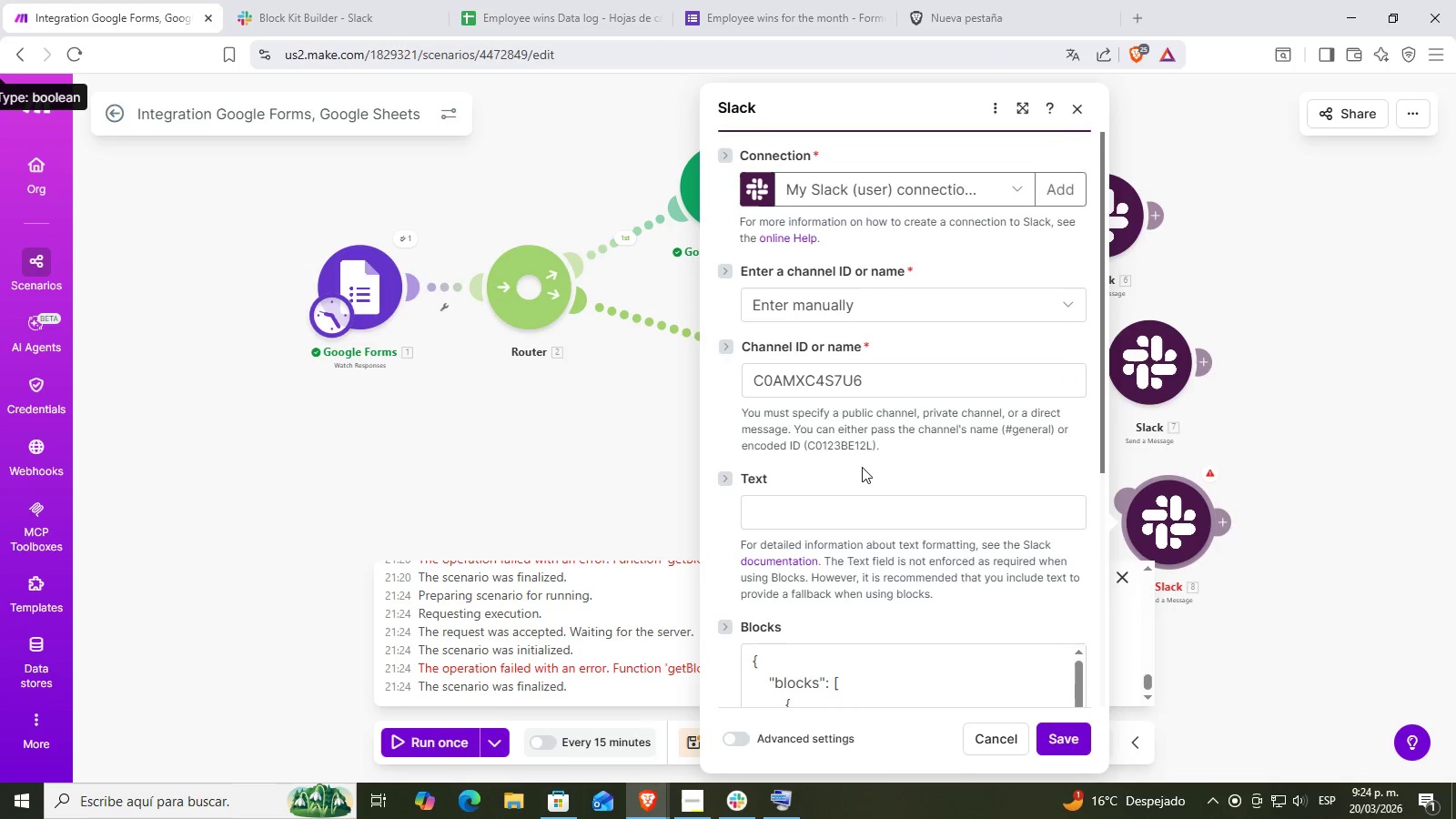 
scroll: coordinate [976, 583], scroll_direction: down, amount: 12.0
 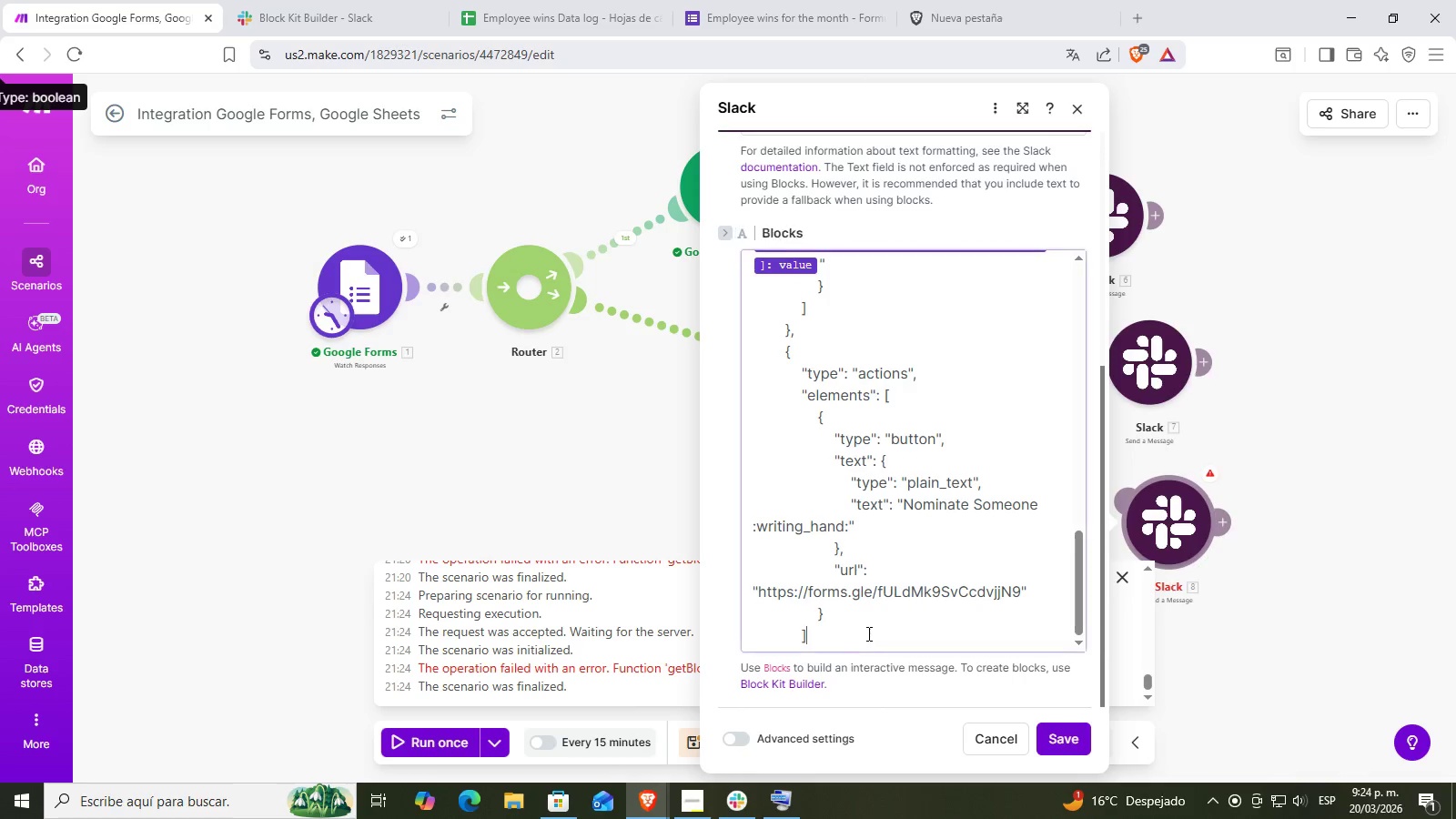 
double_click([792, 641])
 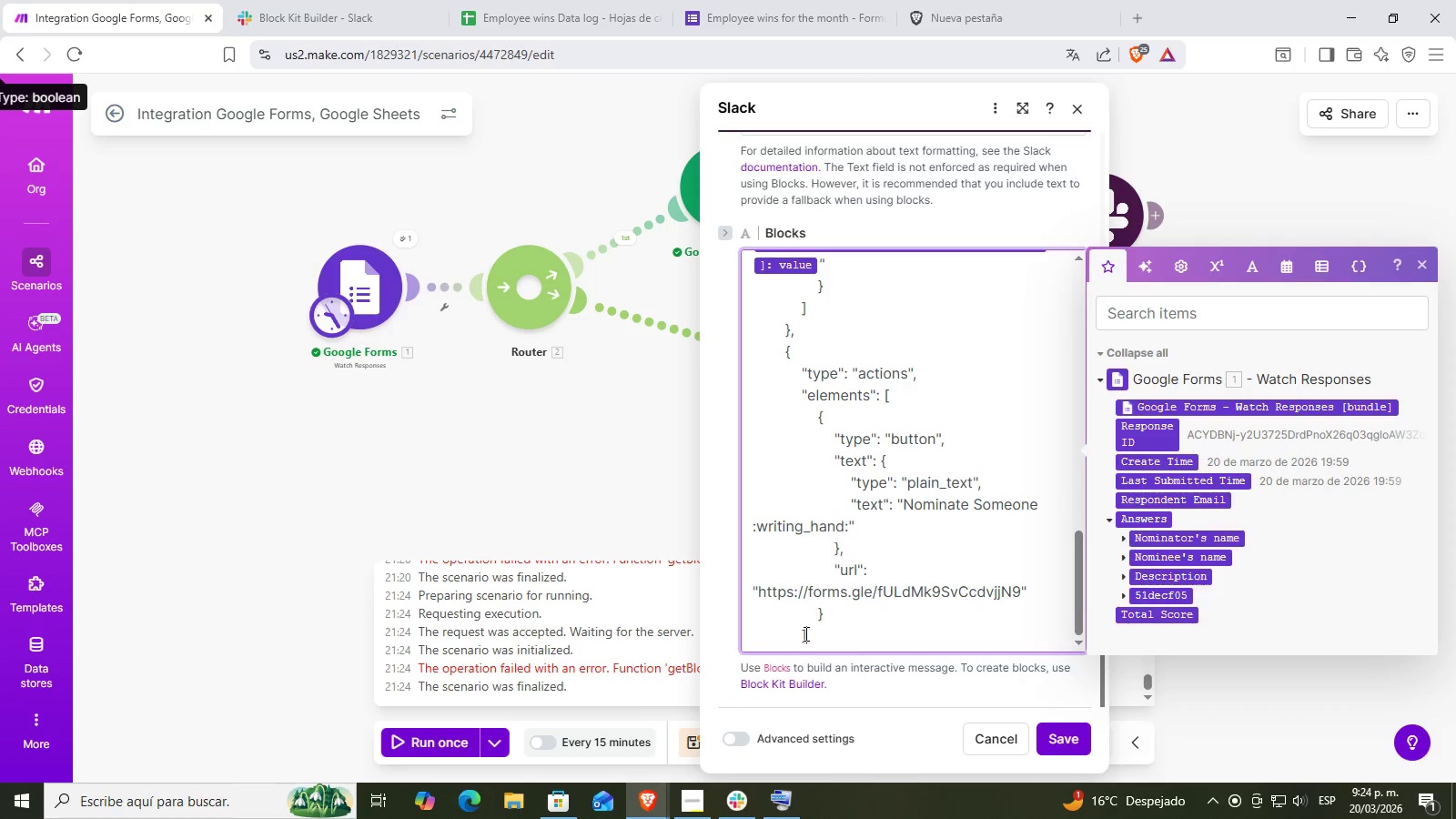 
double_click([800, 636])
 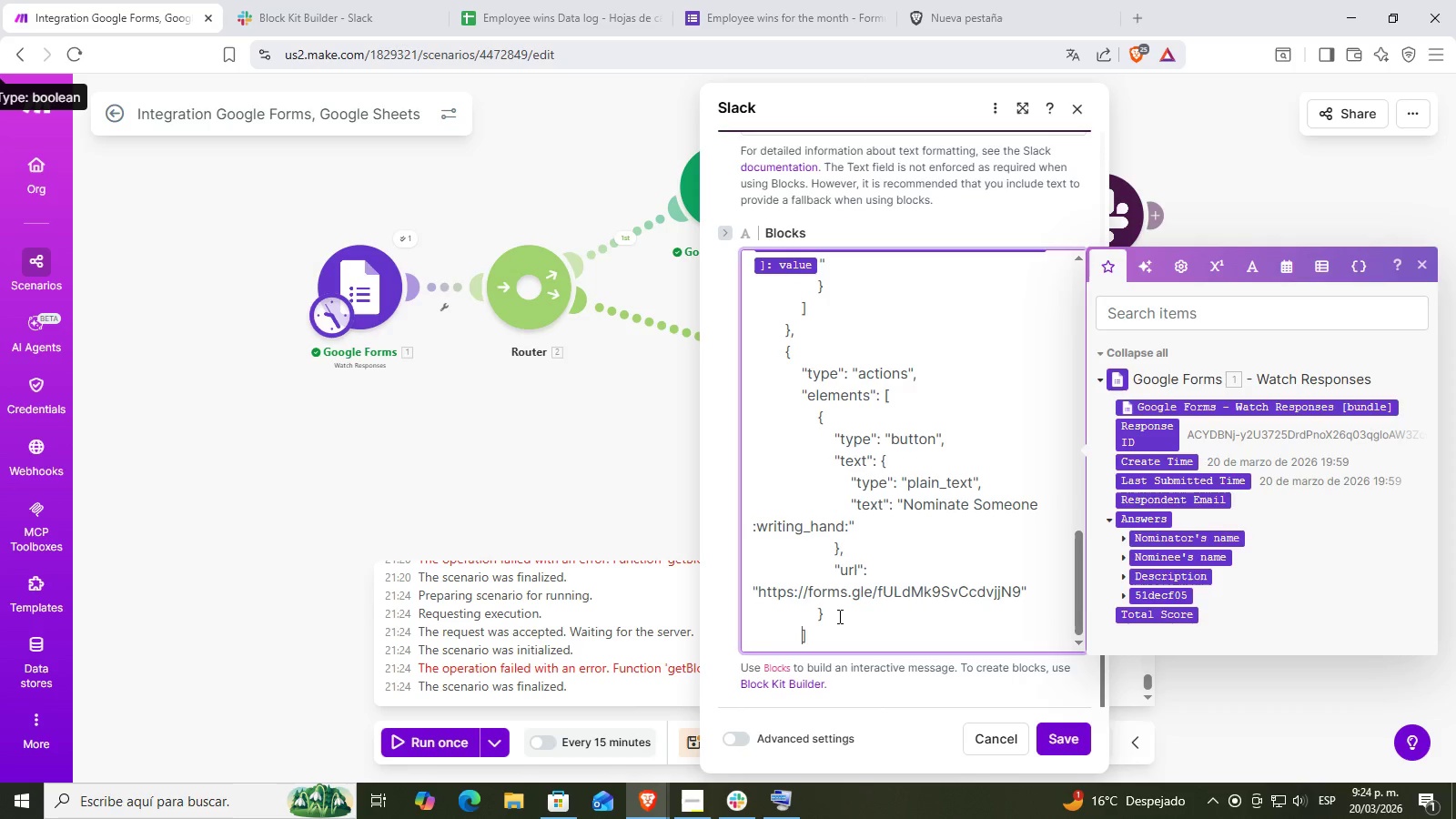 
scroll: coordinate [833, 619], scroll_direction: down, amount: 2.0
 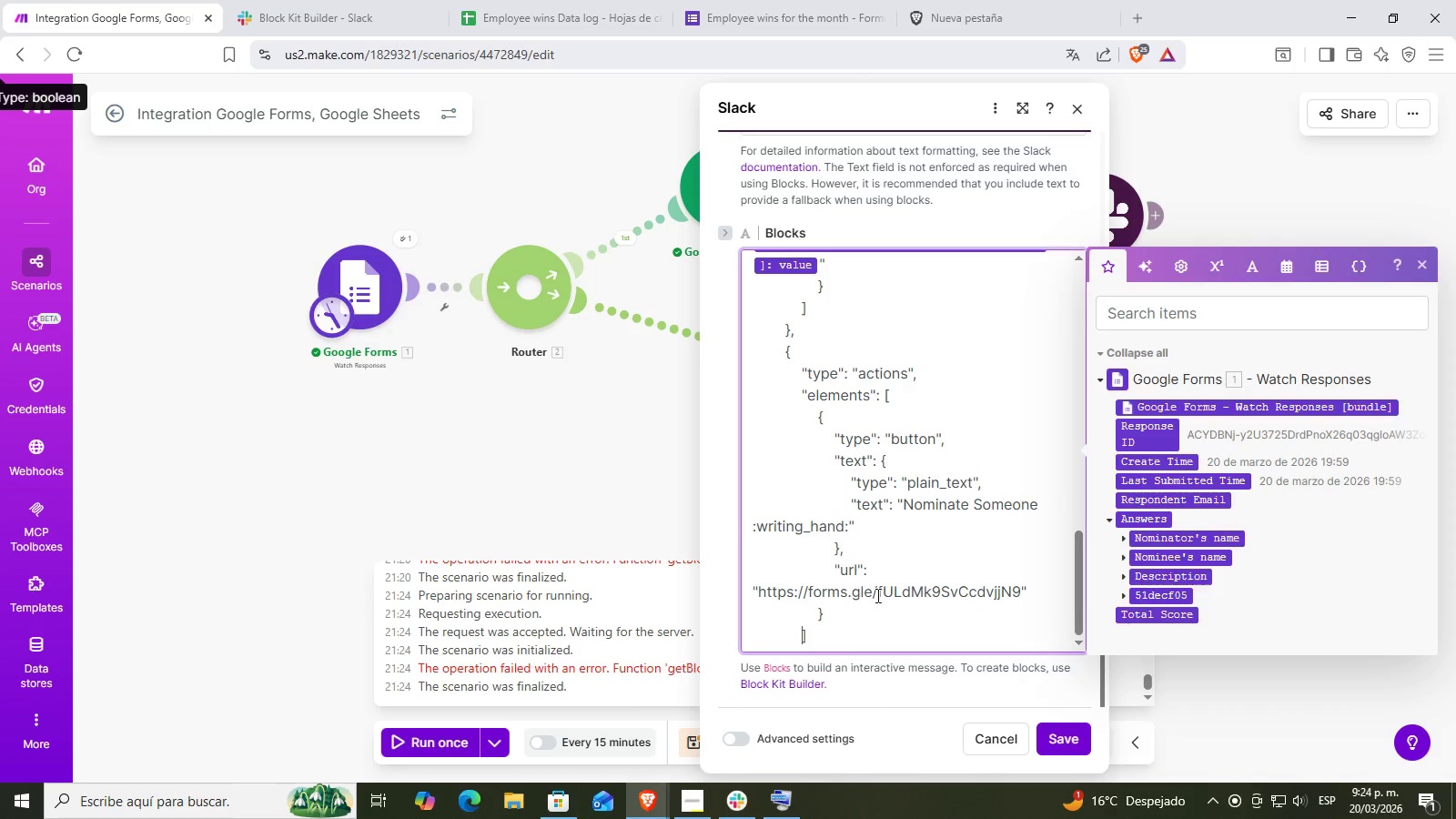 
left_click([881, 592])
 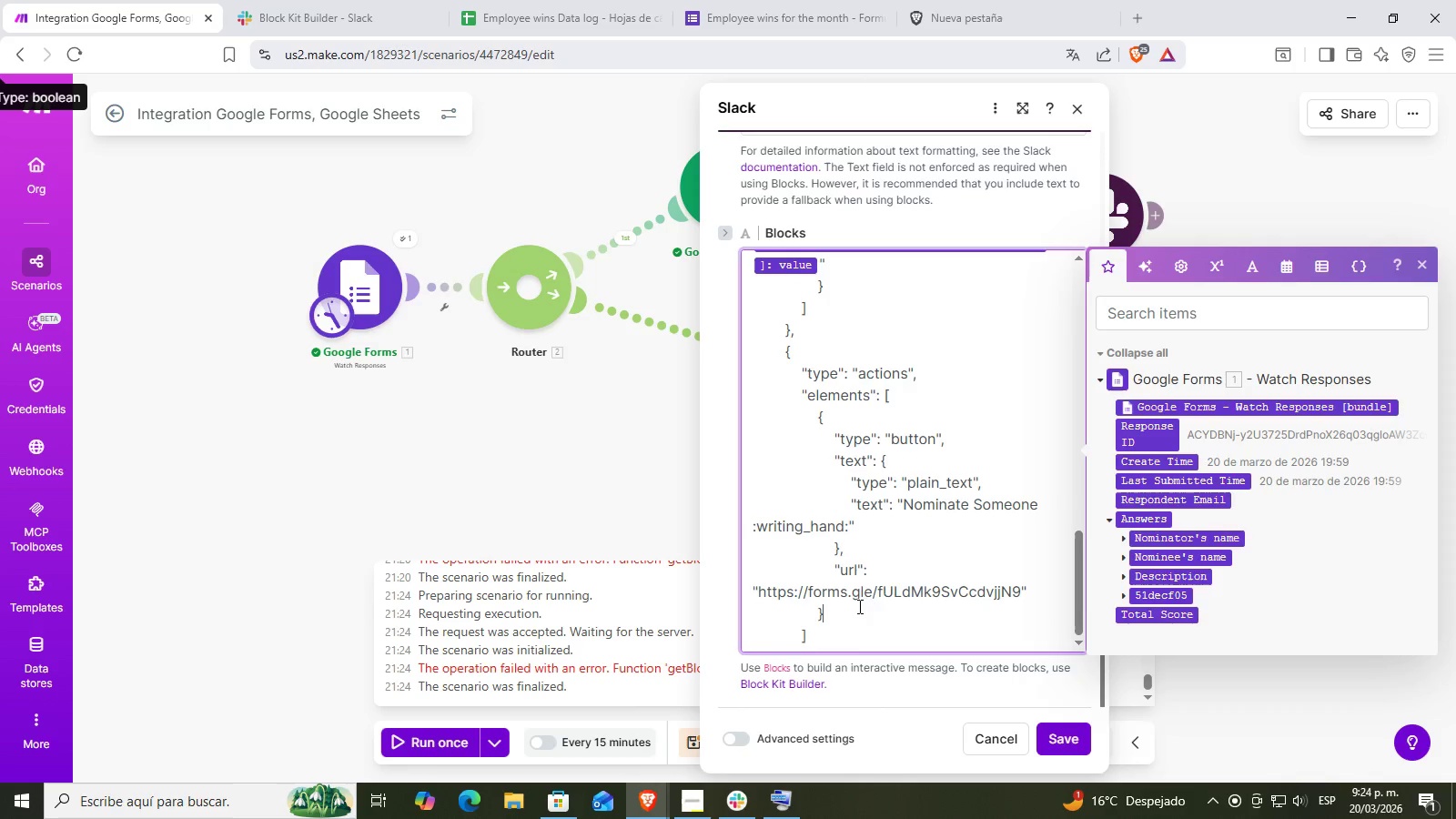 
double_click([905, 581])
 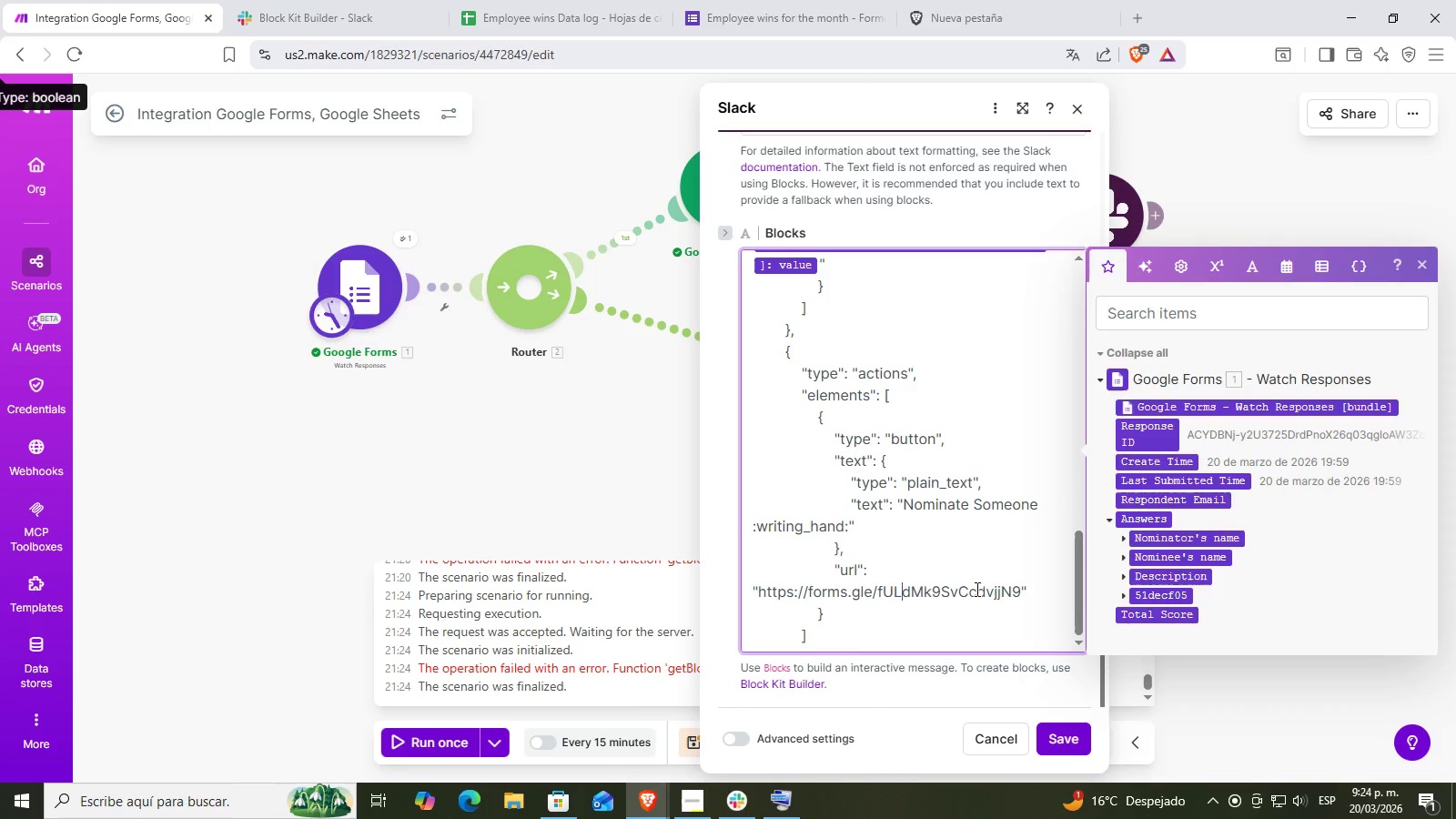 
triple_click([989, 591])
 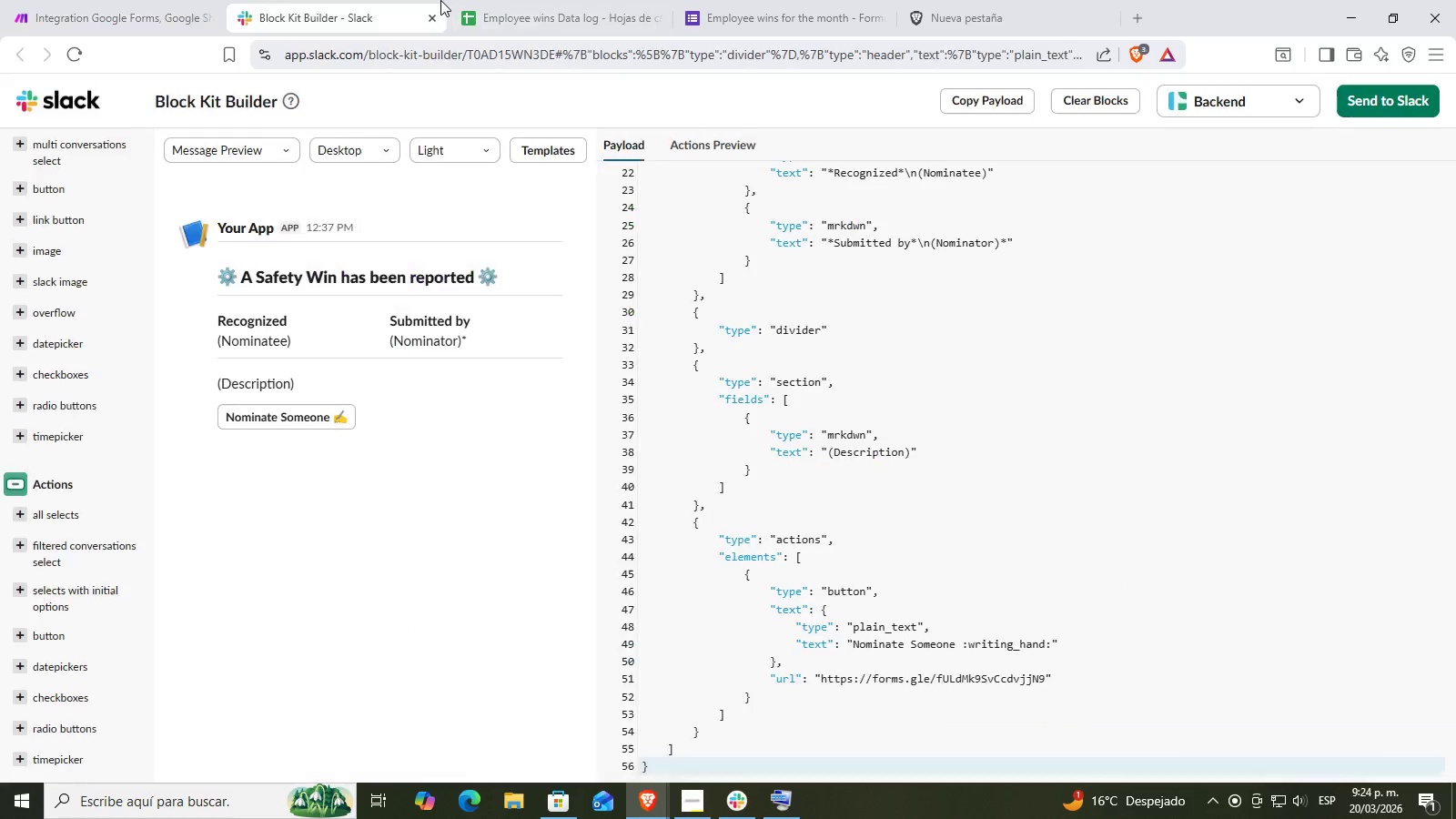 
double_click([634, 0])
 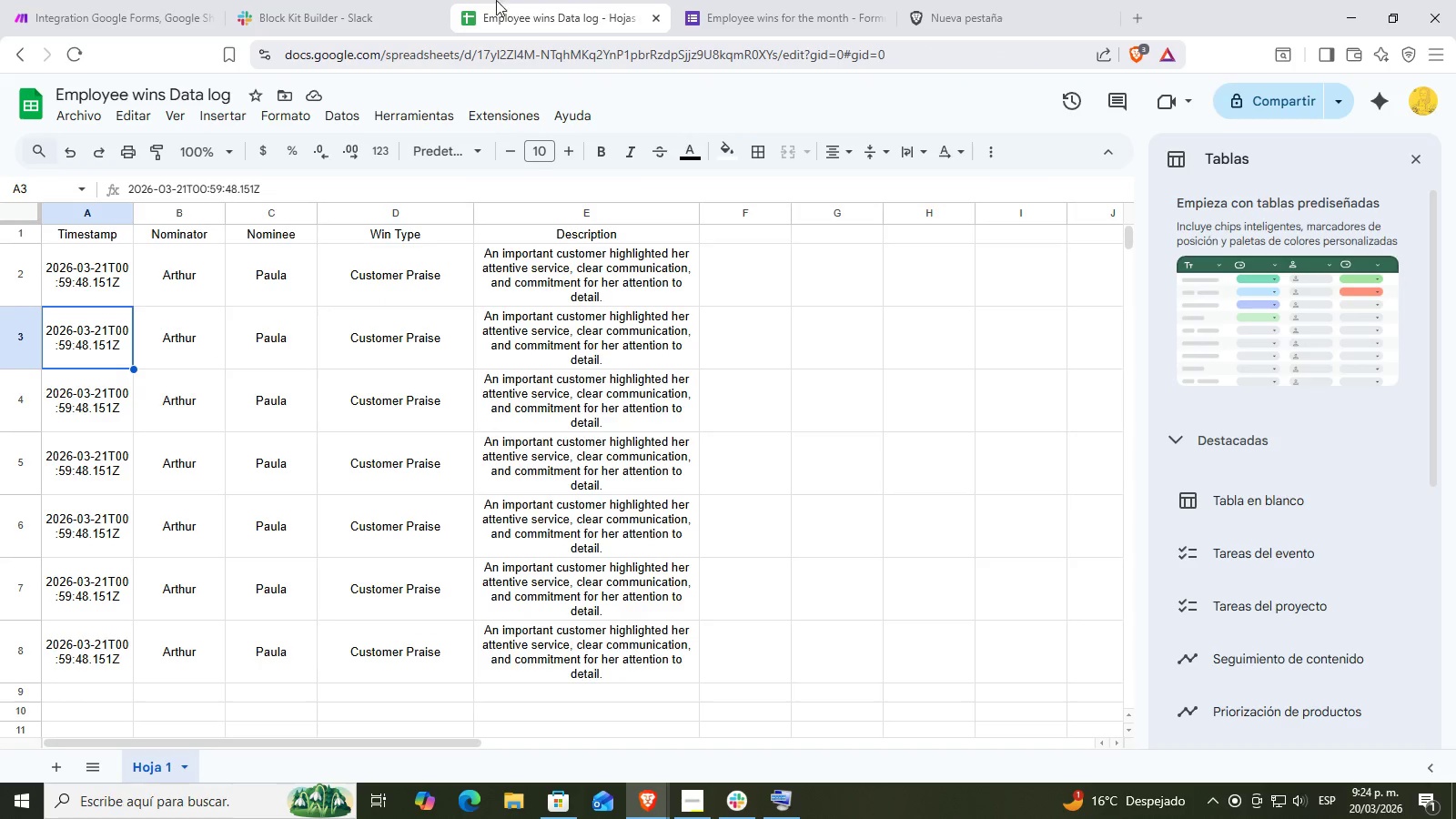 
left_click([420, 0])
 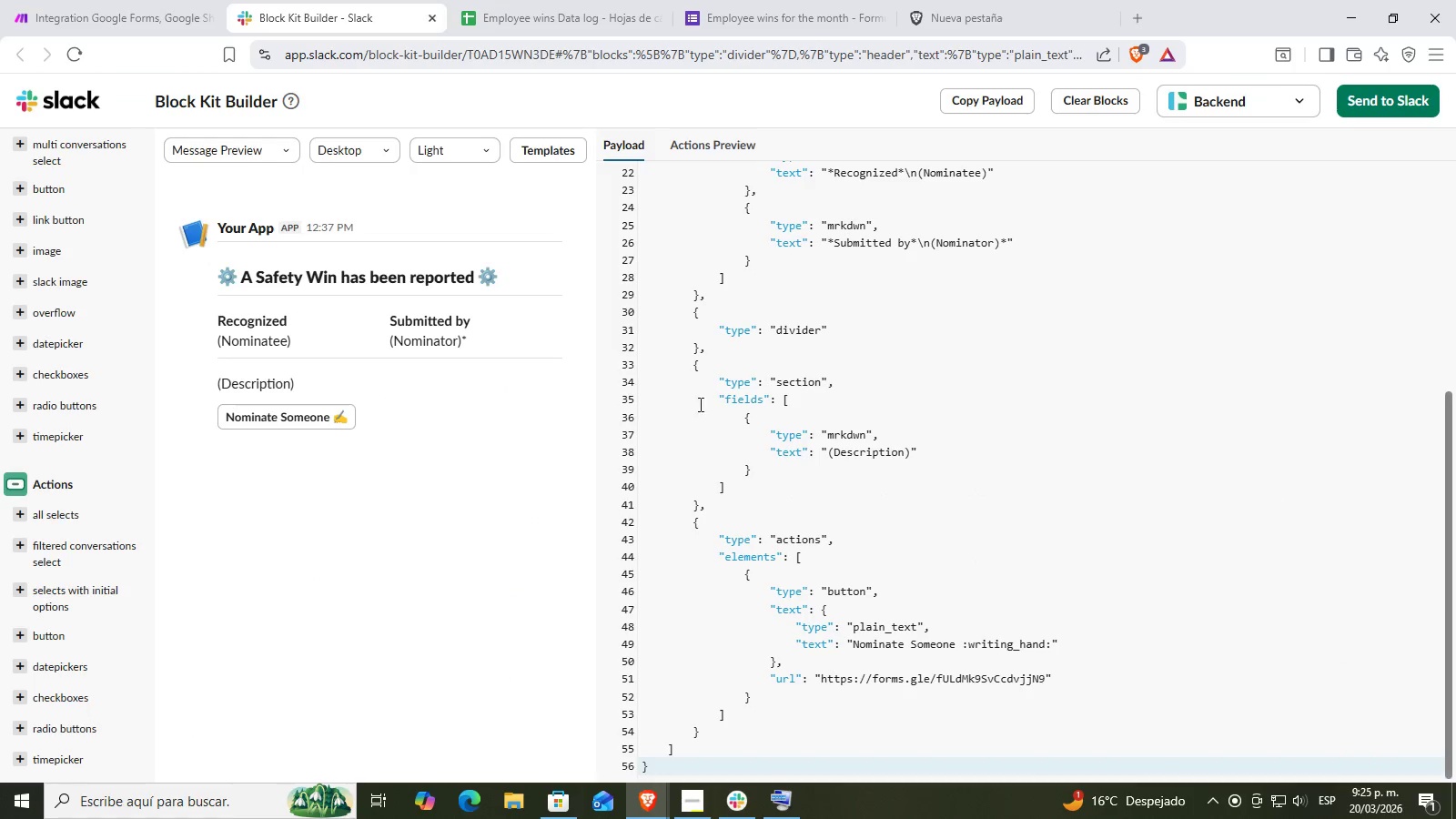 
scroll: coordinate [792, 582], scroll_direction: down, amount: 2.0
 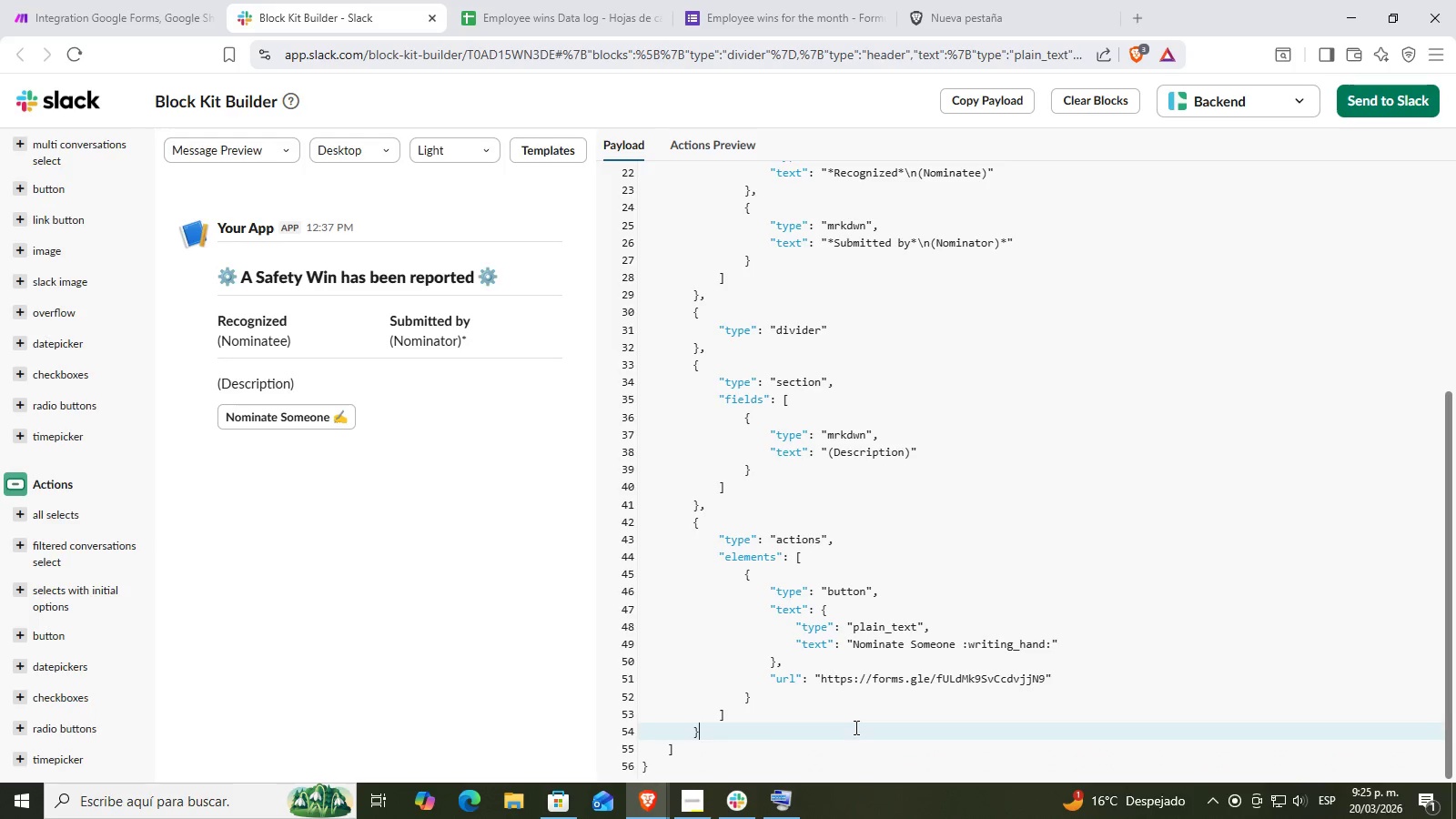 
double_click([827, 695])
 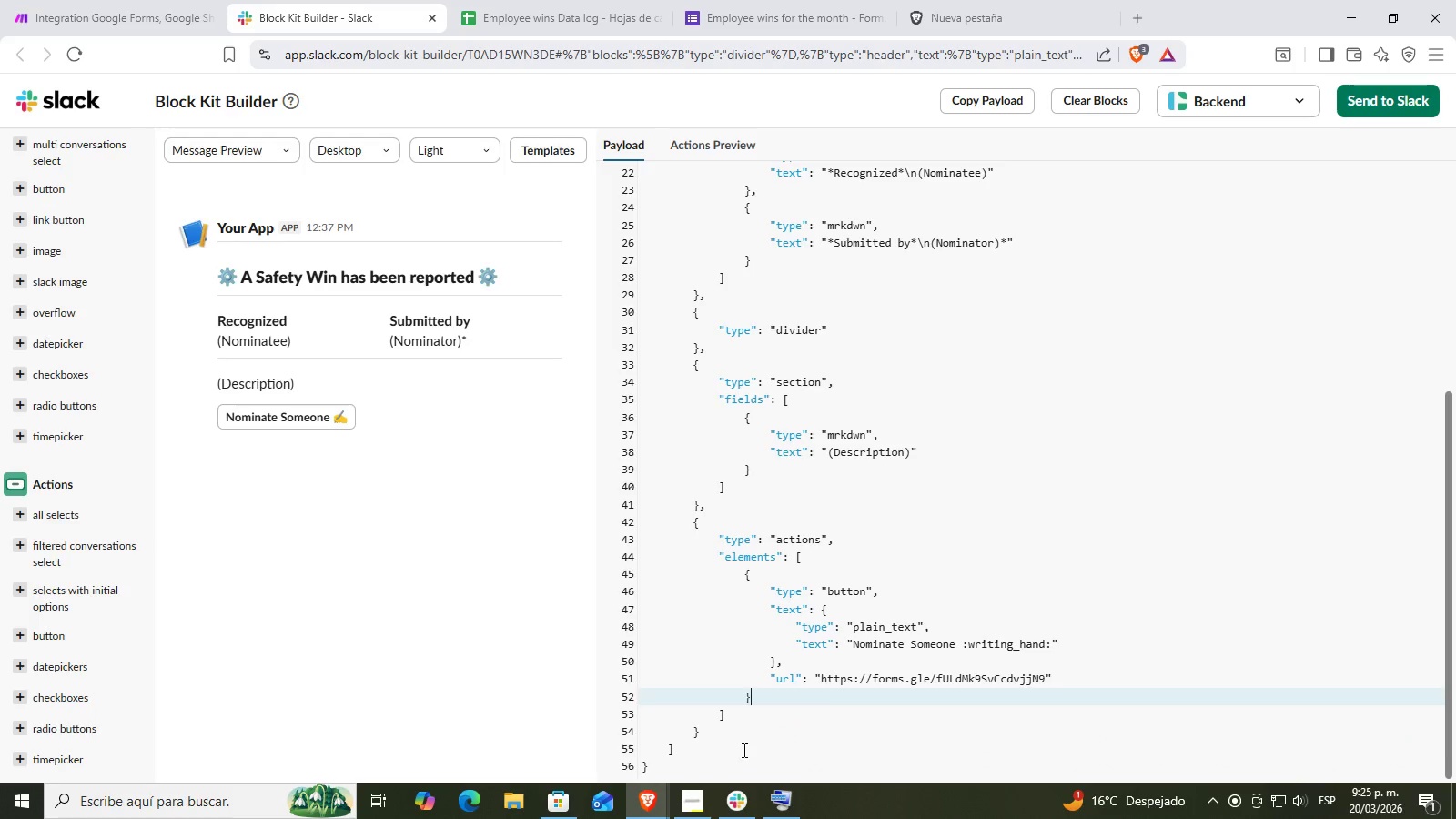 
triple_click([741, 746])
 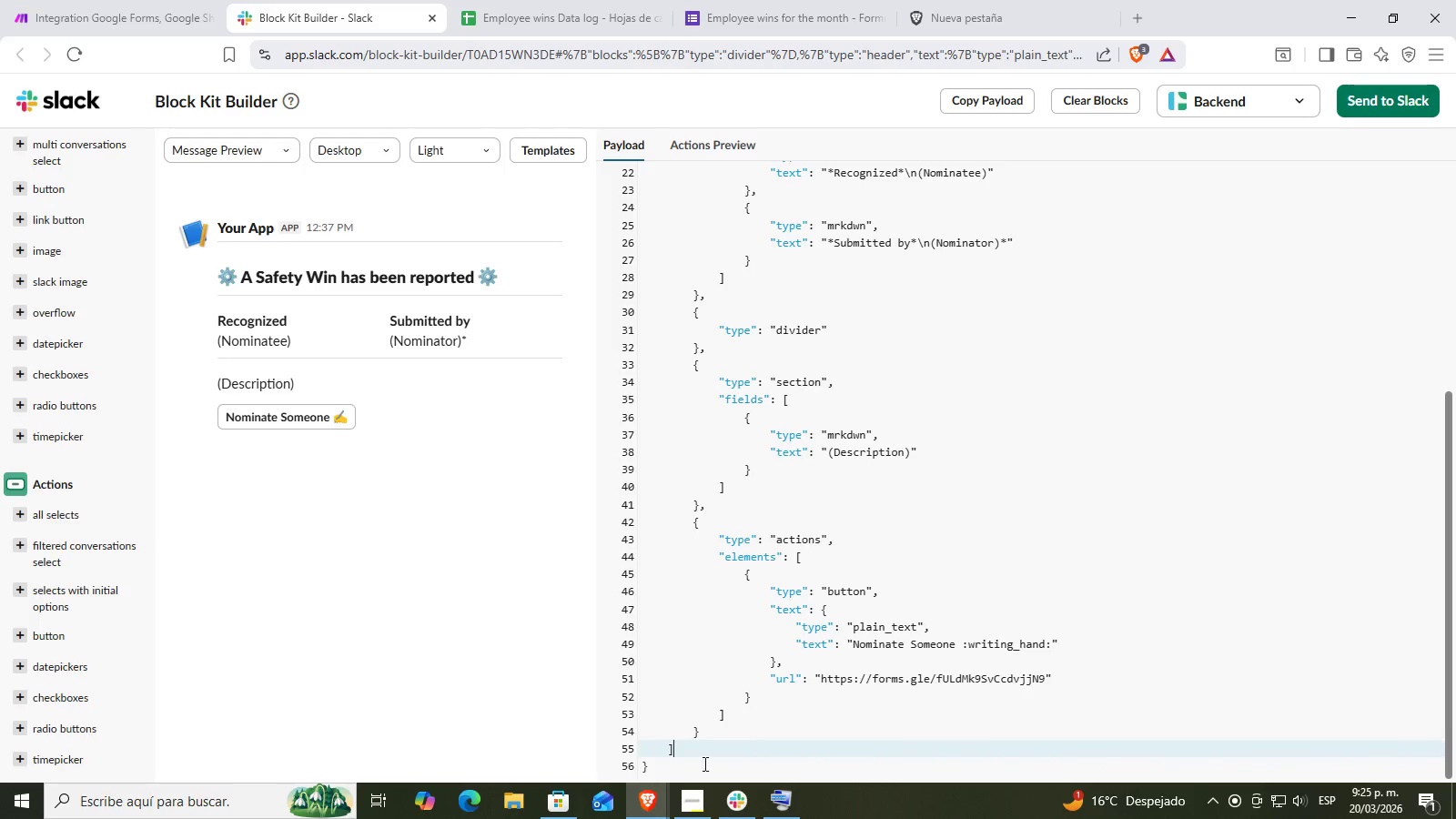 
triple_click([678, 768])
 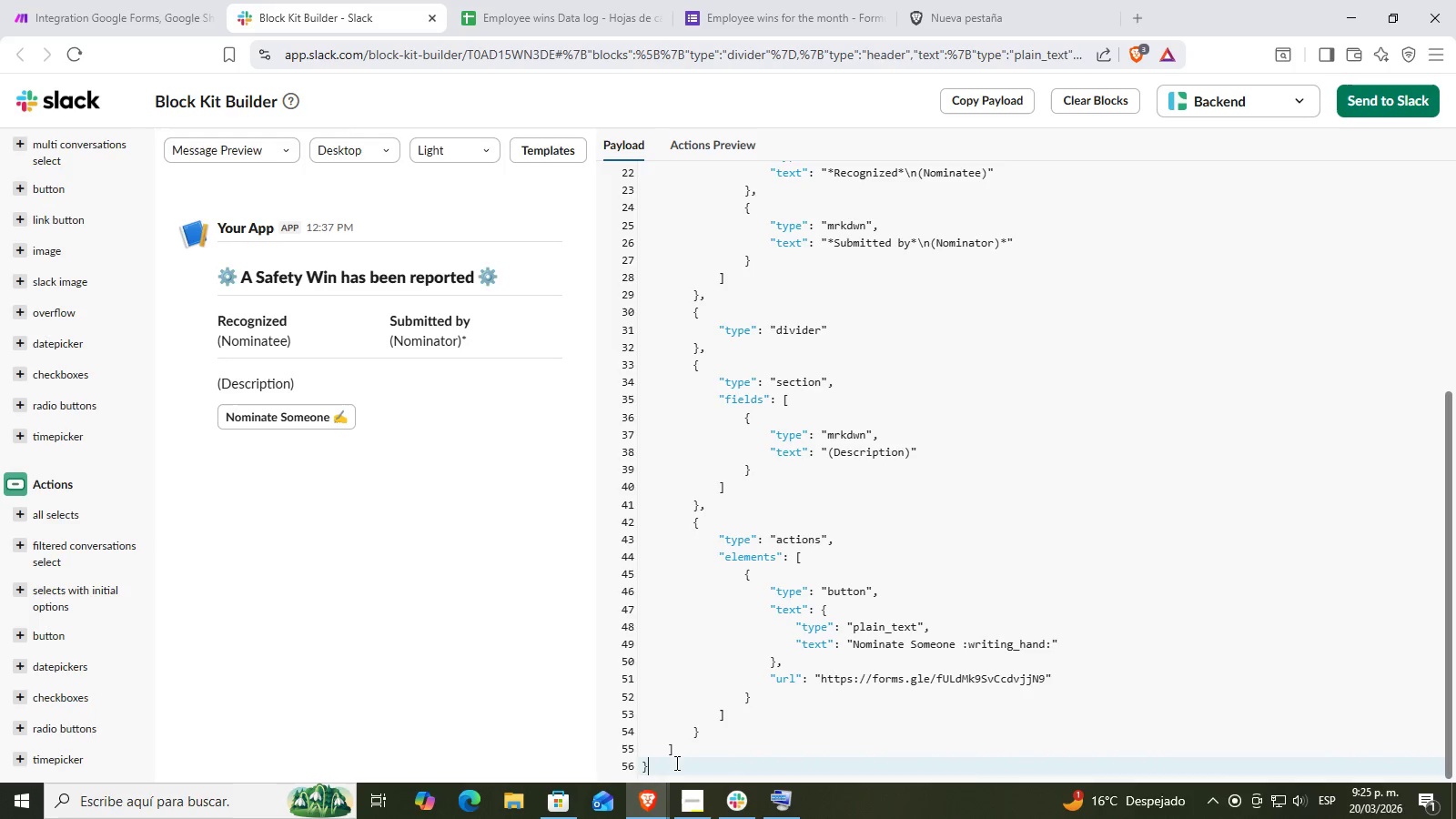 
left_click_drag(start_coordinate=[673, 764], to_coordinate=[668, 700])
 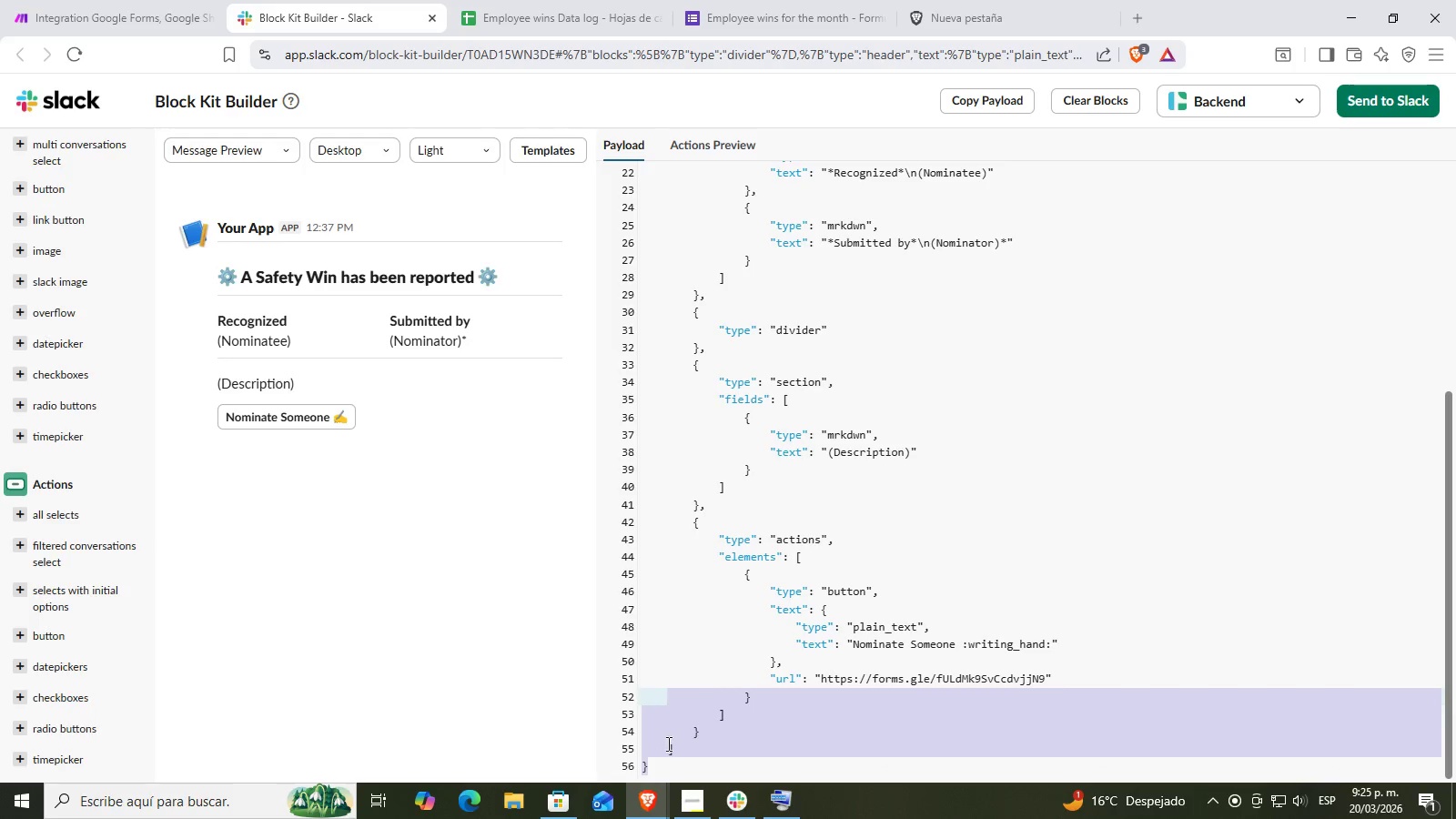 
left_click([155, 0])
 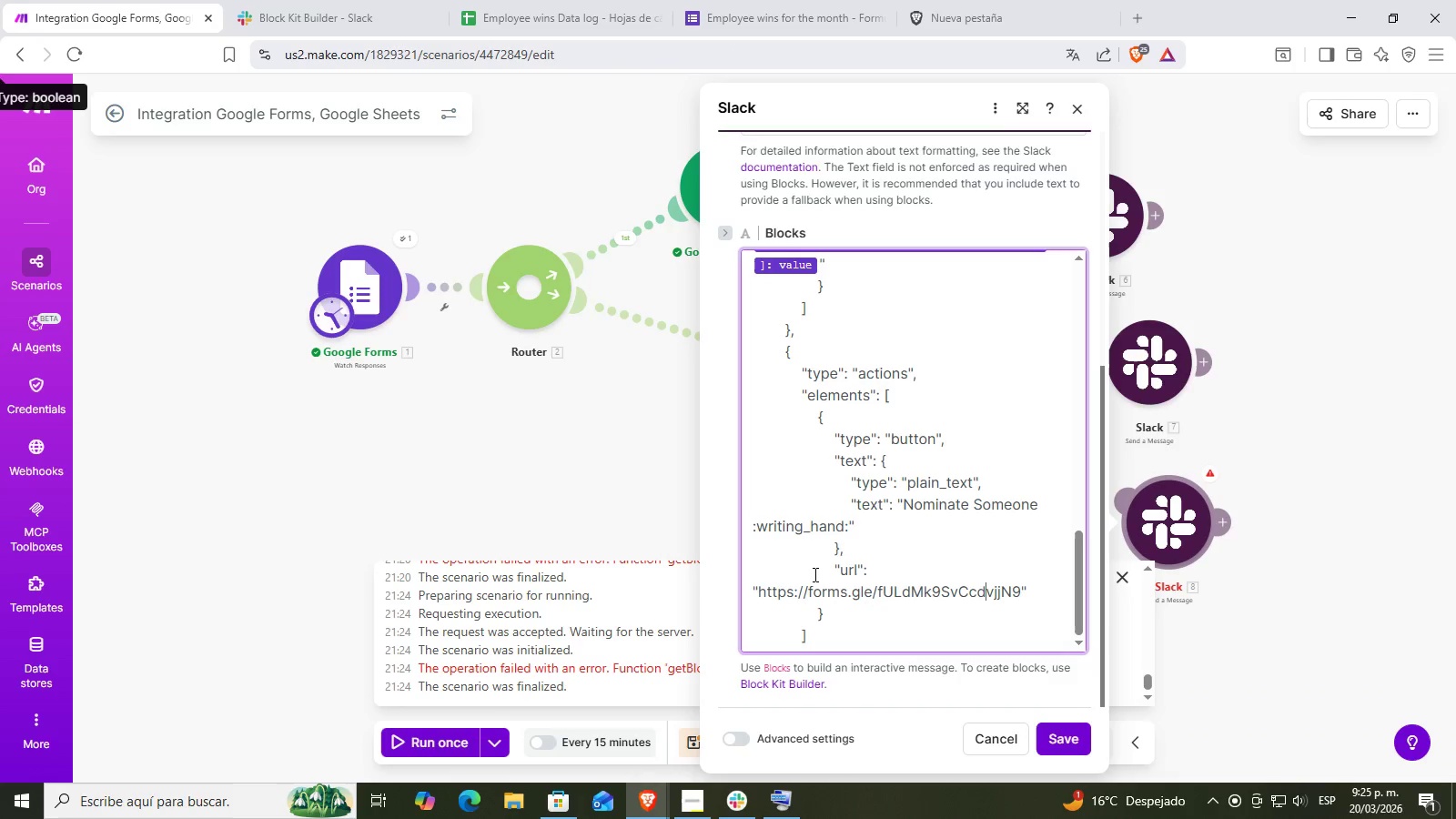 
scroll: coordinate [821, 574], scroll_direction: down, amount: 3.0
 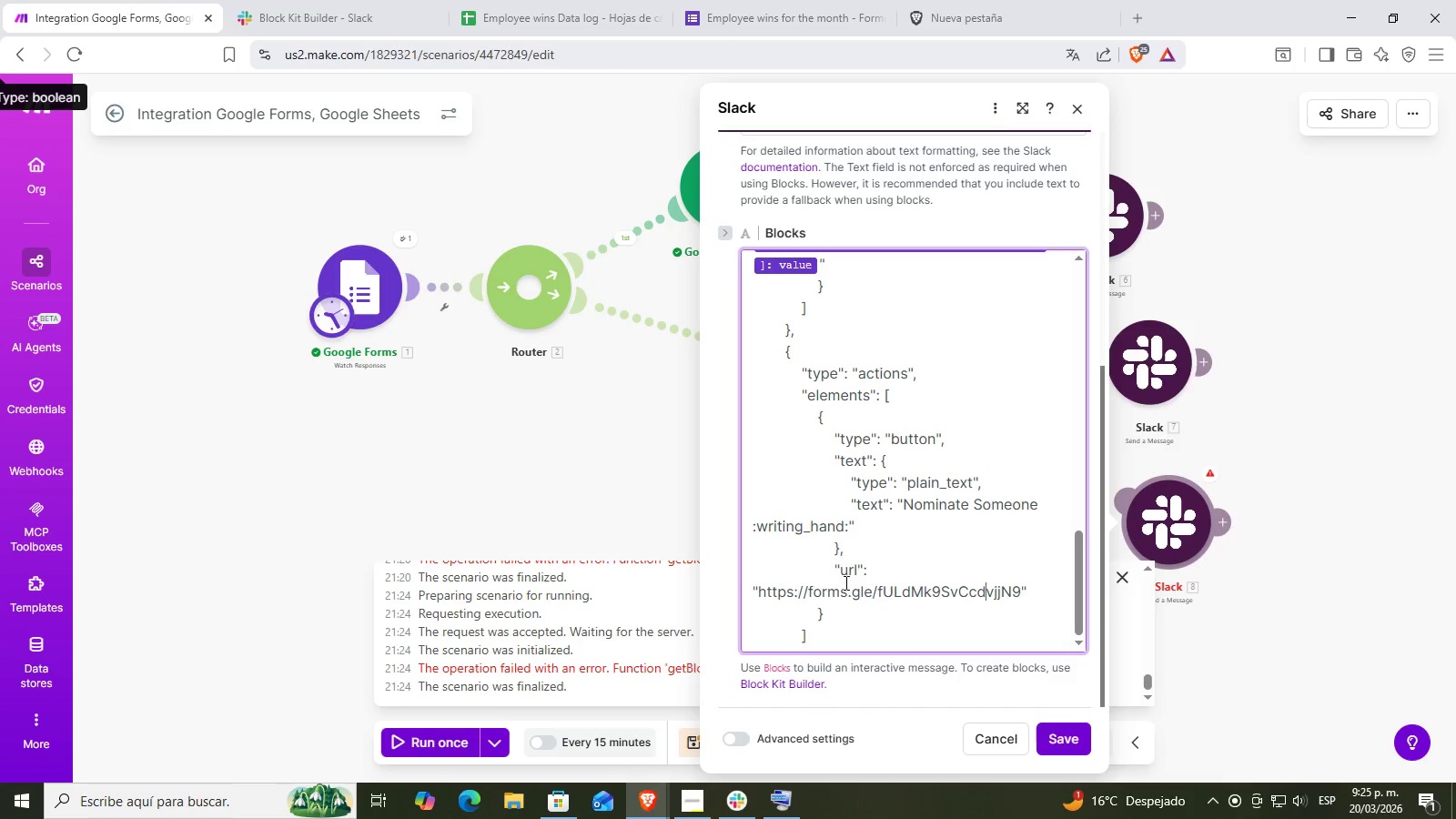 
left_click([915, 604])
 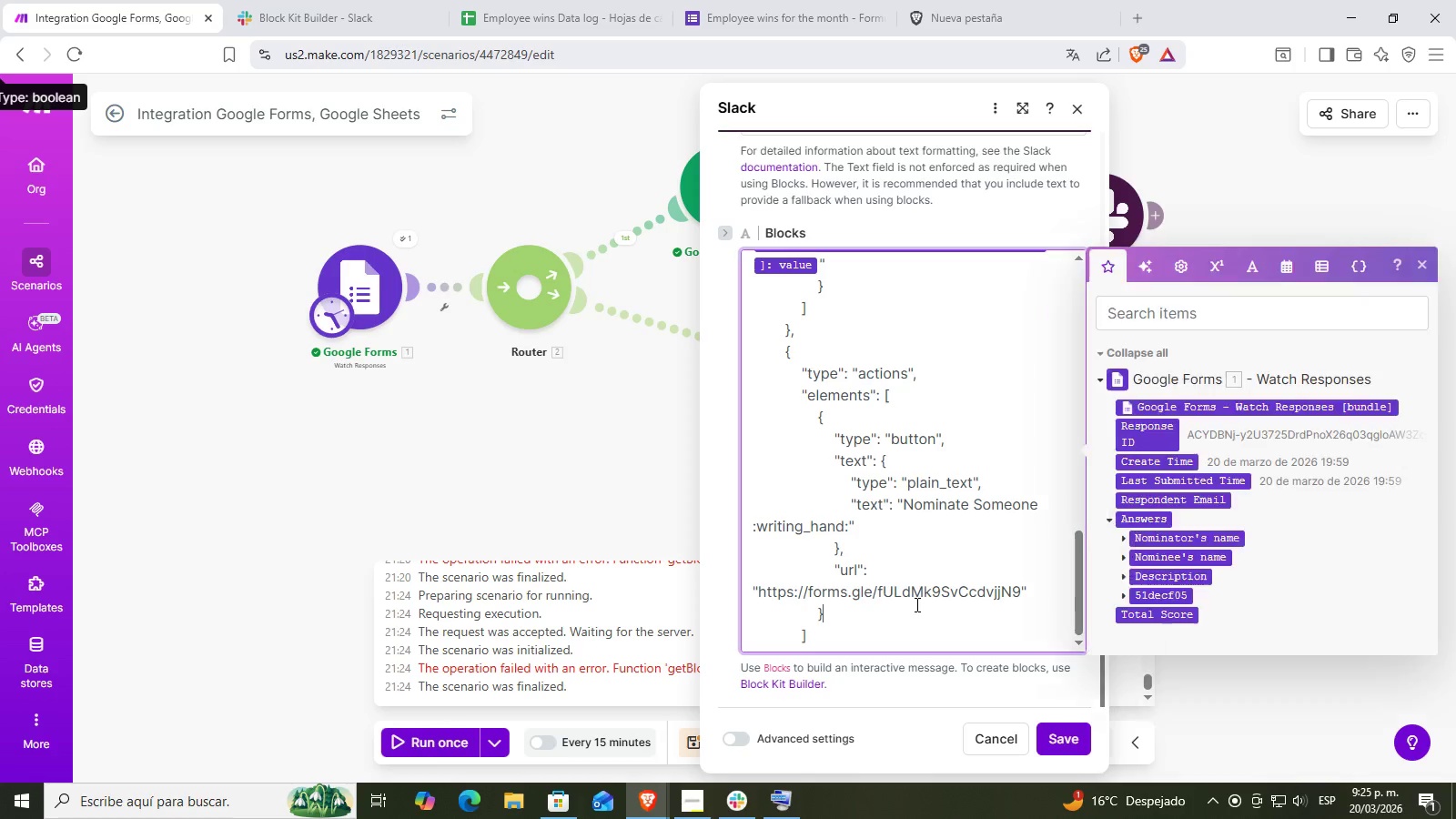 
scroll: coordinate [996, 562], scroll_direction: down, amount: 5.0
 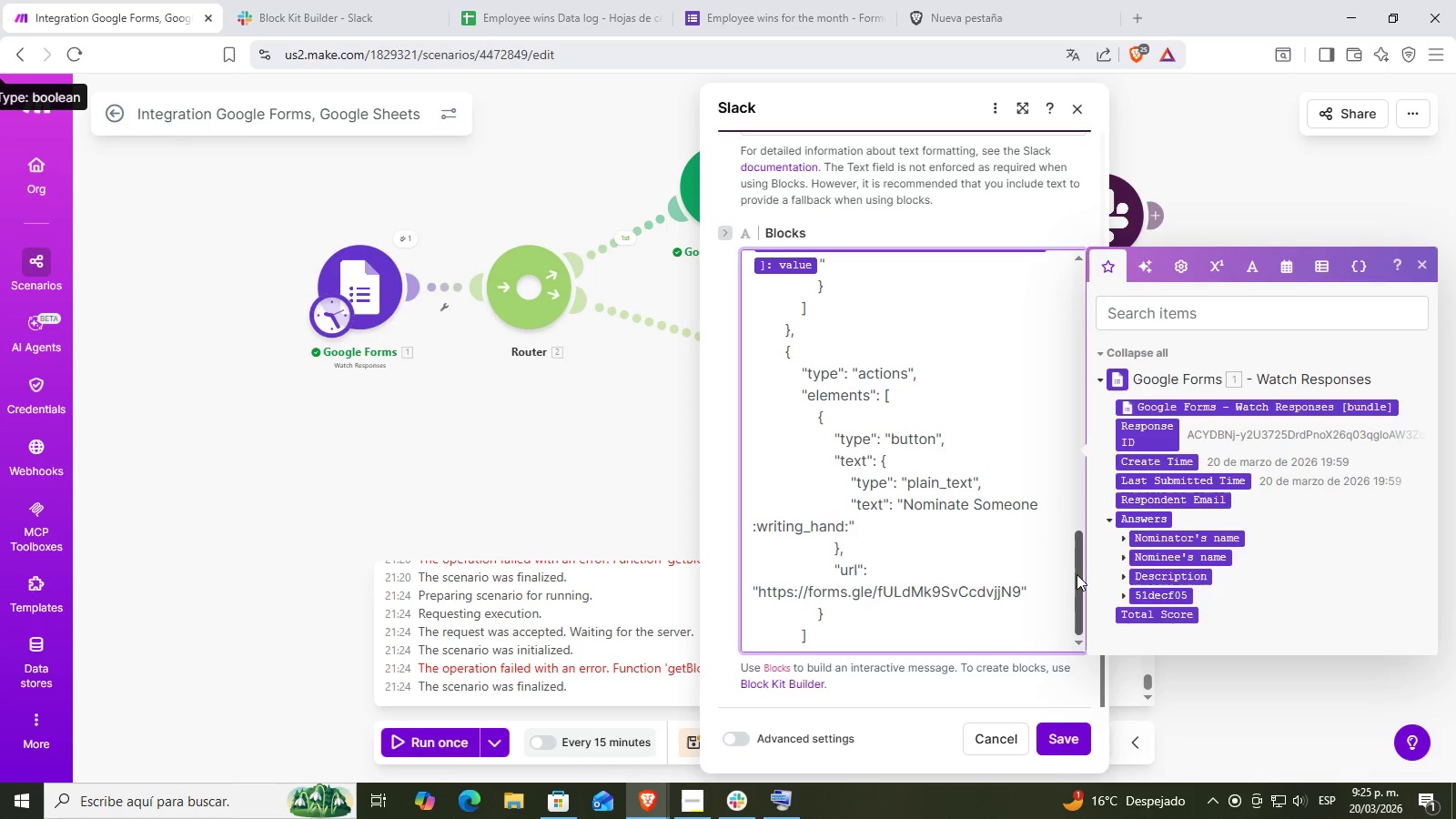 
left_click_drag(start_coordinate=[1077, 574], to_coordinate=[1071, 608])
 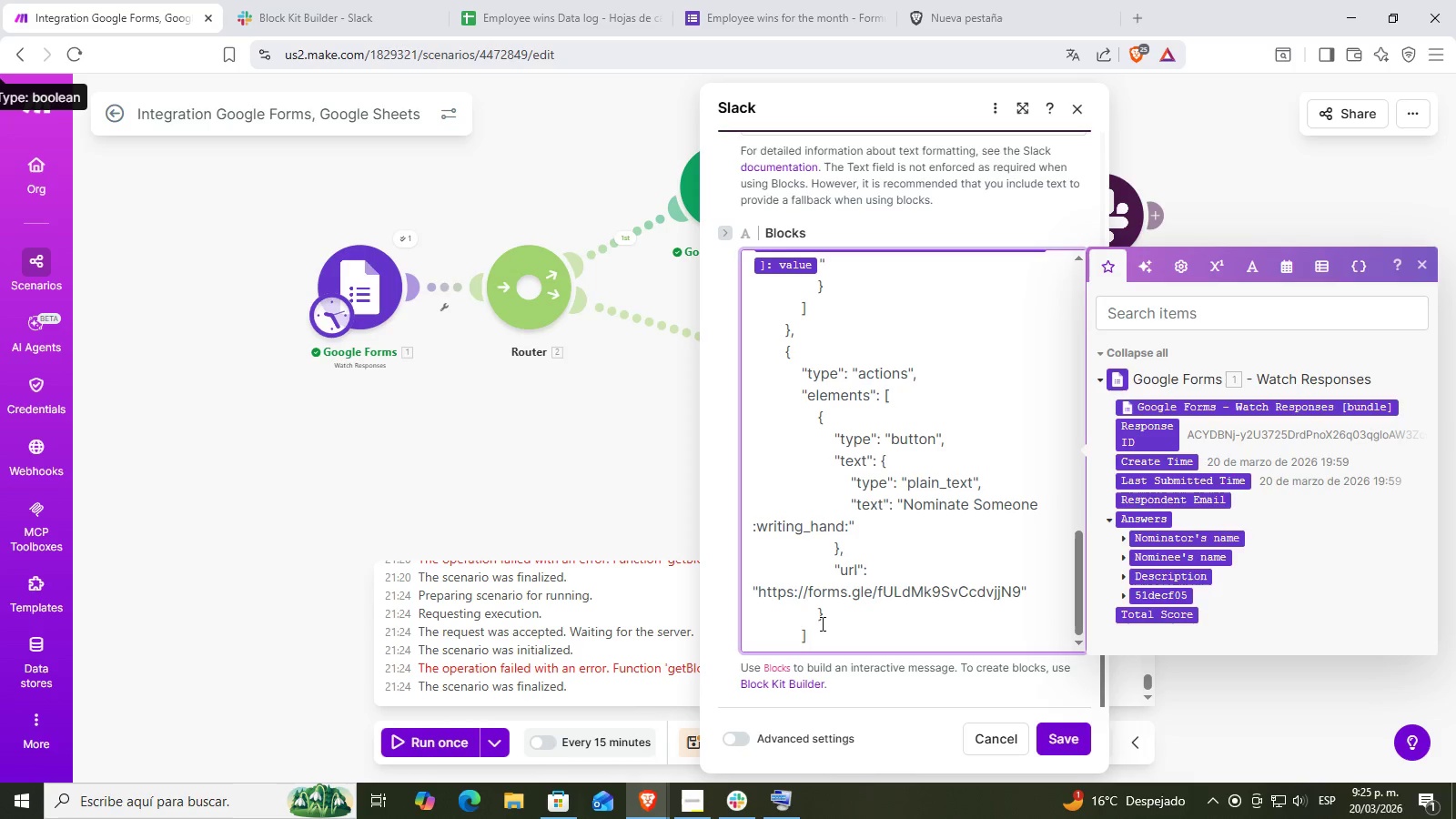 
left_click([834, 646])
 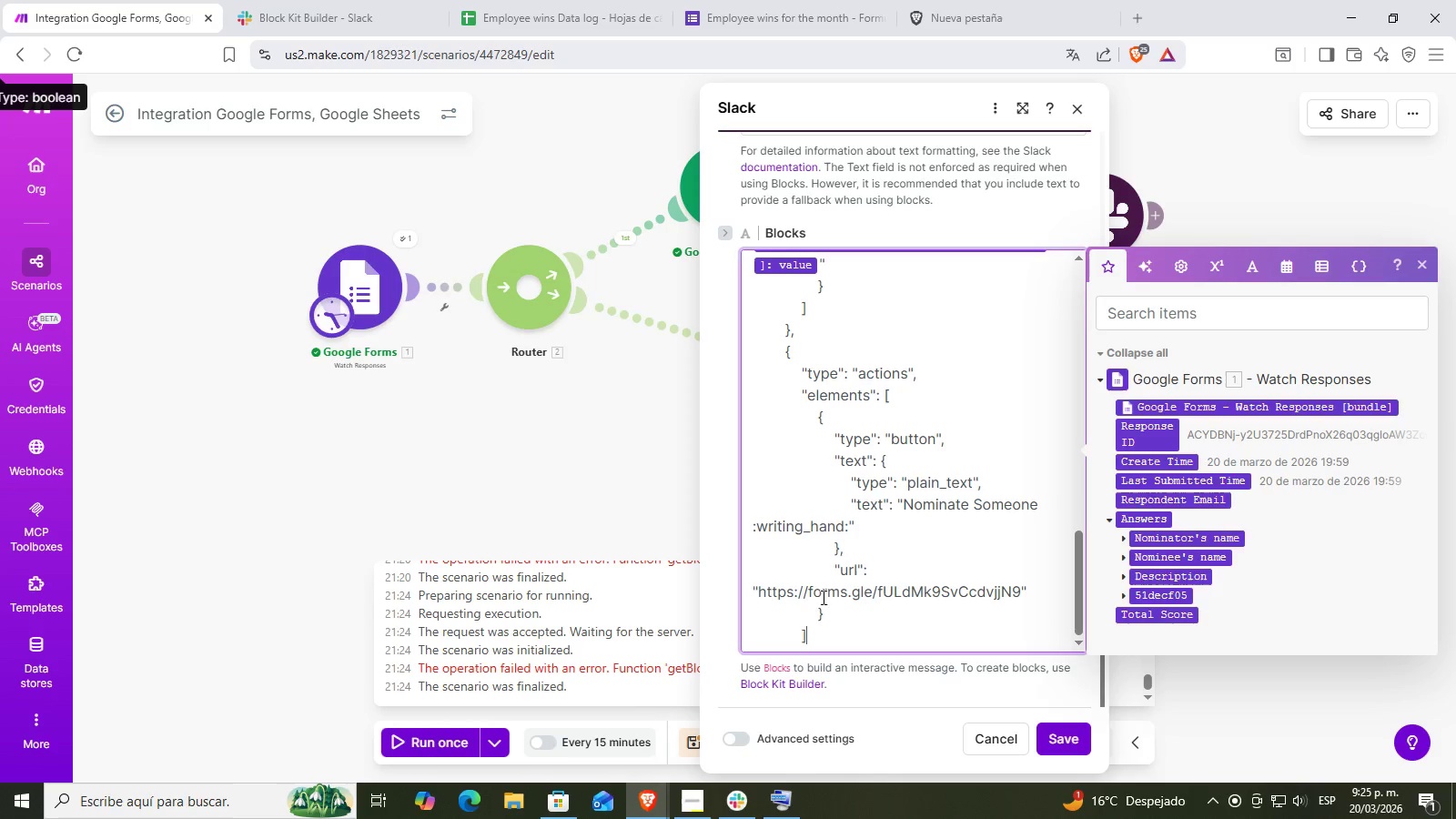 
left_click([551, 420])
 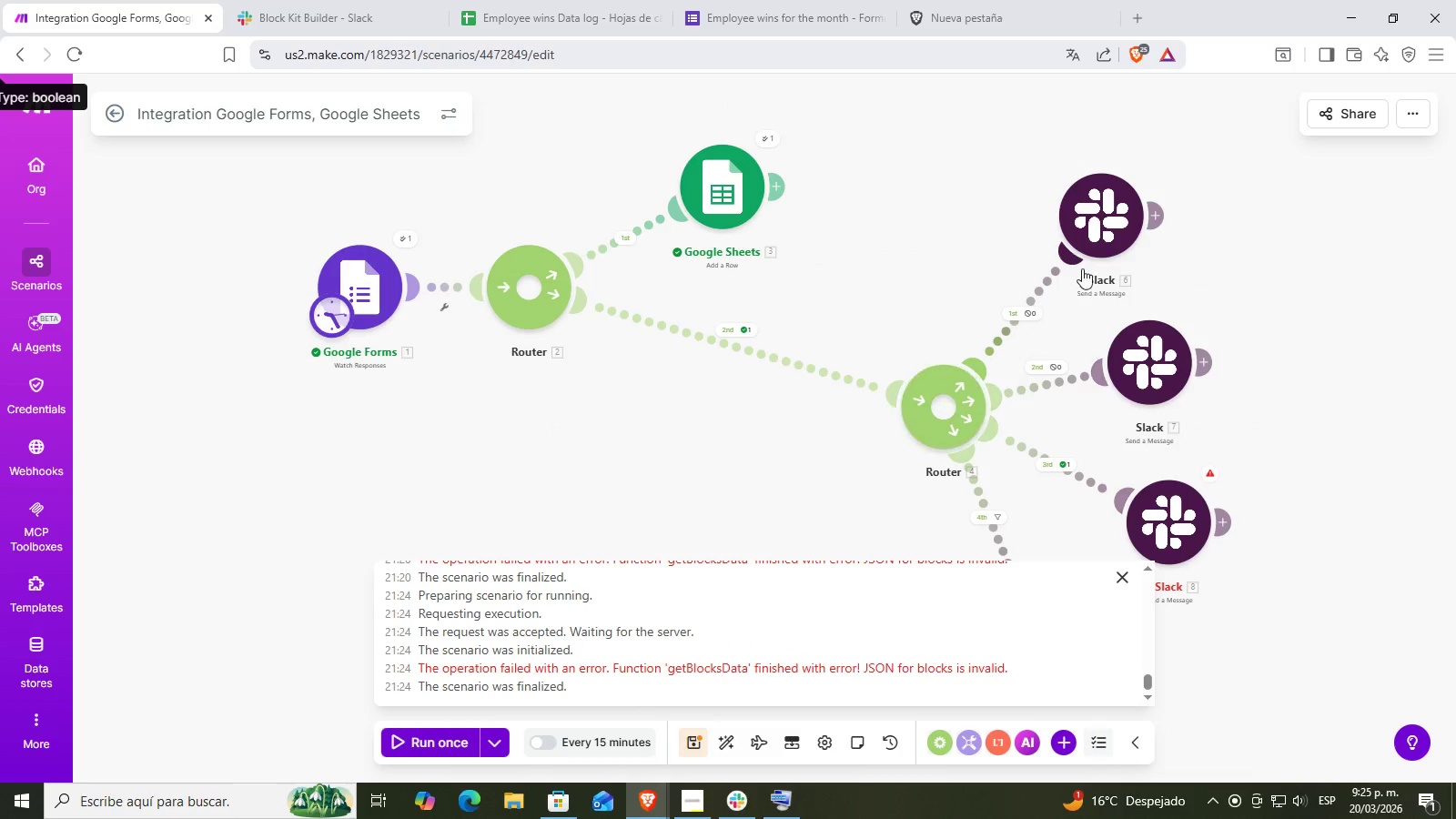 
left_click([1081, 226])
 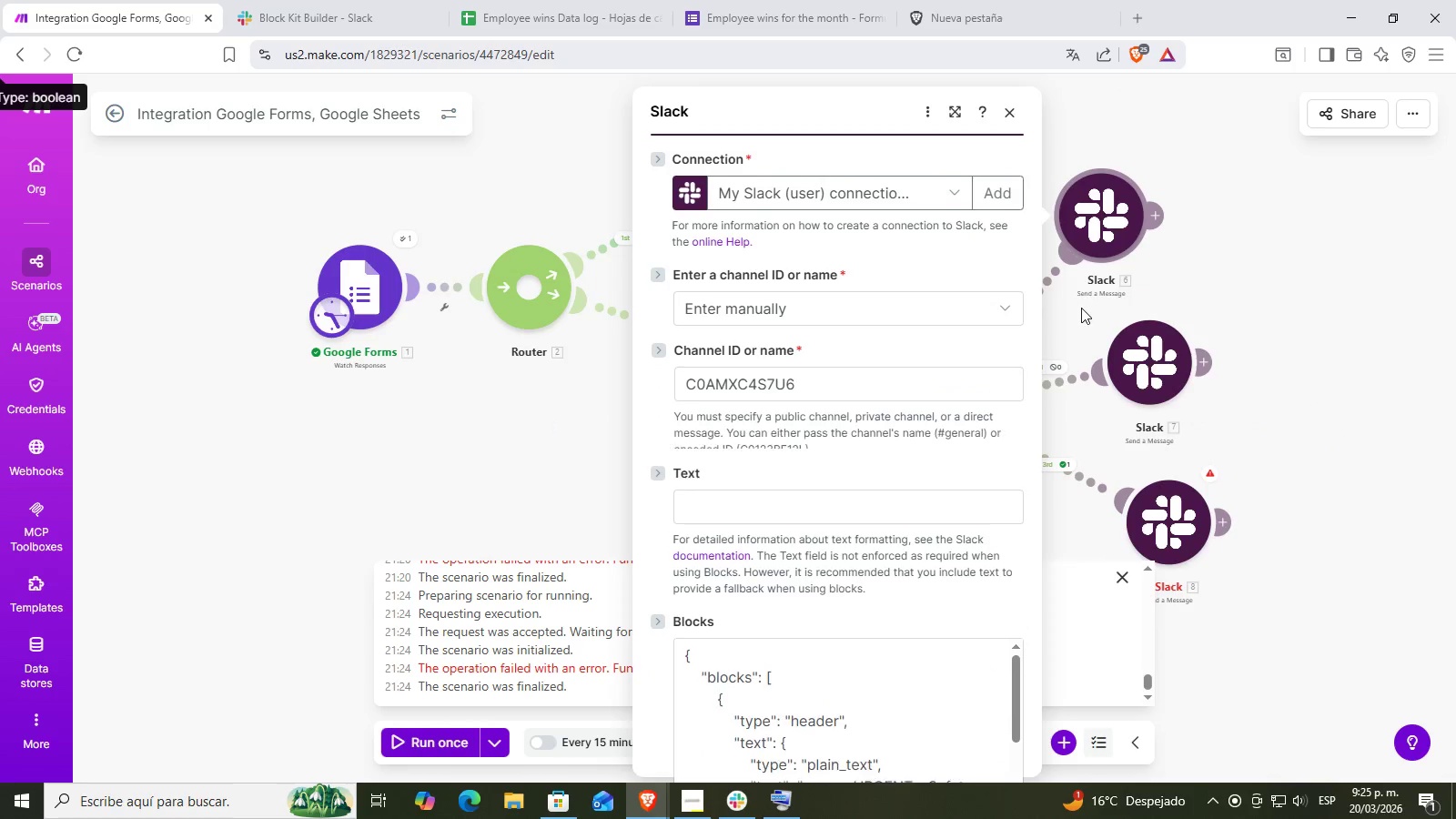 
scroll: coordinate [874, 516], scroll_direction: down, amount: 21.0
 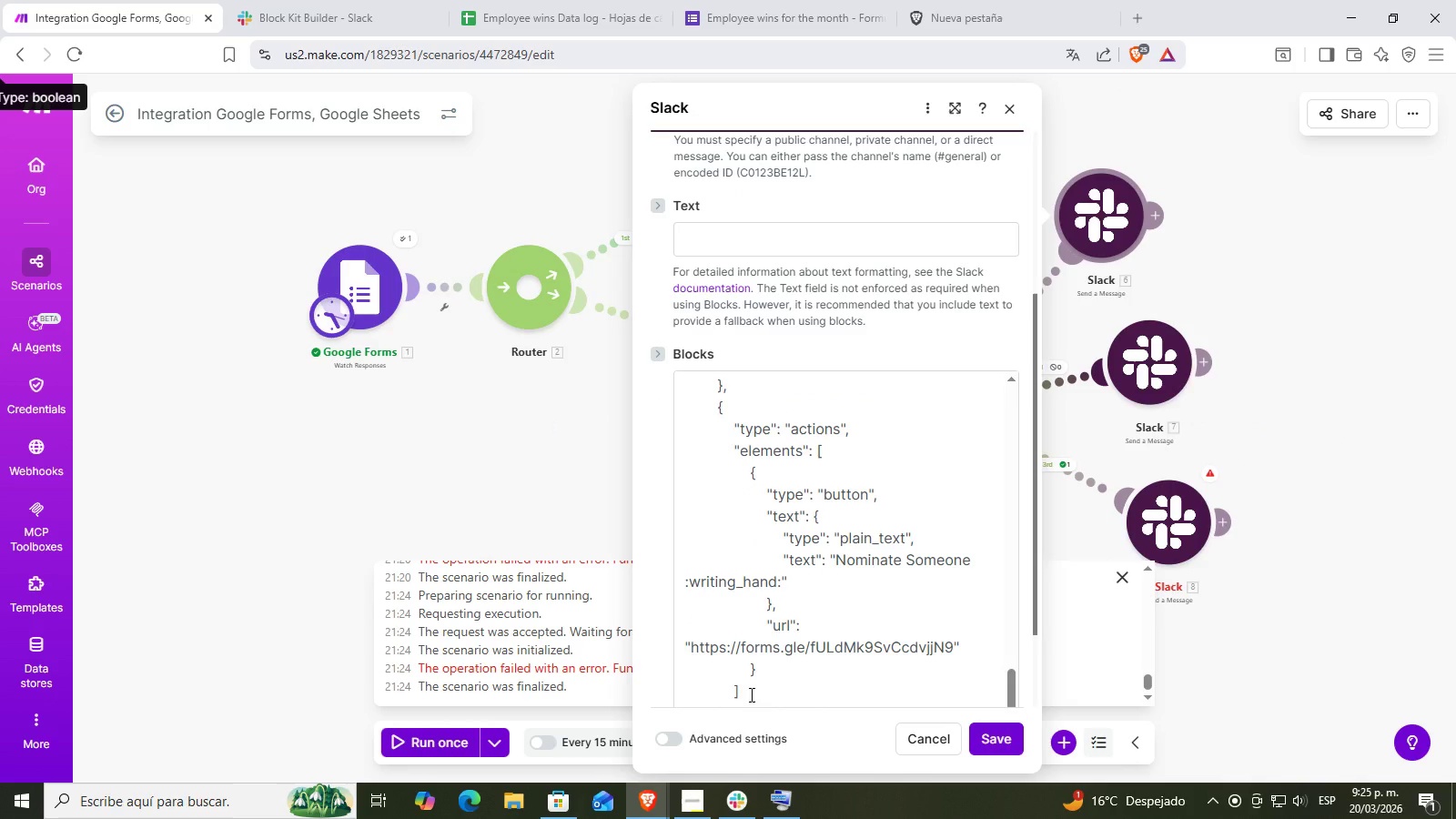 
left_click([750, 694])
 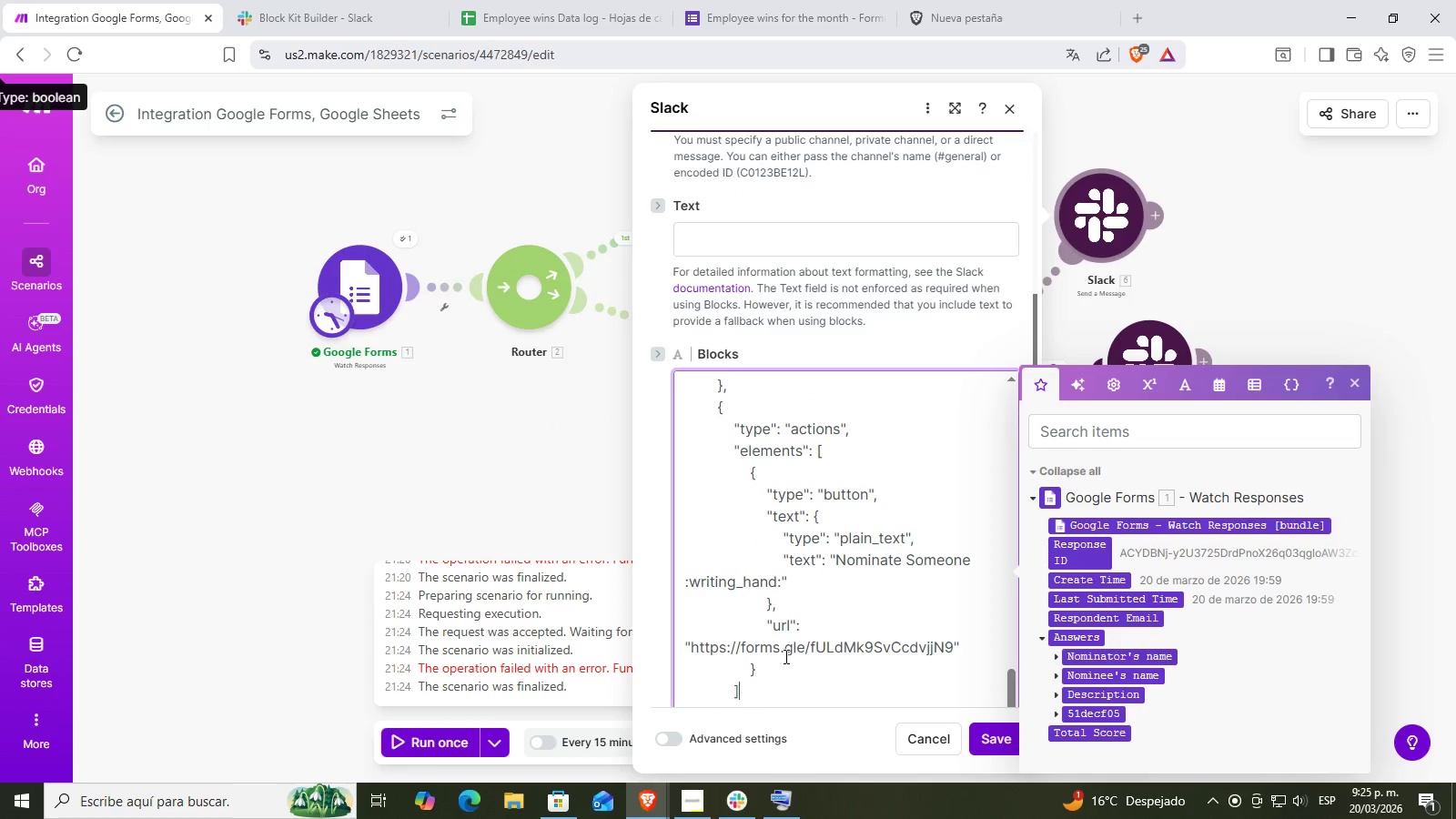 
left_click([775, 663])
 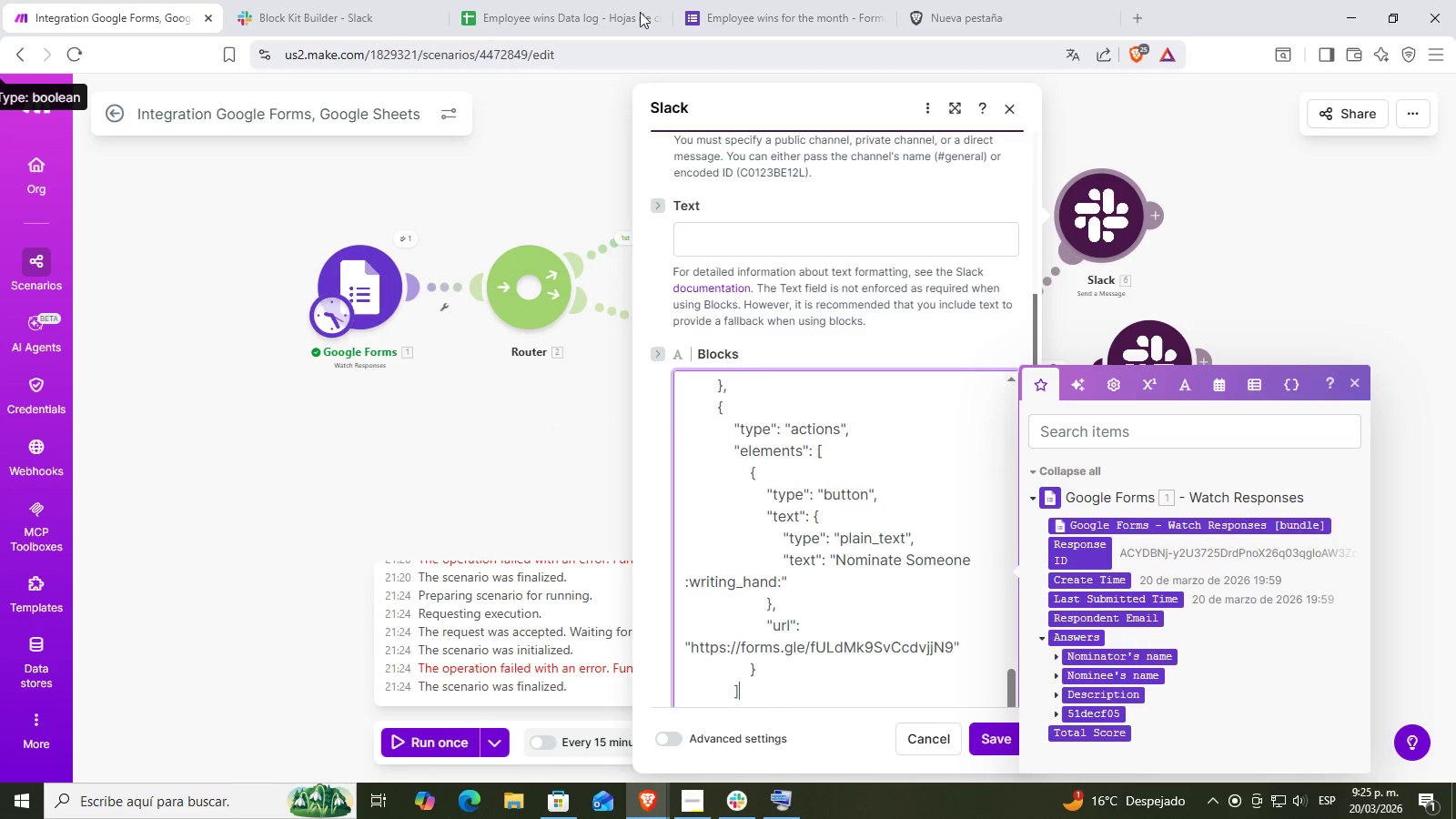 
left_click([450, 0])
 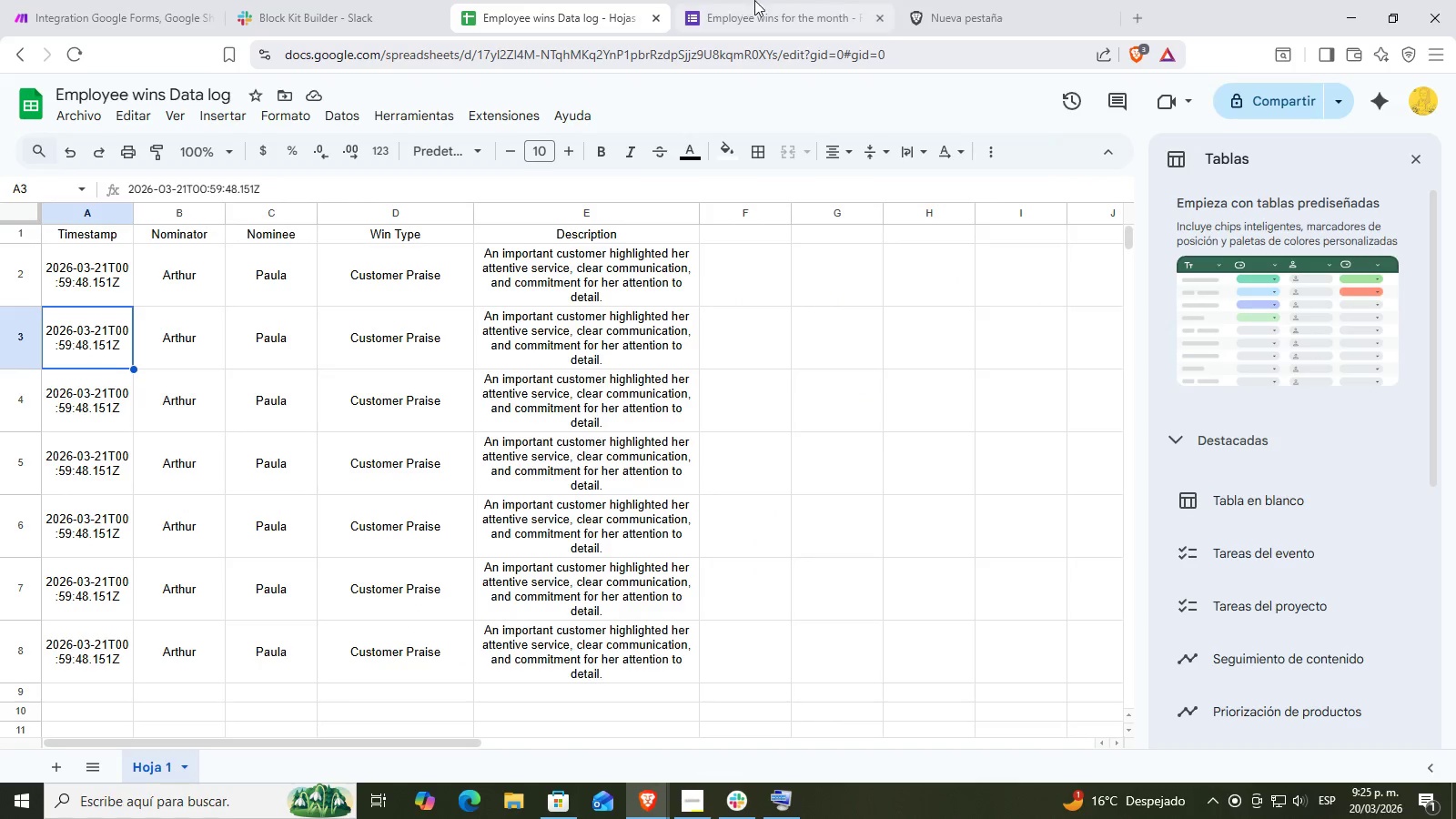 
left_click([749, 1])
 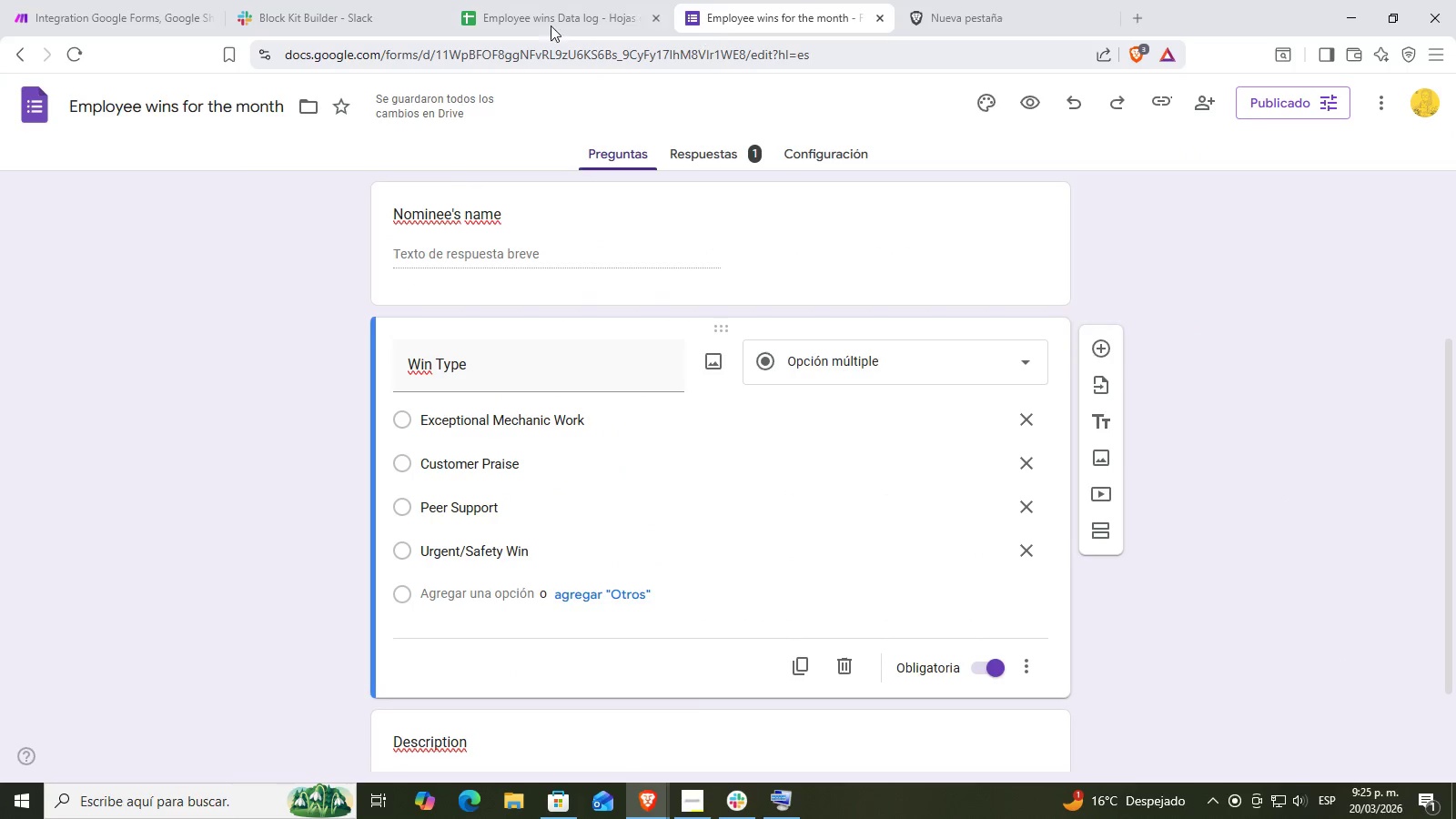 
left_click([335, 0])
 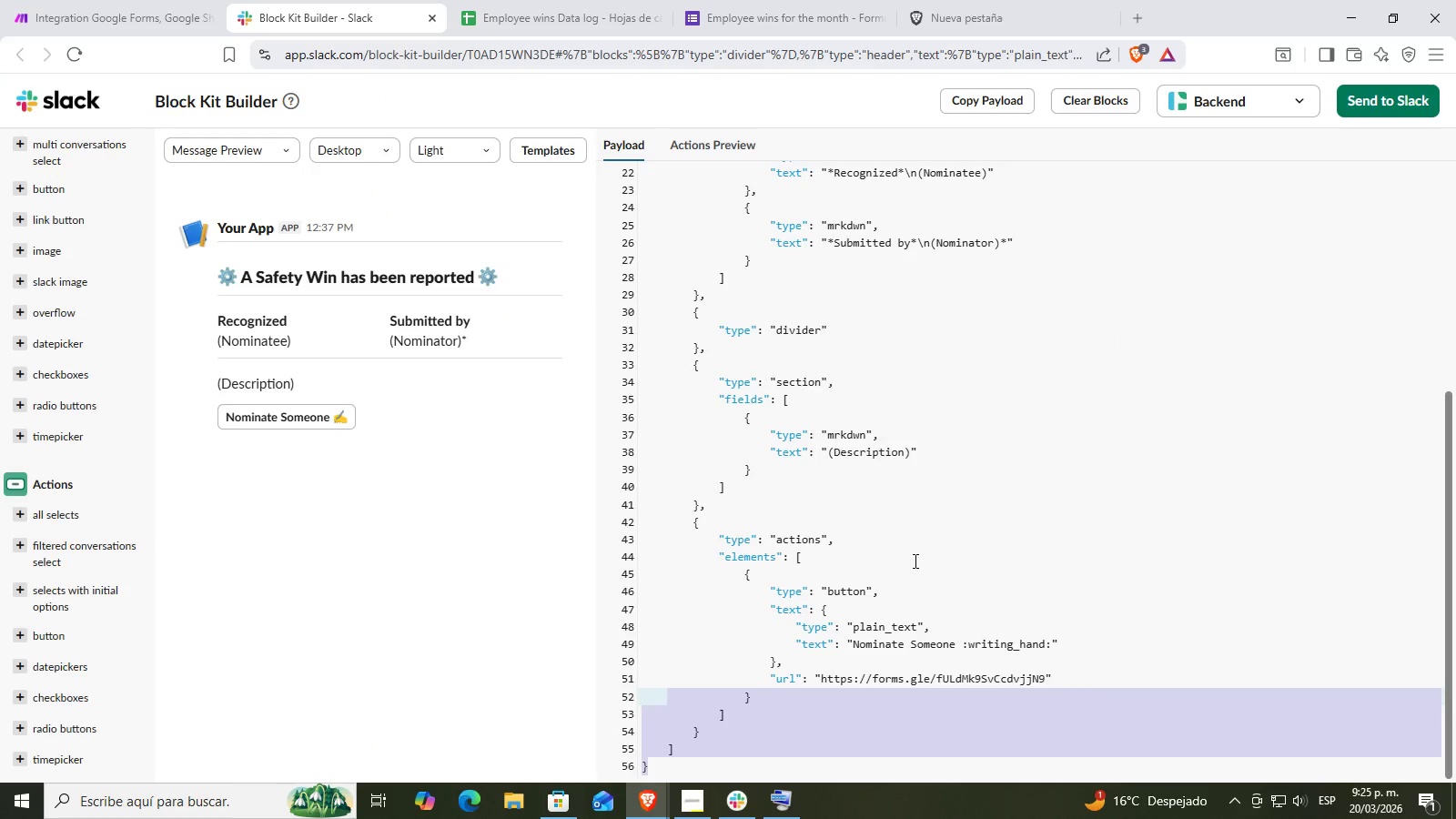 
scroll: coordinate [941, 680], scroll_direction: down, amount: 2.0
 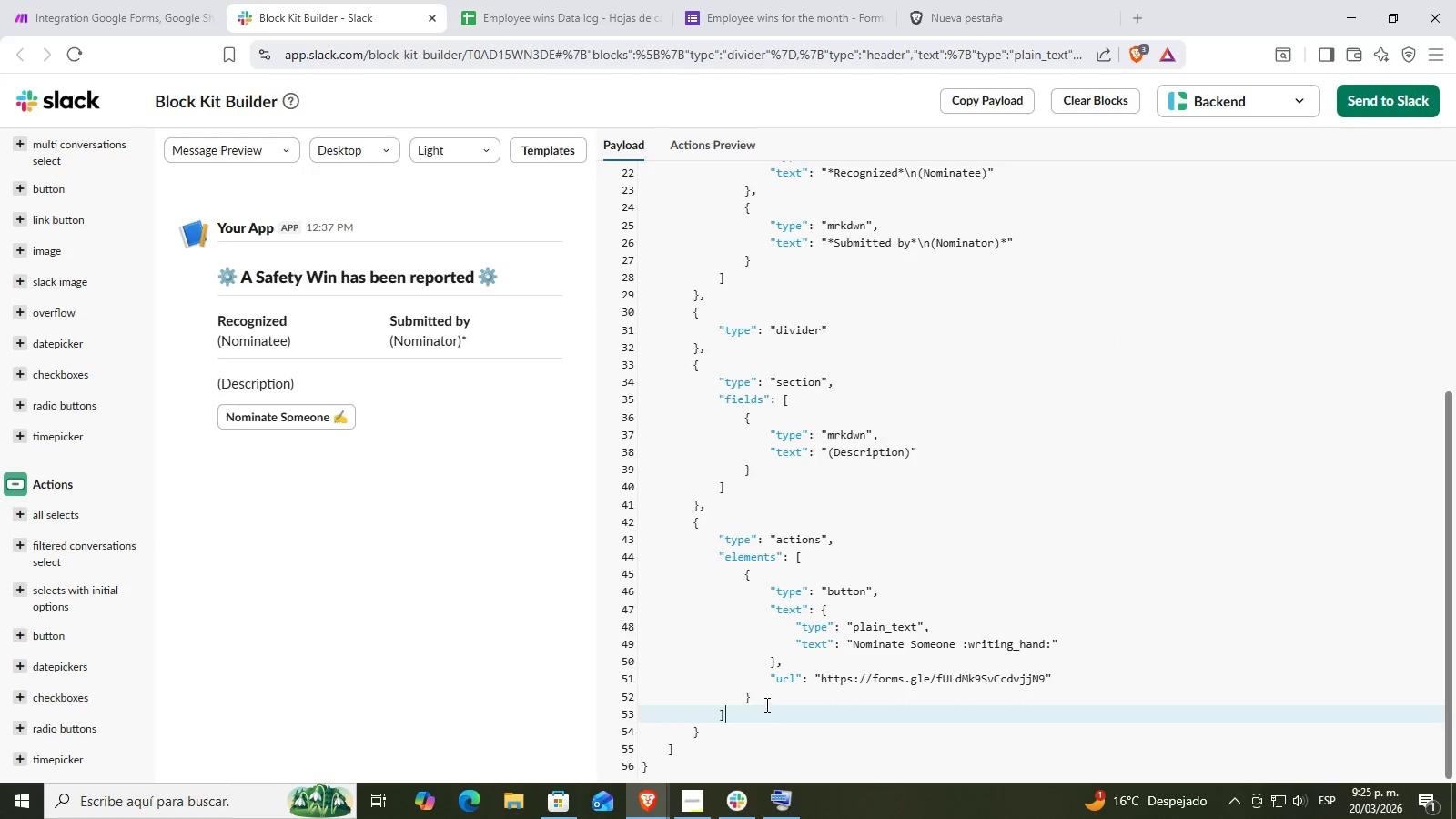 
double_click([763, 700])
 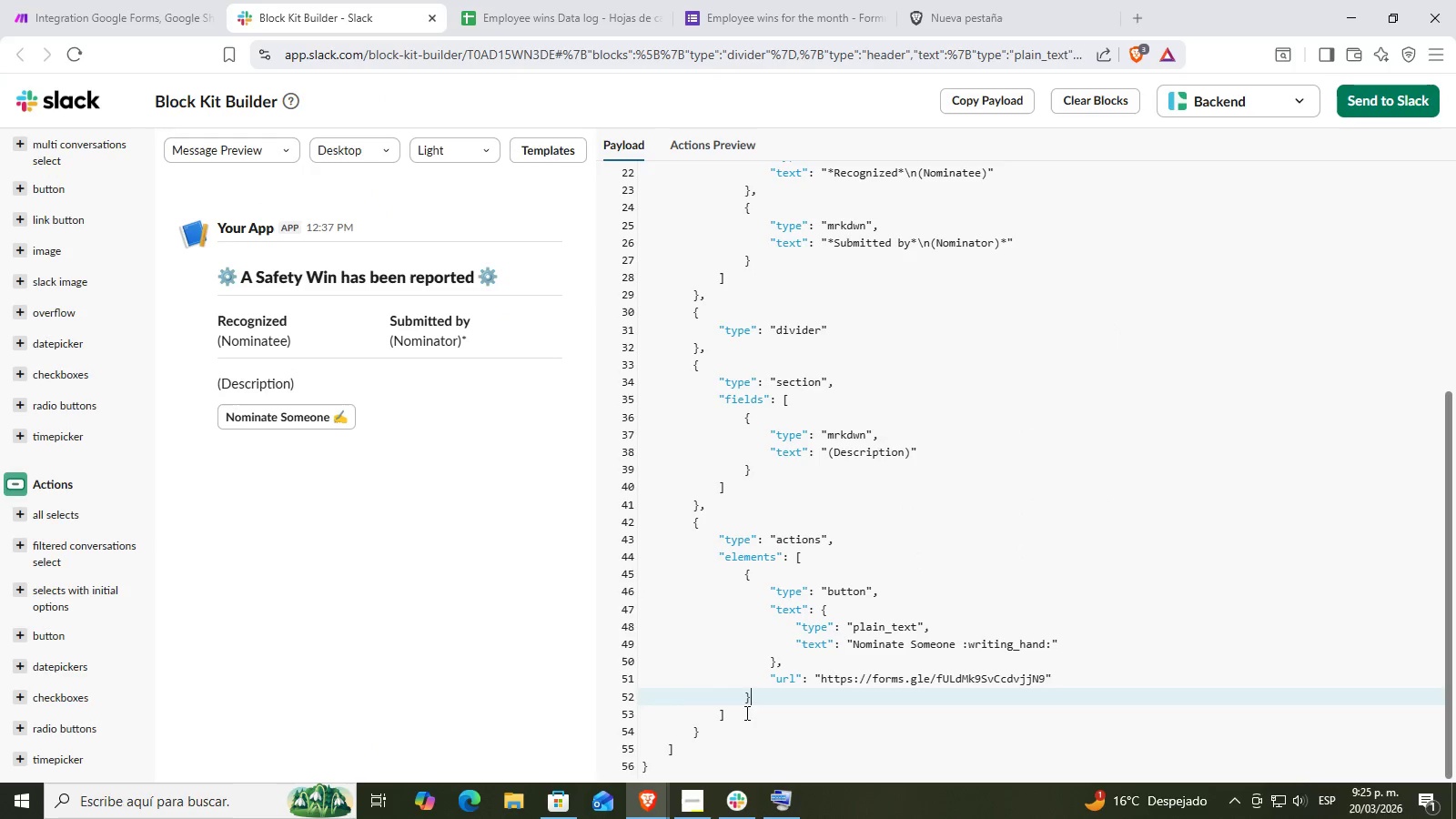 
triple_click([734, 722])
 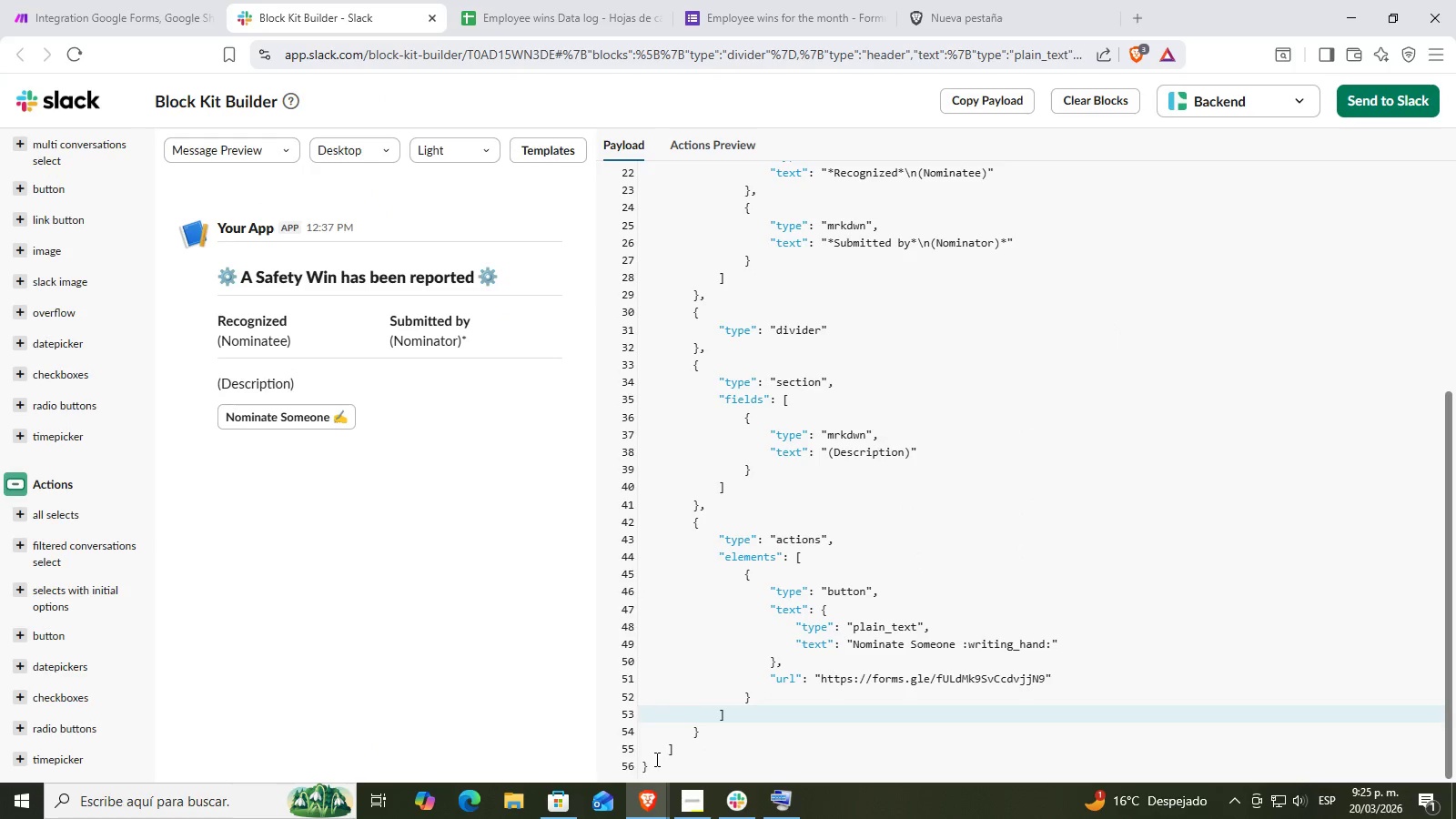 
left_click_drag(start_coordinate=[653, 762], to_coordinate=[639, 734])
 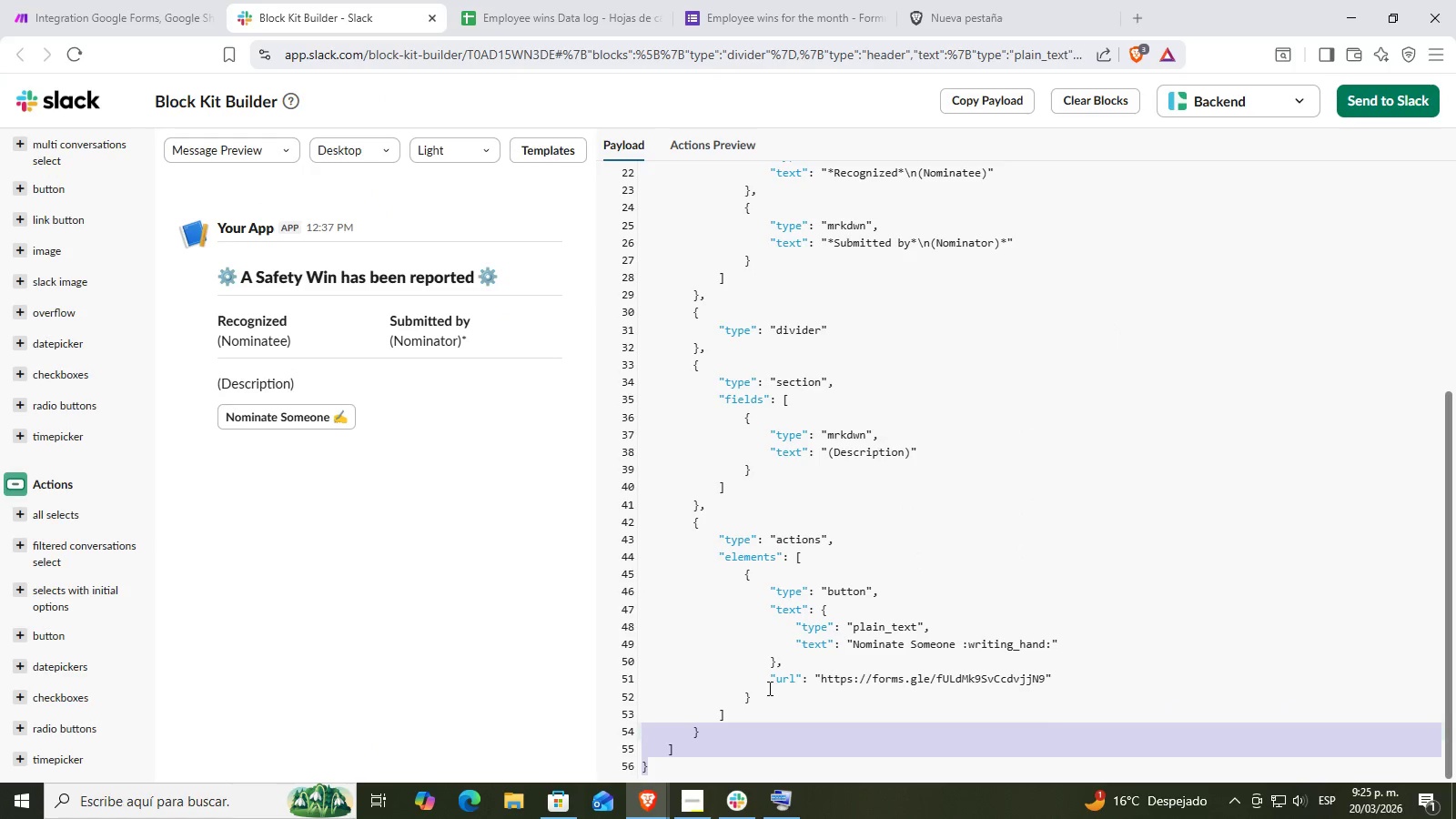 
key(Control+ControlLeft)
 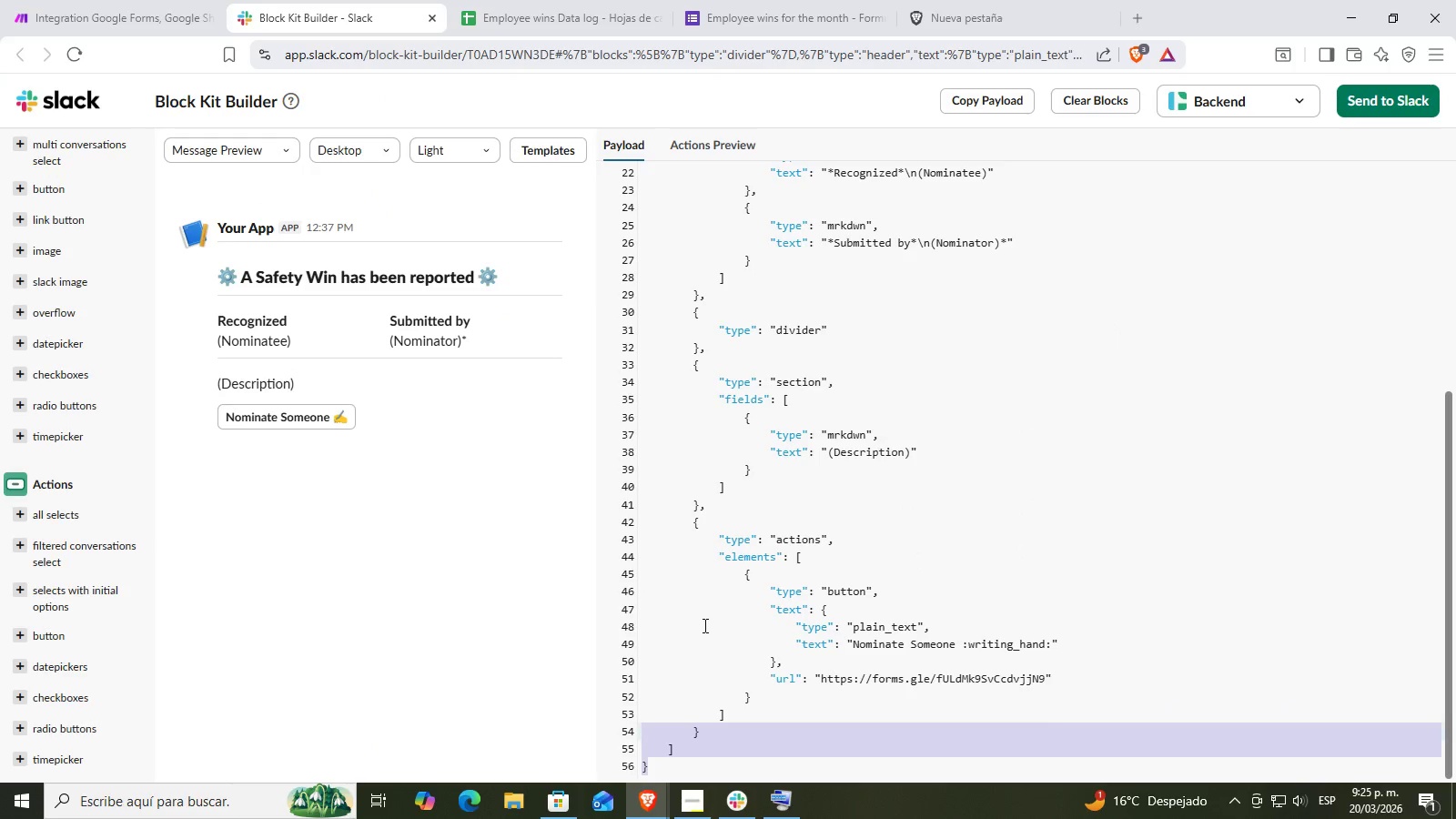 
key(Control+C)
 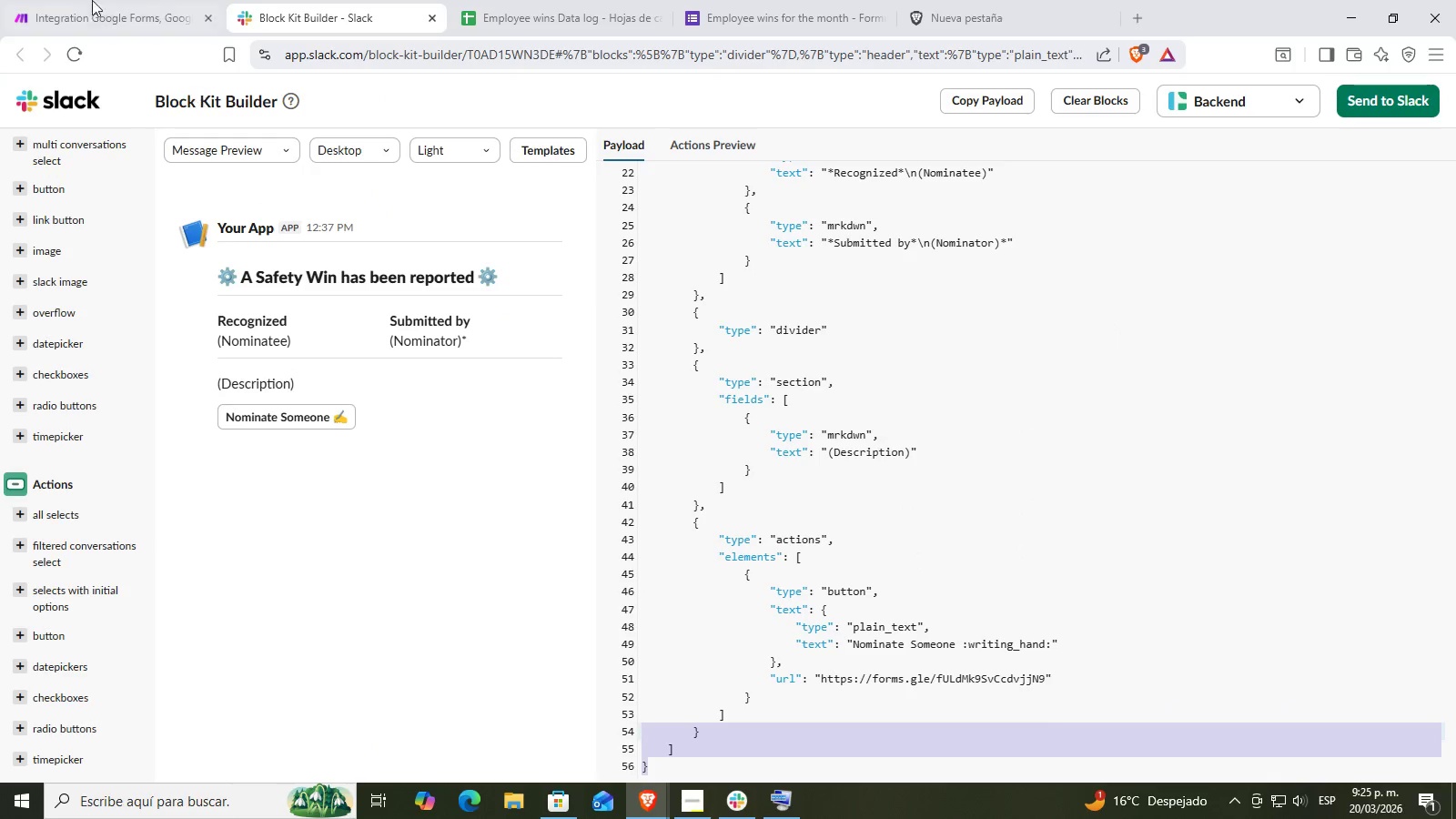 
left_click([106, 0])
 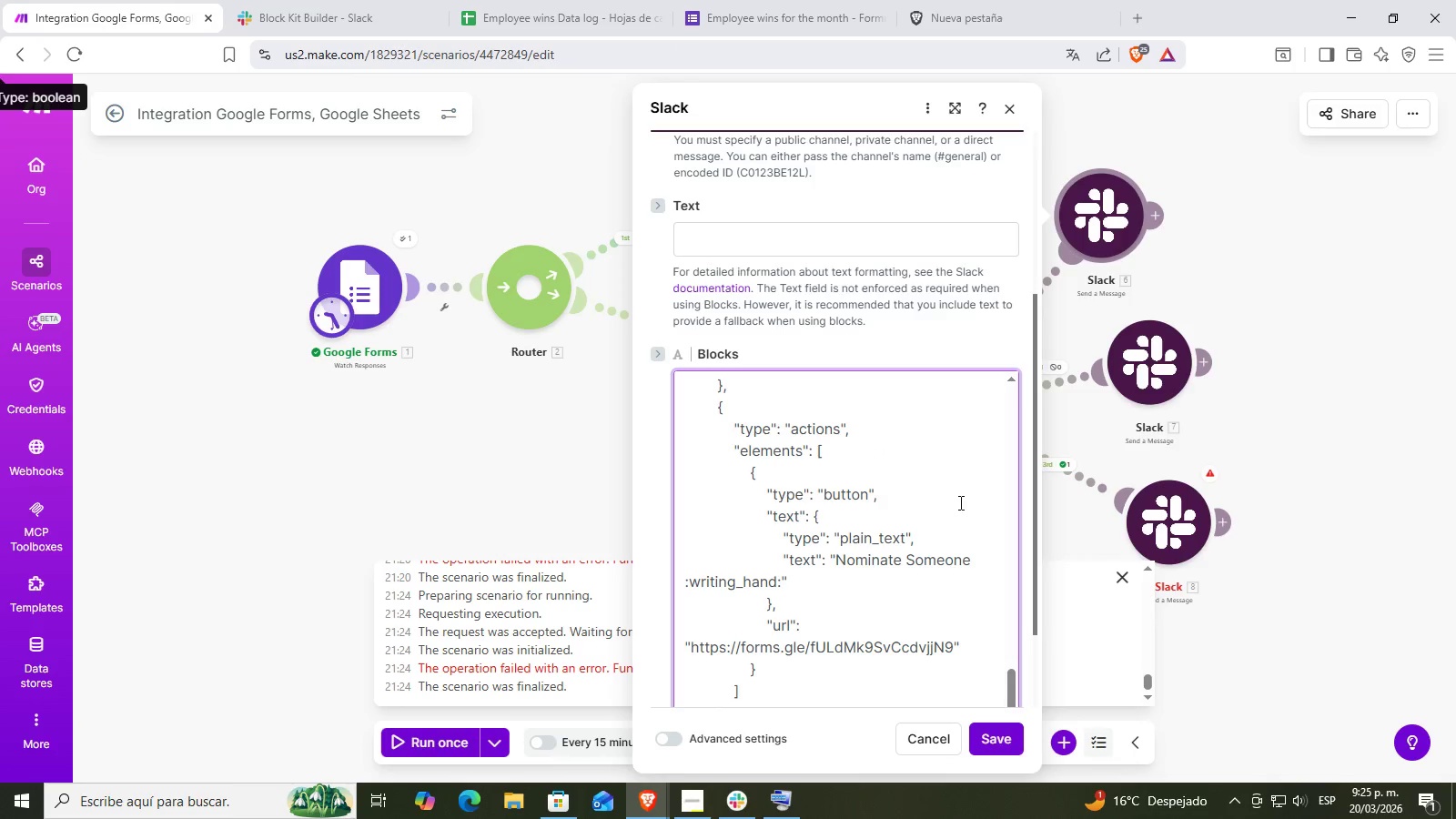 
scroll: coordinate [878, 553], scroll_direction: down, amount: 6.0
 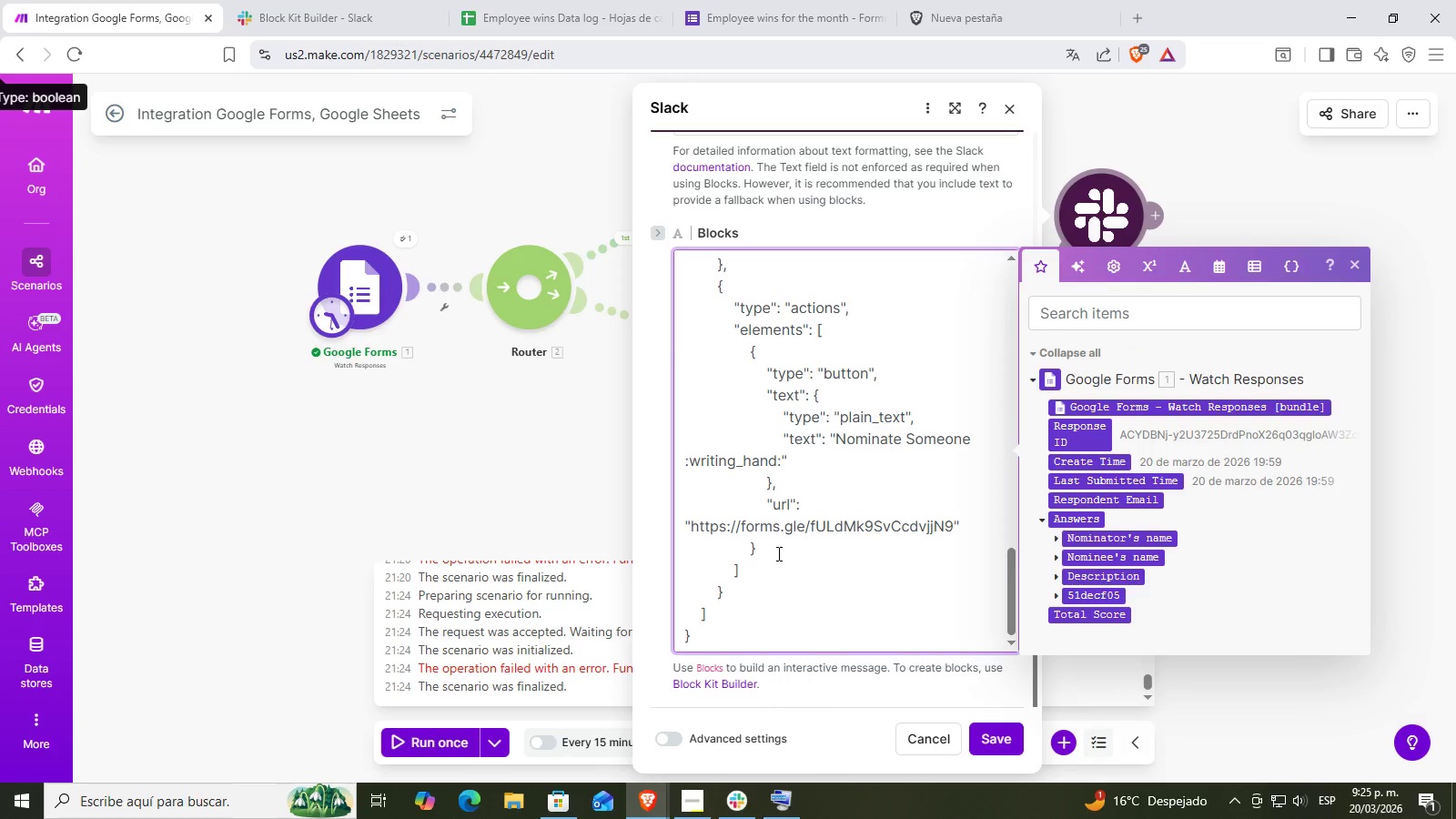 
double_click([737, 573])
 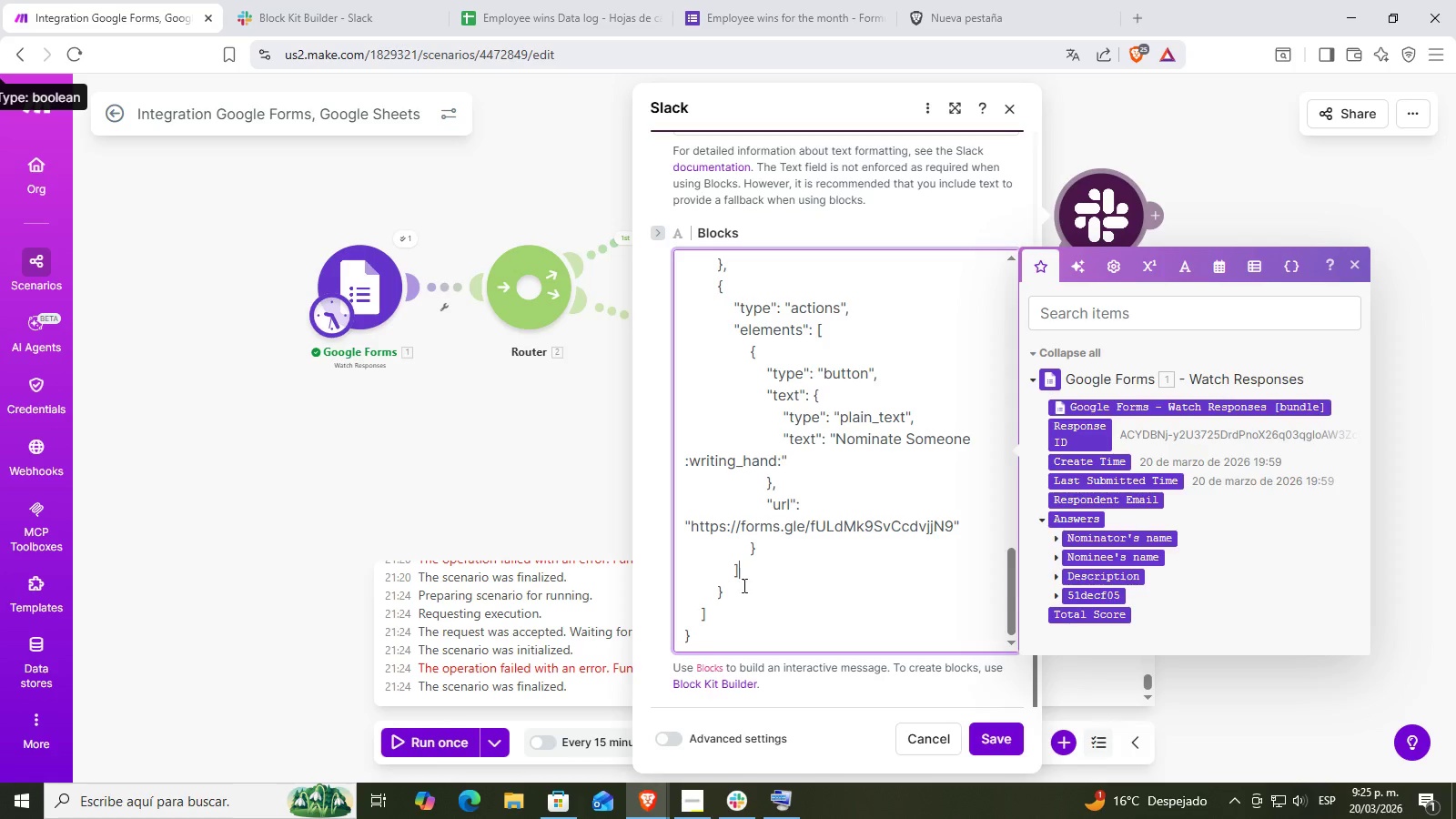 
triple_click([738, 591])
 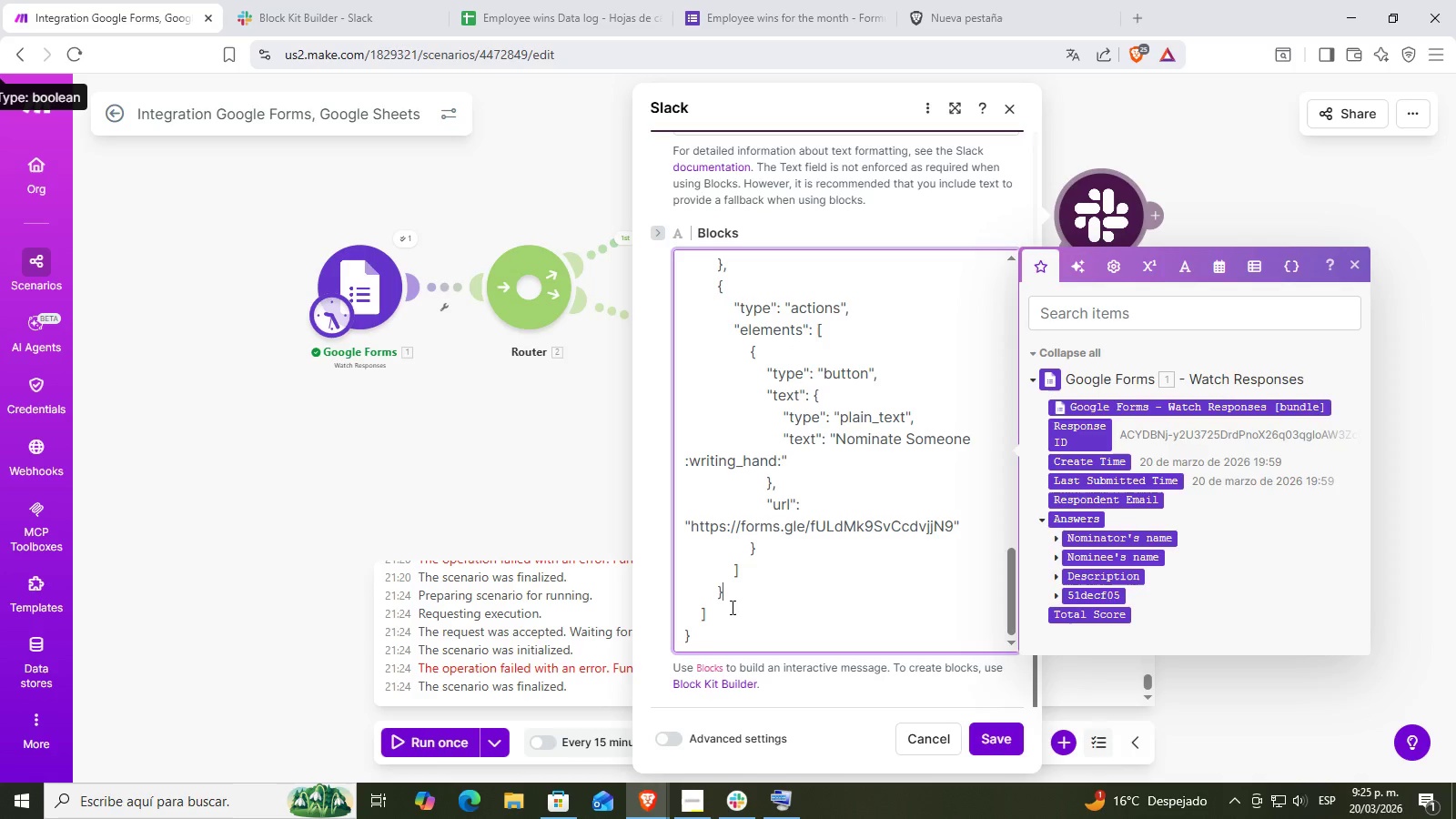 
triple_click([729, 610])
 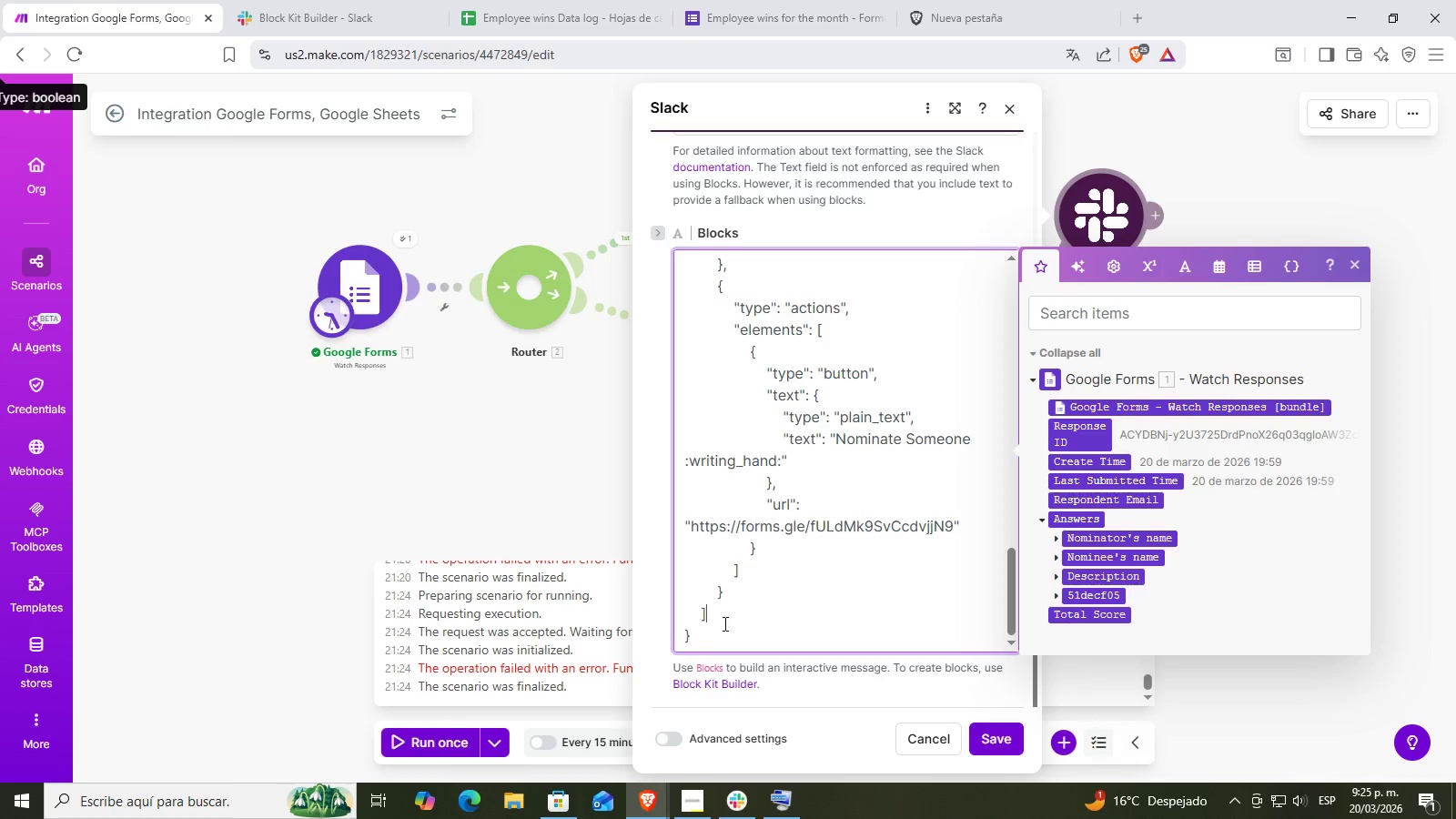 
triple_click([723, 623])
 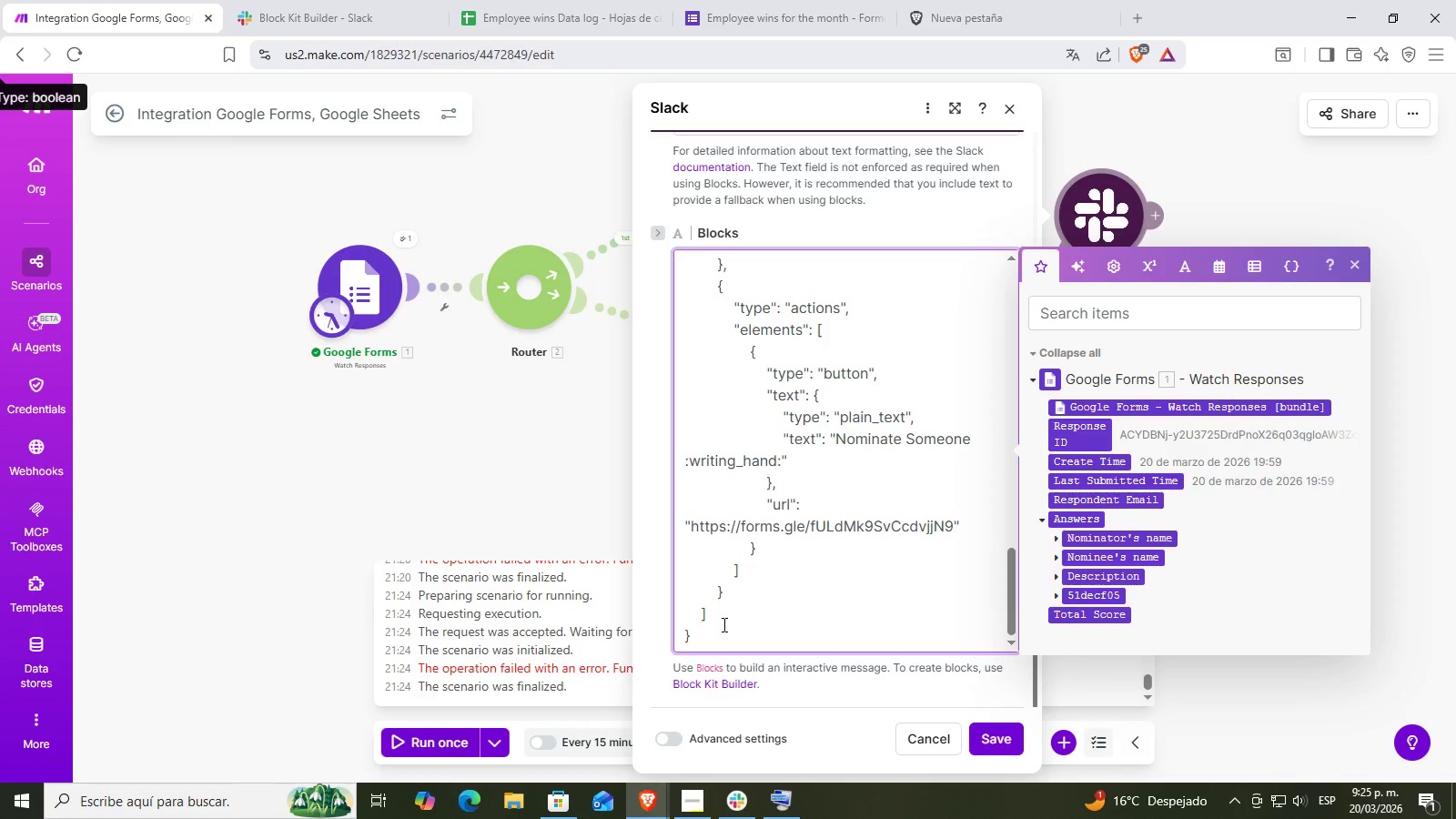 
triple_click([719, 627])
 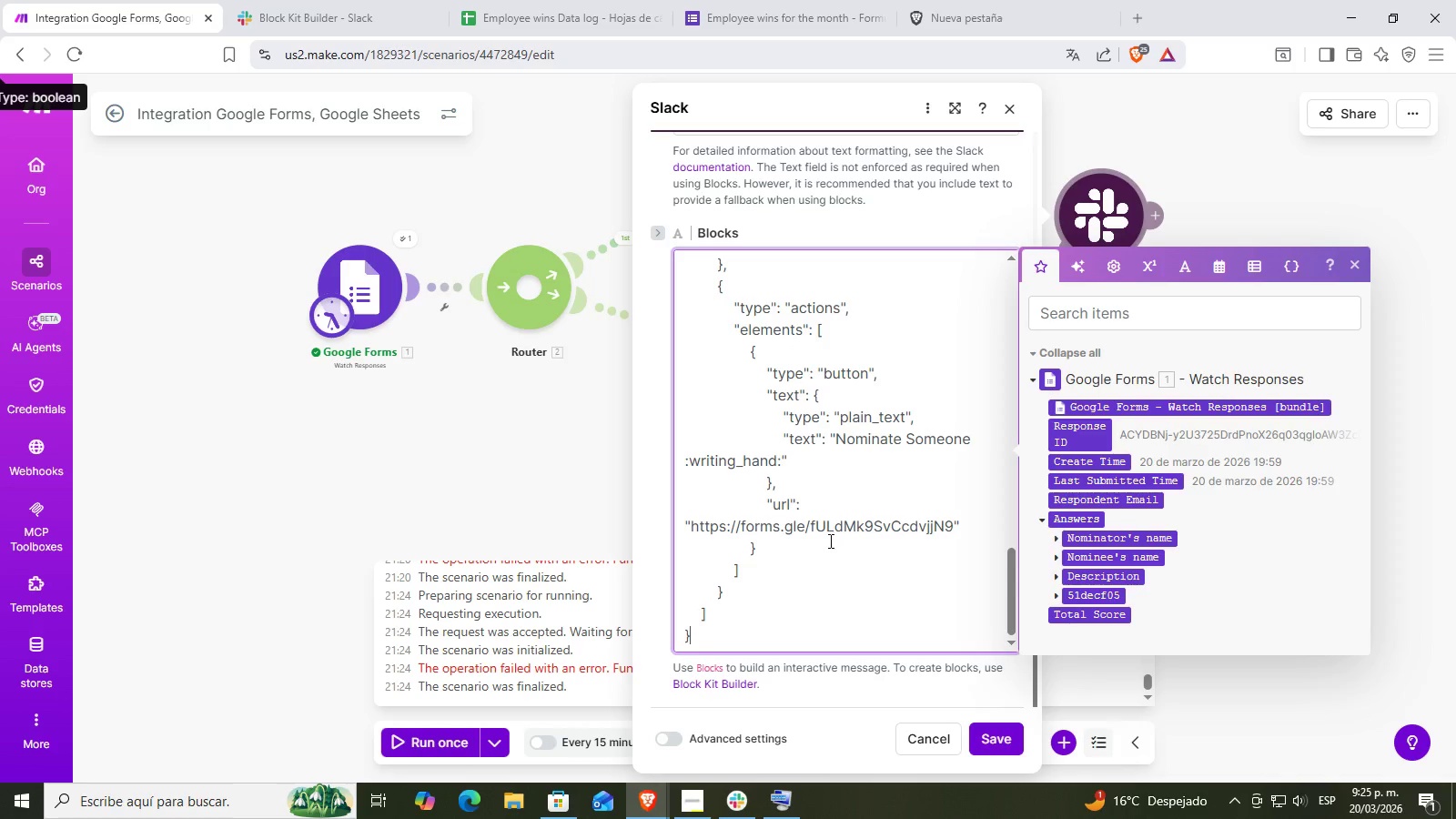 
scroll: coordinate [829, 535], scroll_direction: up, amount: 21.0
 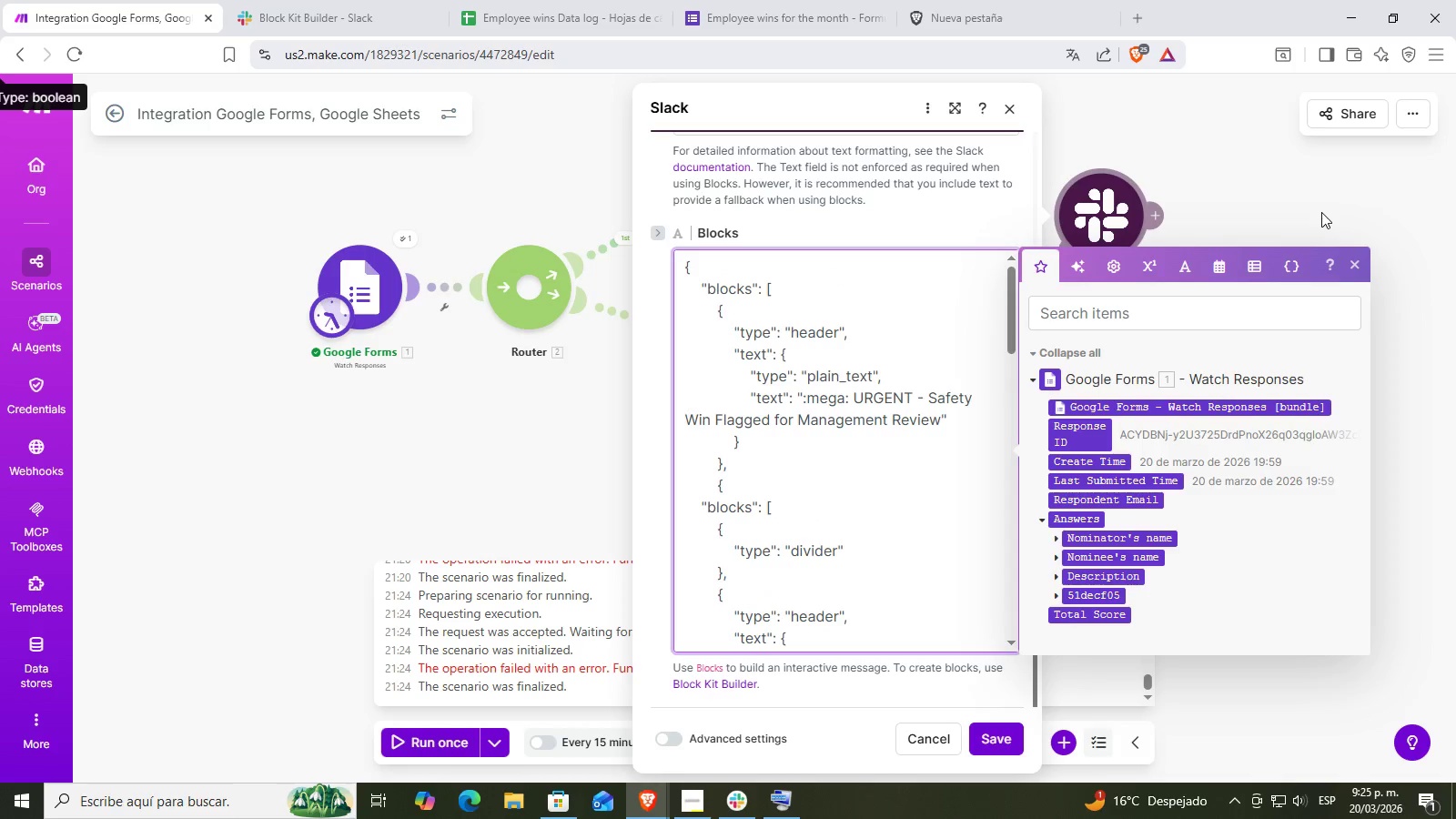 
left_click([1320, 212])
 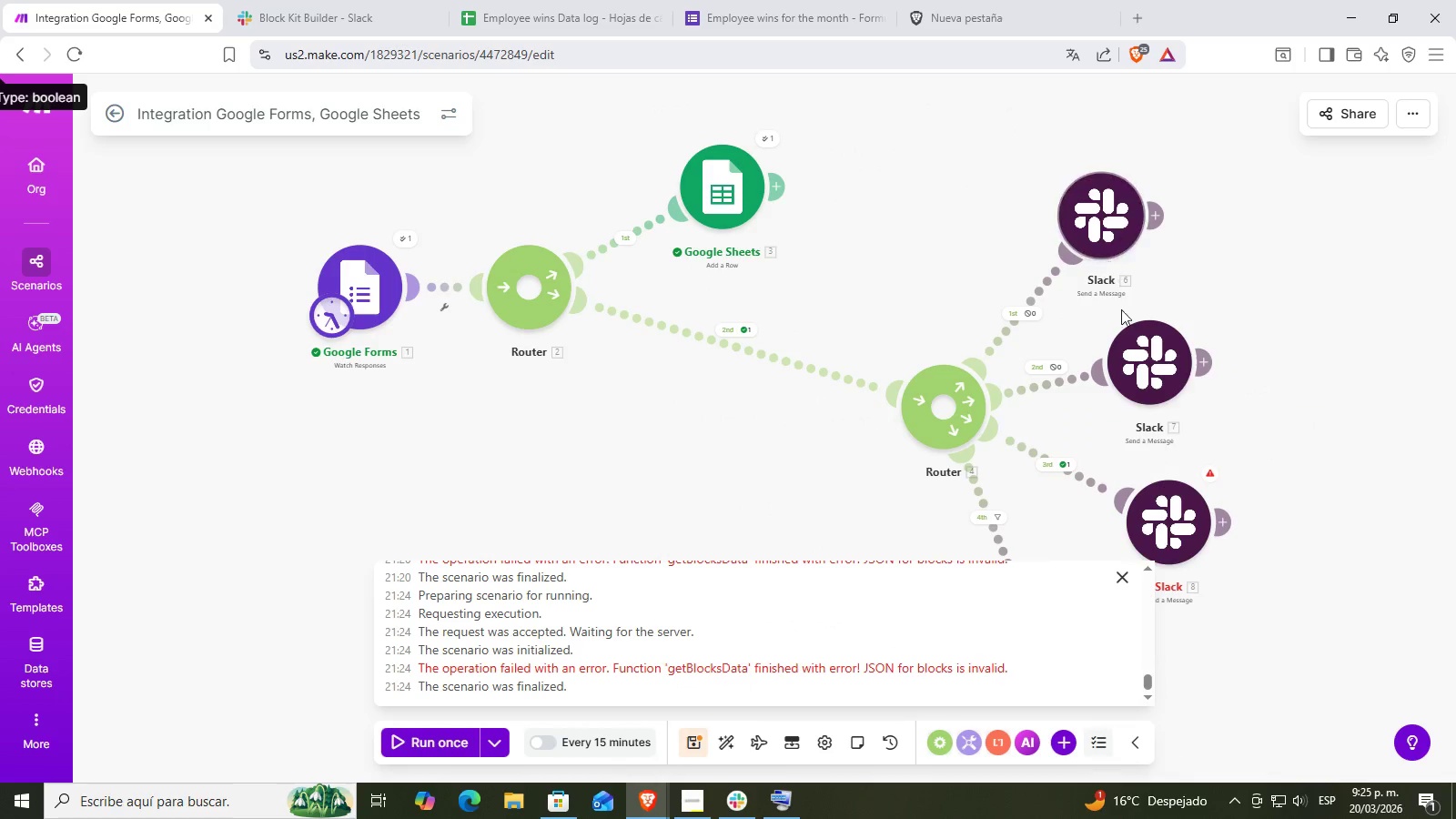 
left_click([1152, 371])
 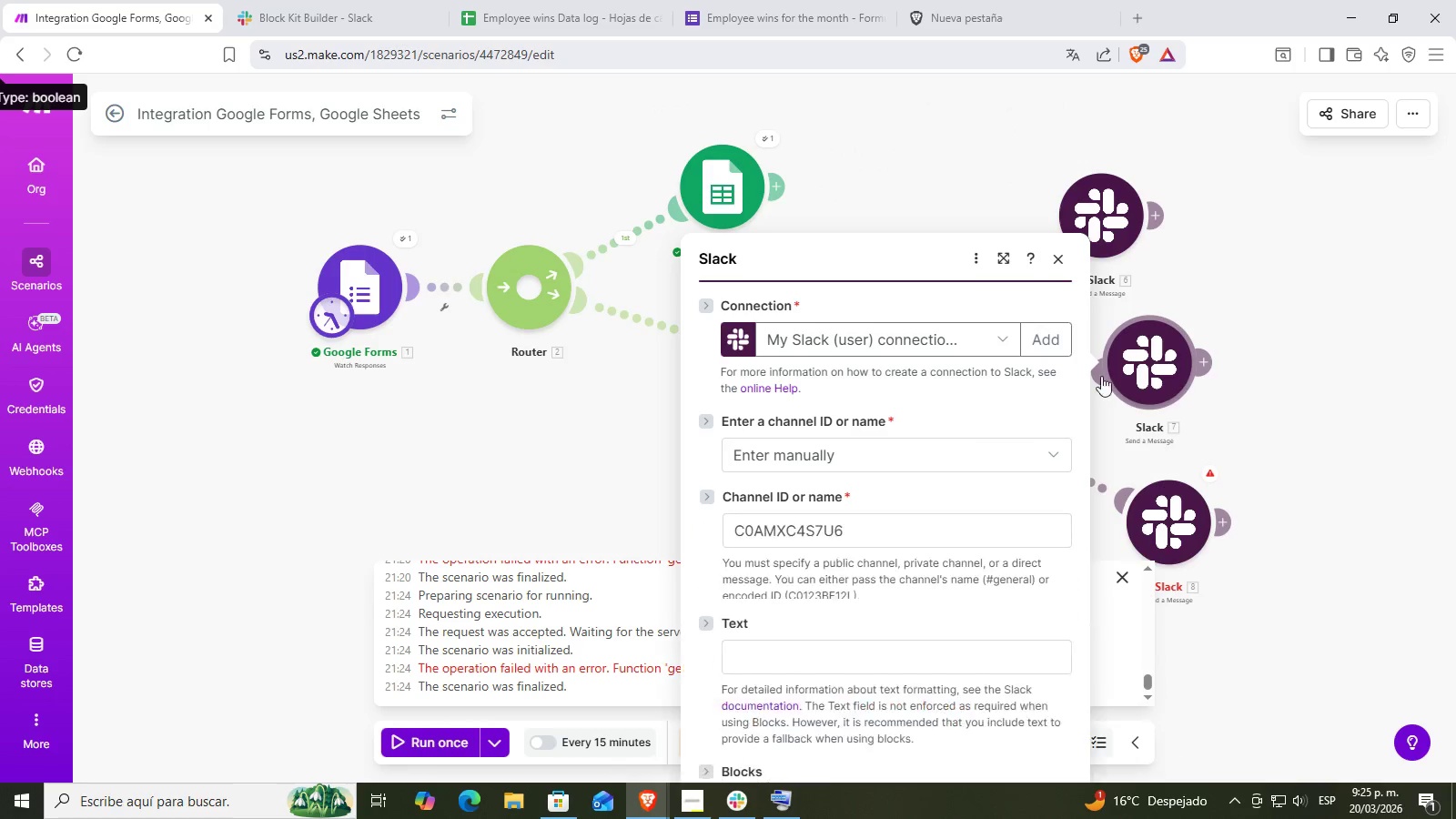 
left_click([818, 670])
 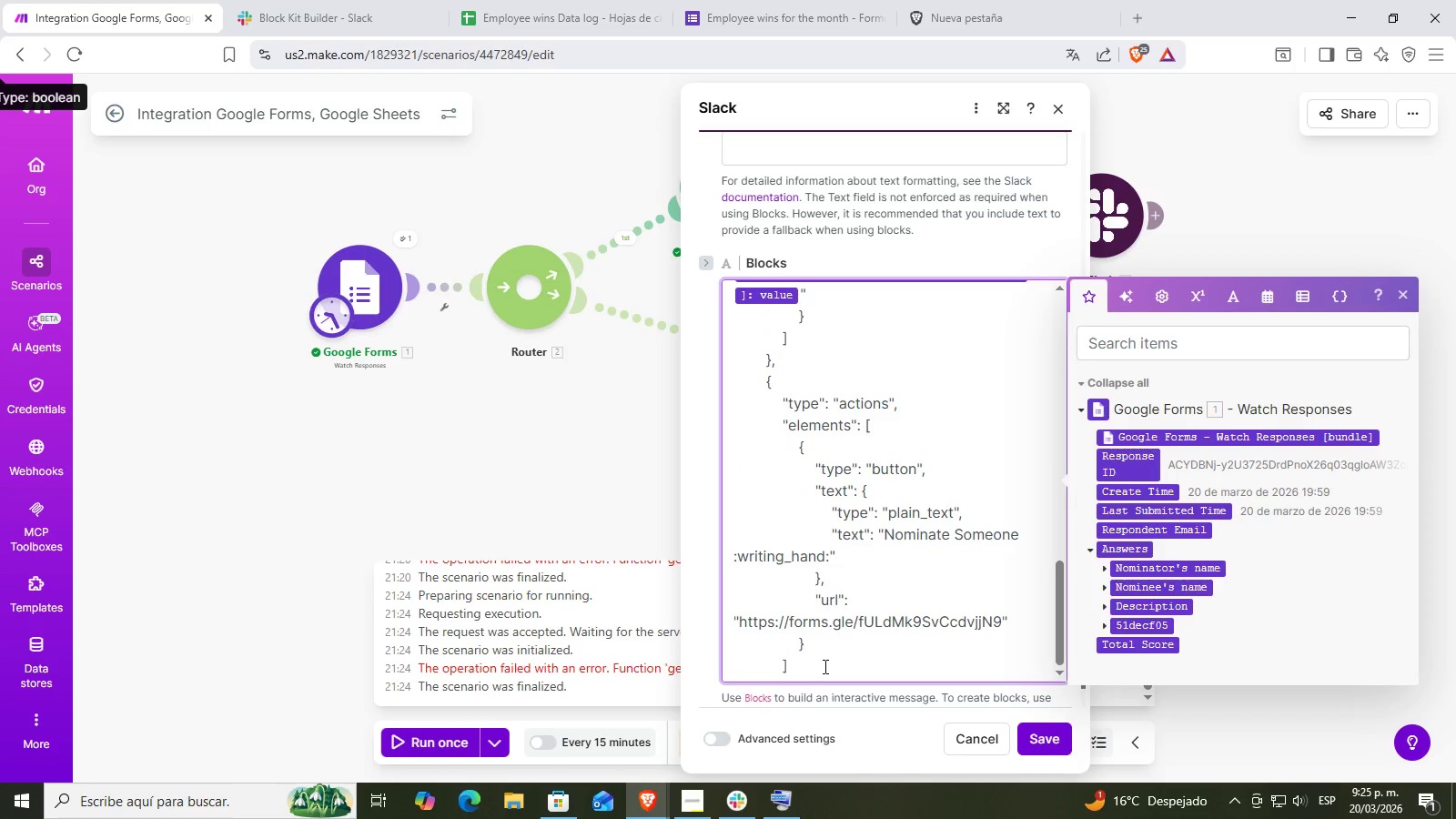 
scroll: coordinate [915, 456], scroll_direction: down, amount: 23.0
 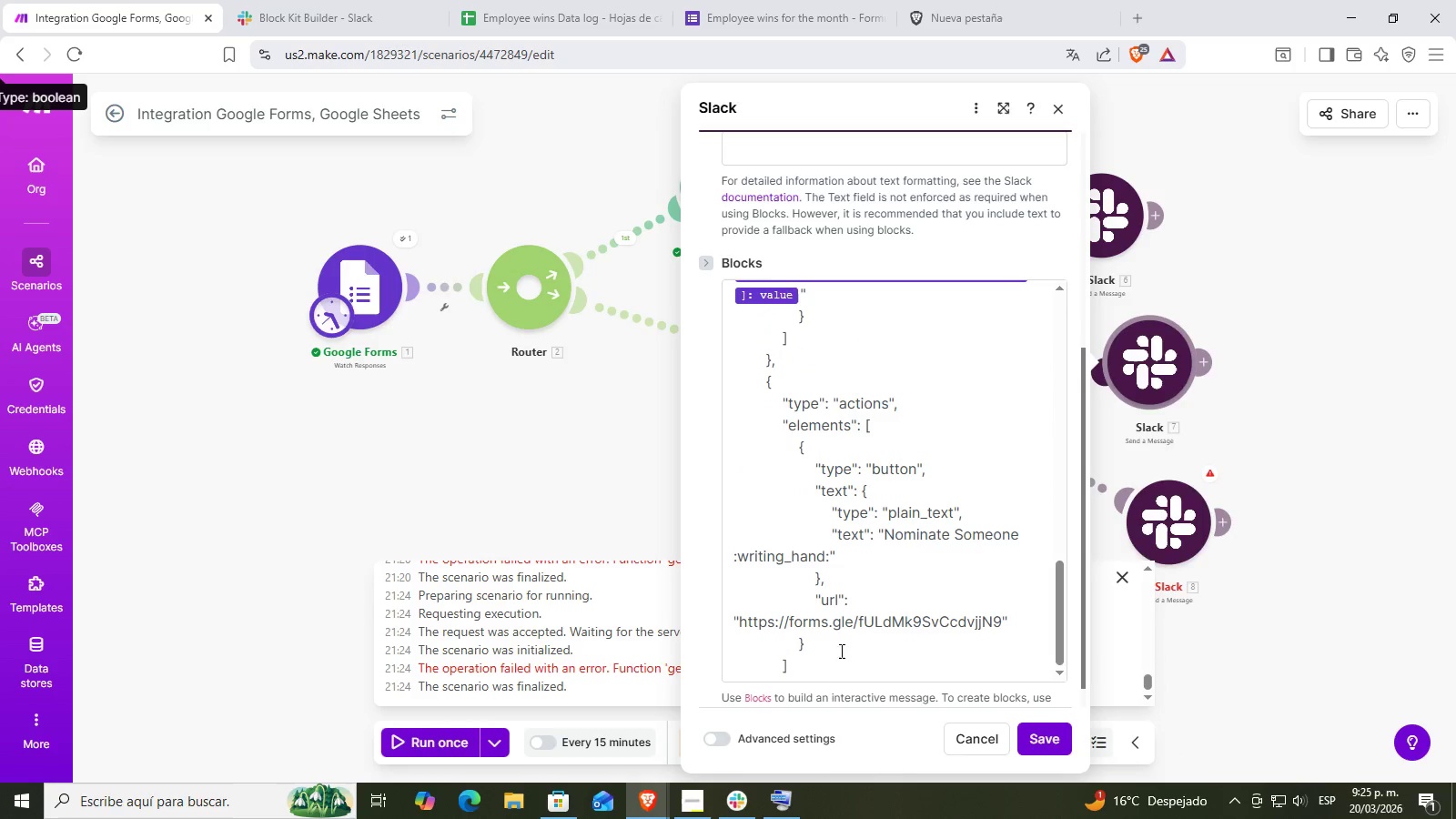 
key(Enter)
 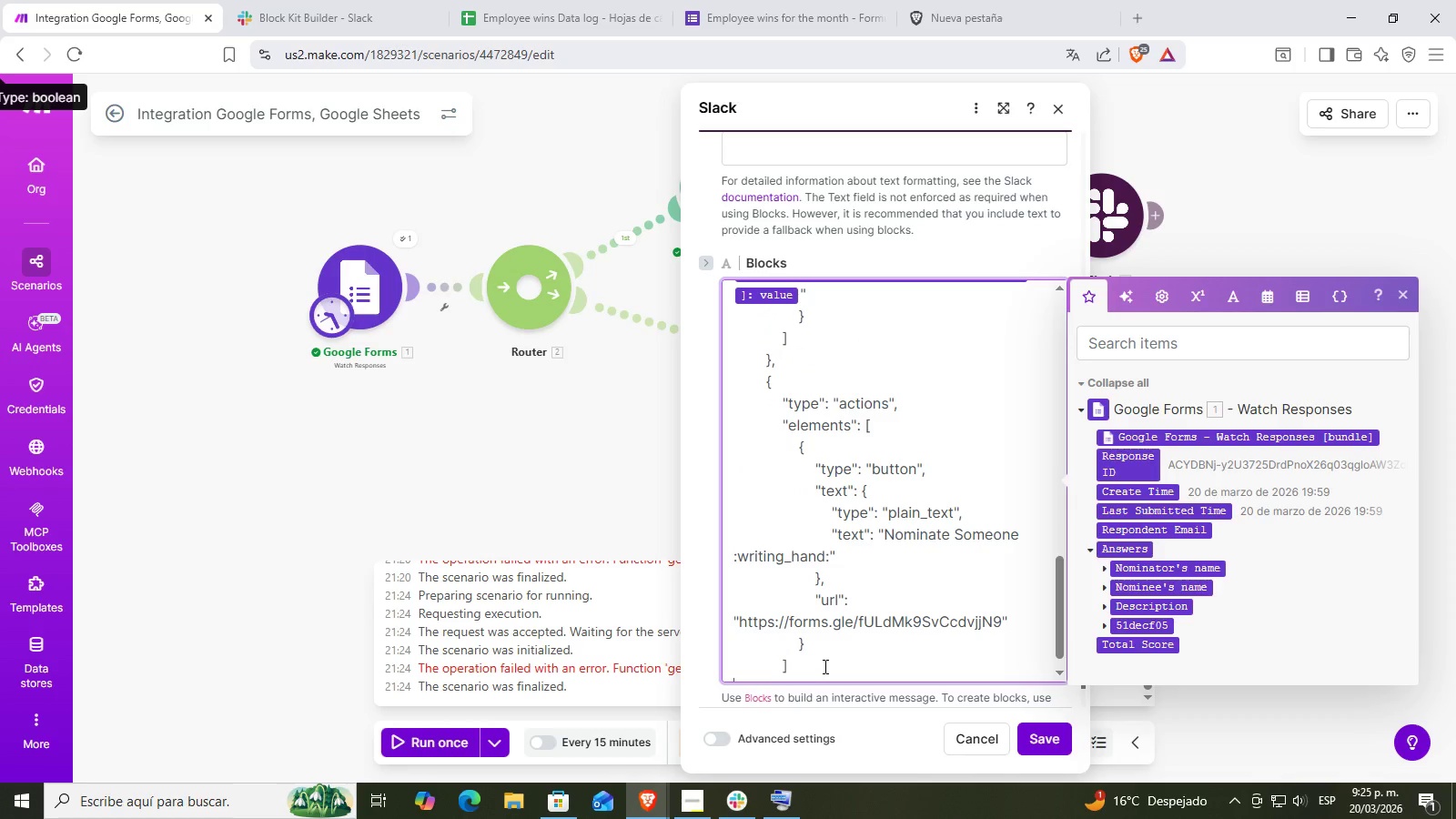 
key(Control+ControlLeft)
 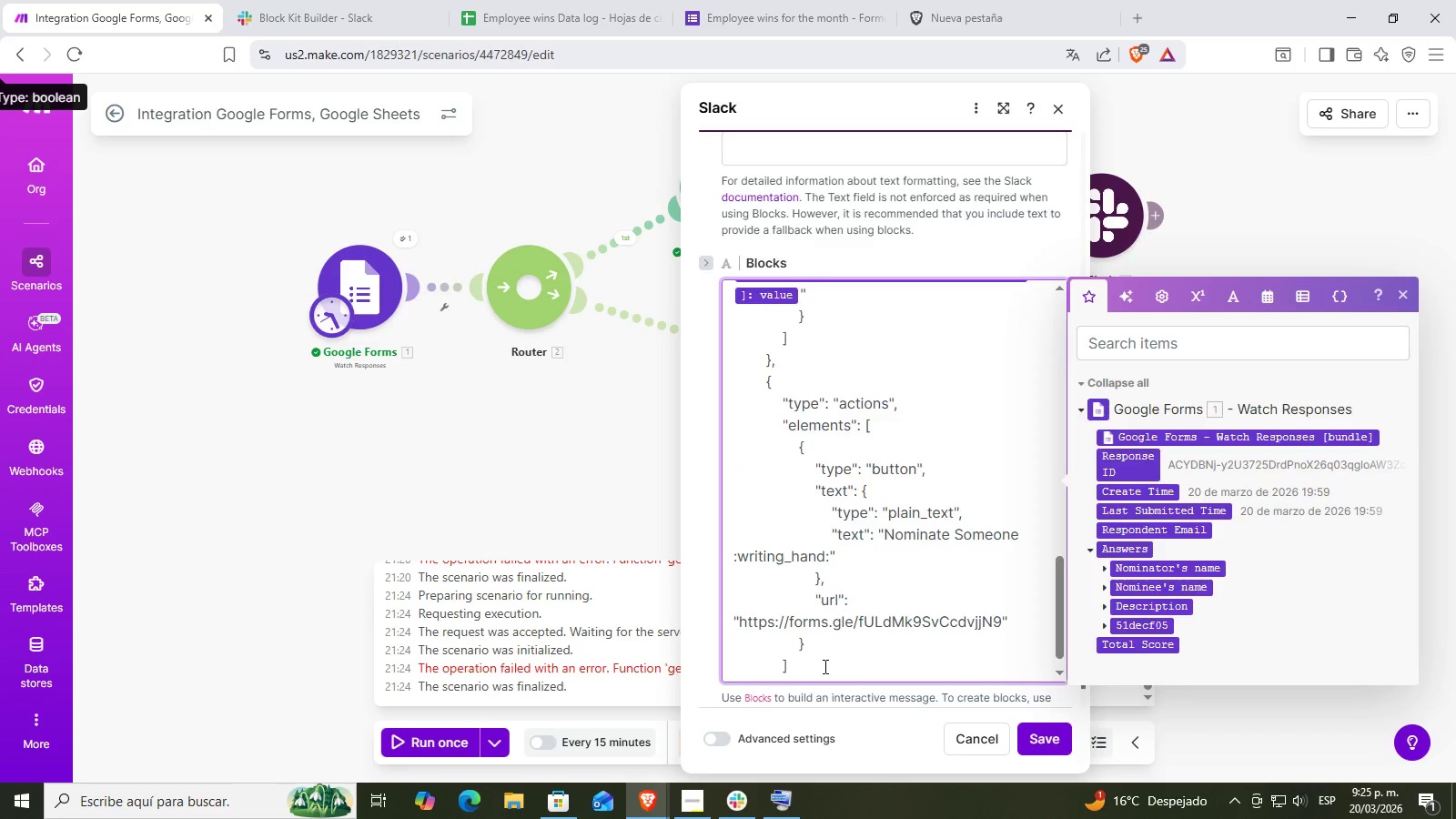 
key(Control+V)
 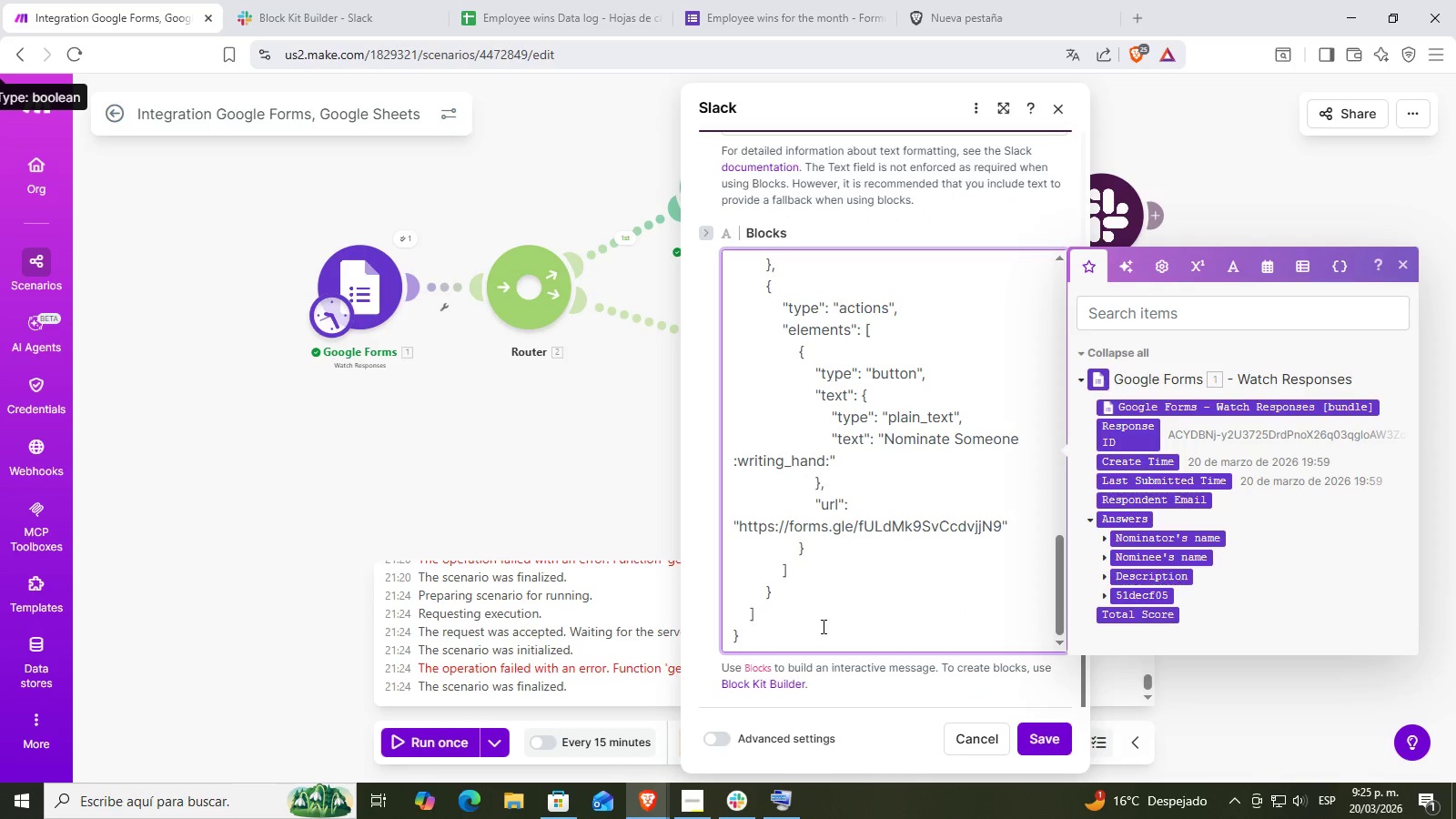 
left_click([765, 642])
 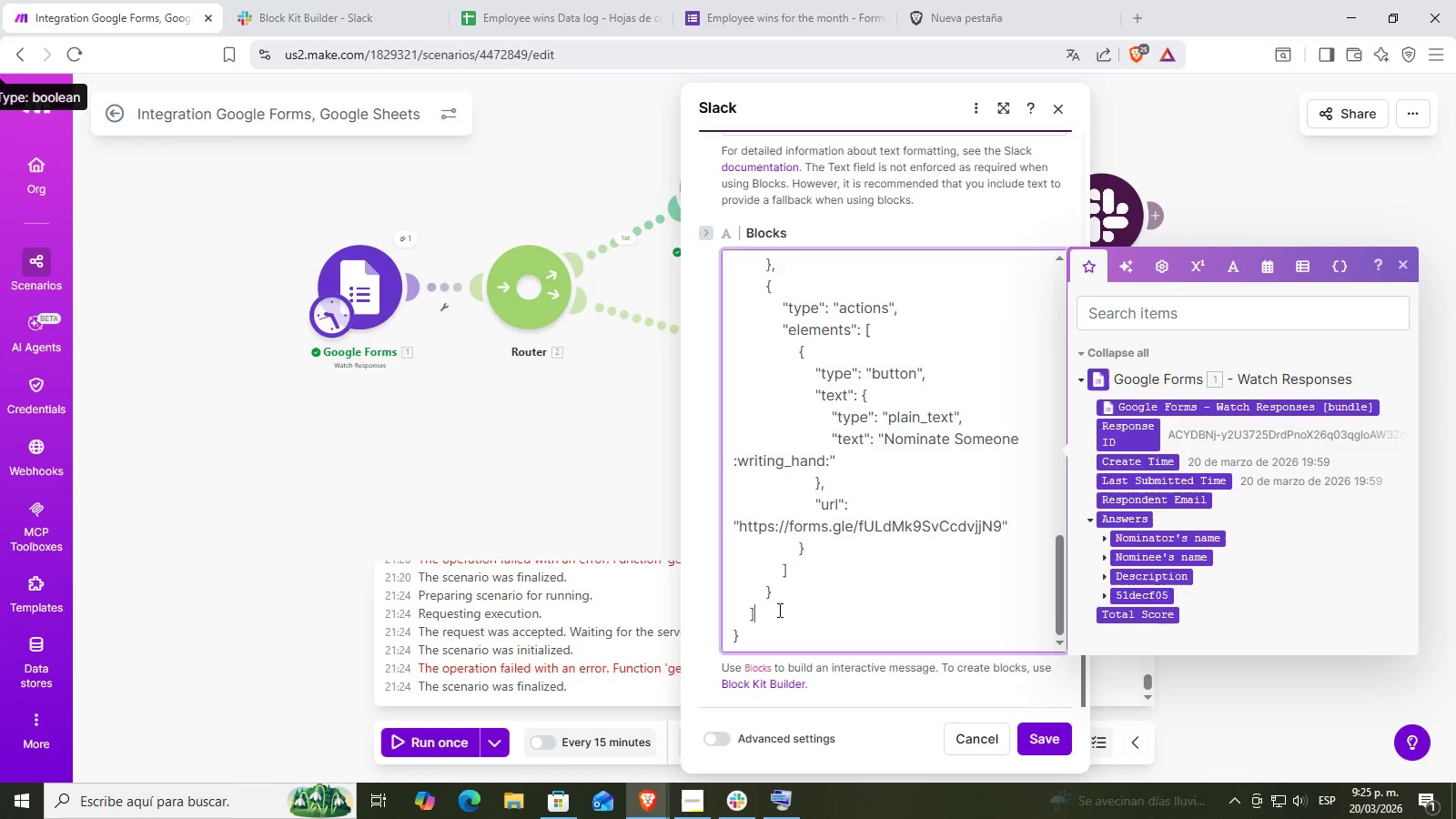 
double_click([804, 595])
 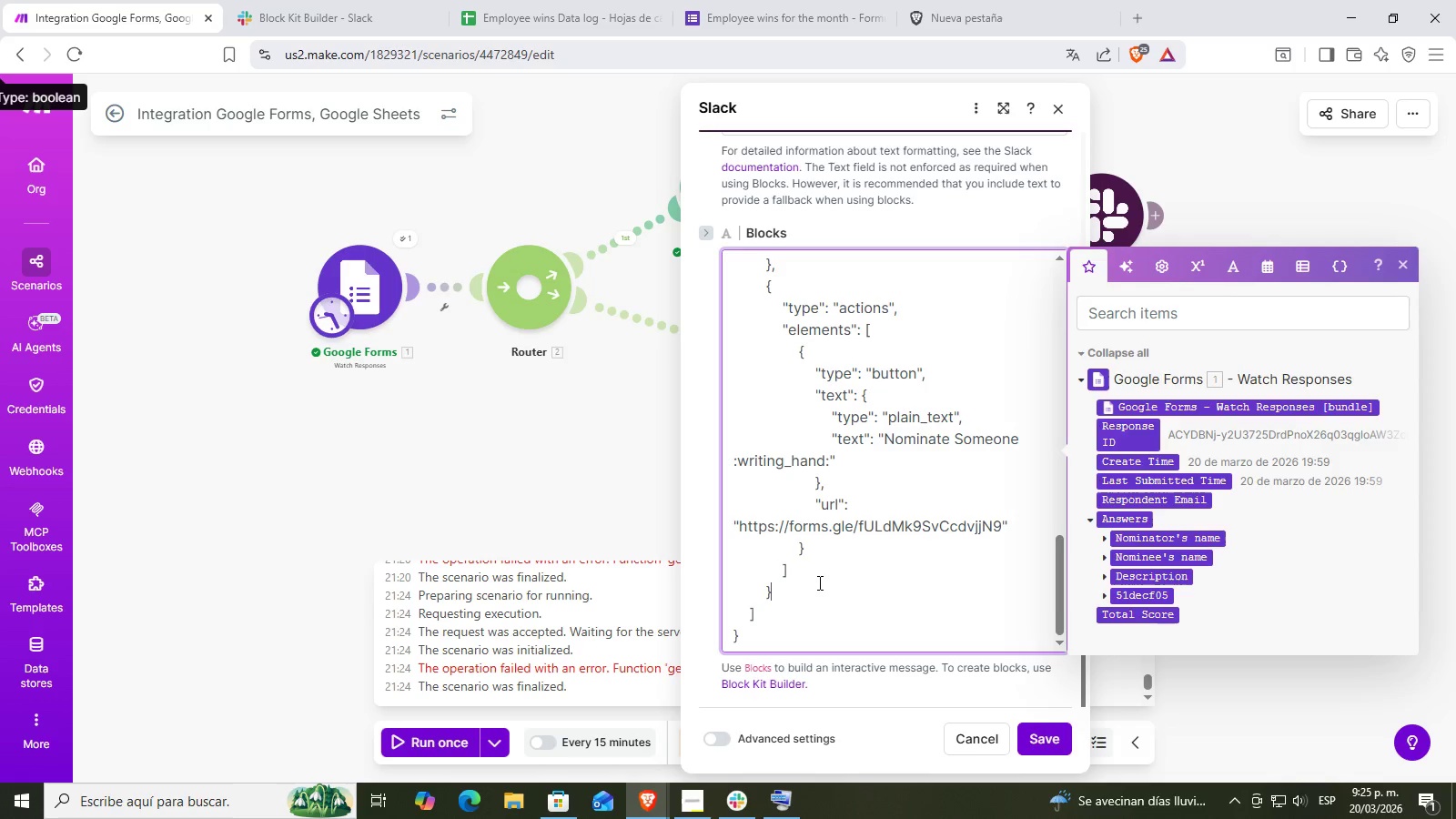 
triple_click([819, 571])
 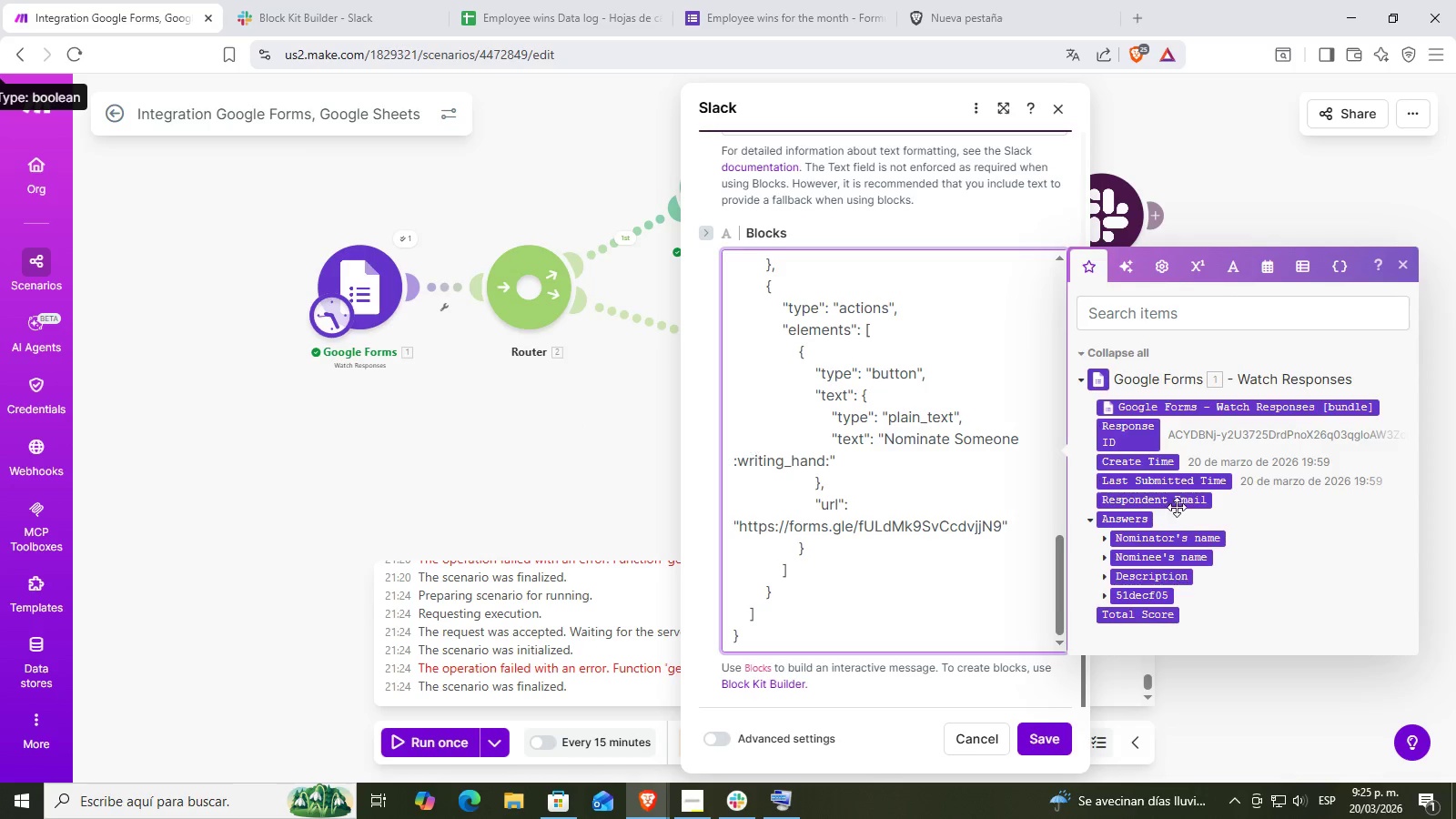 
left_click([522, 415])
 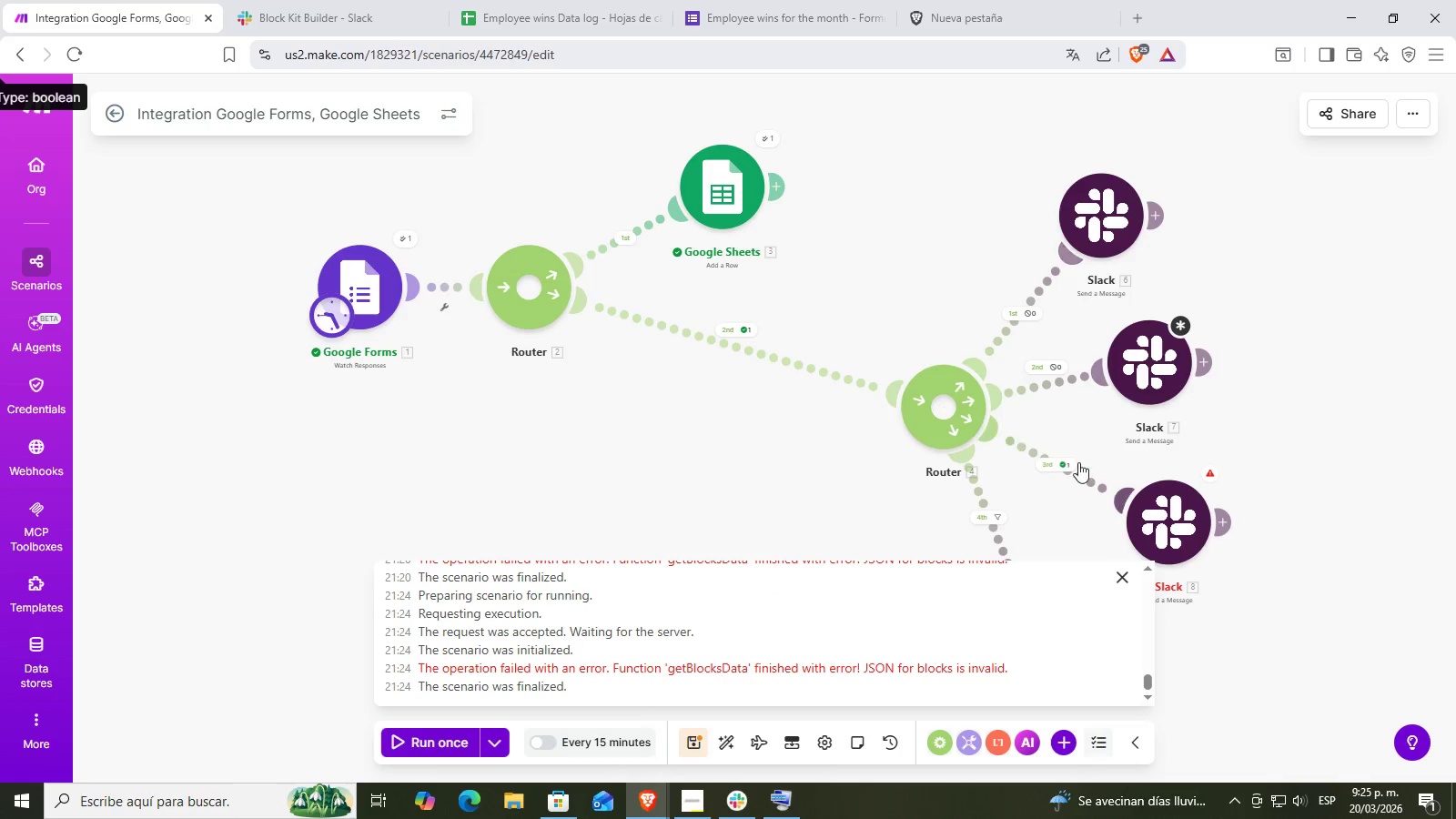 
left_click([1167, 527])
 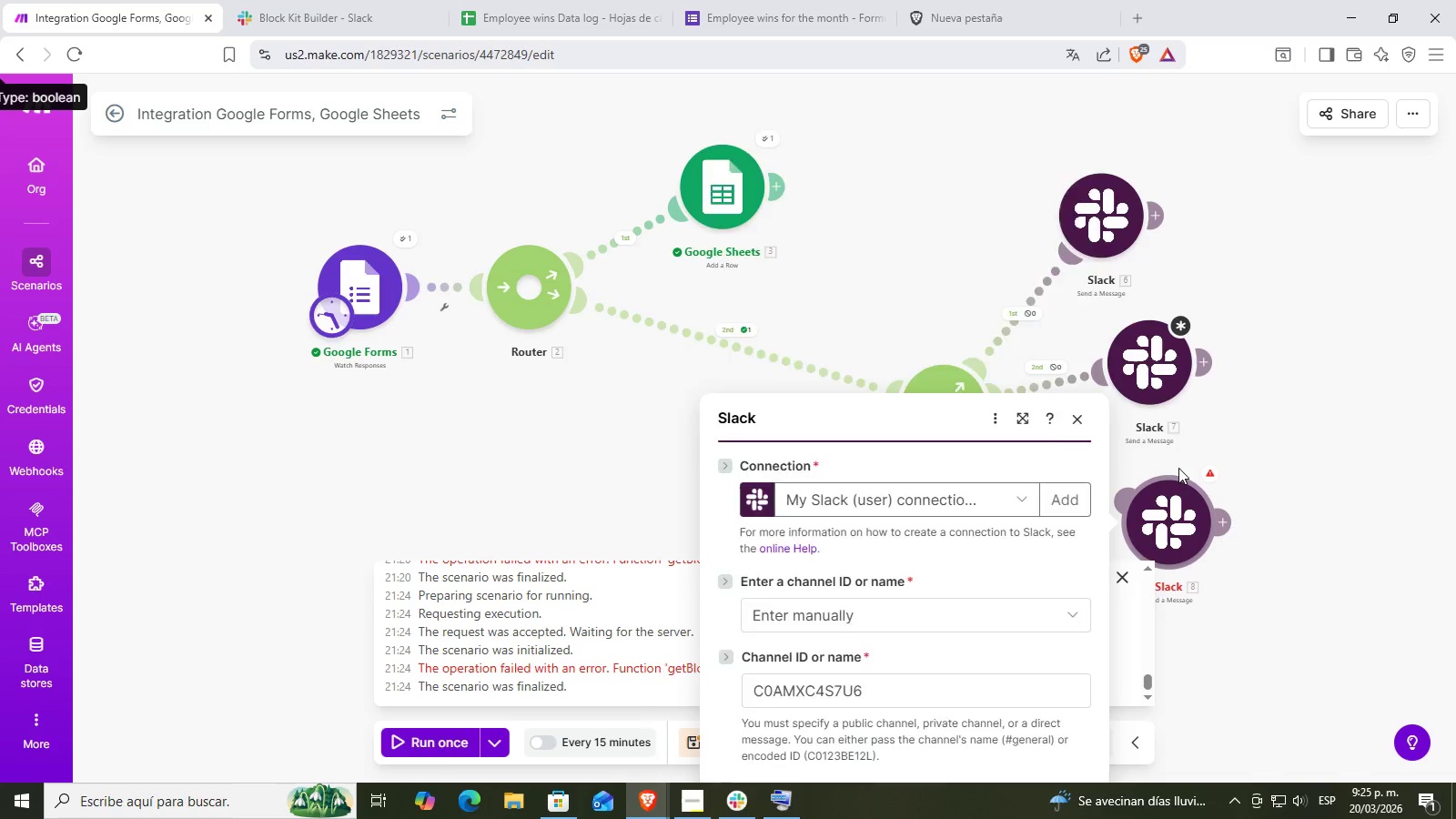 
left_click([1158, 362])
 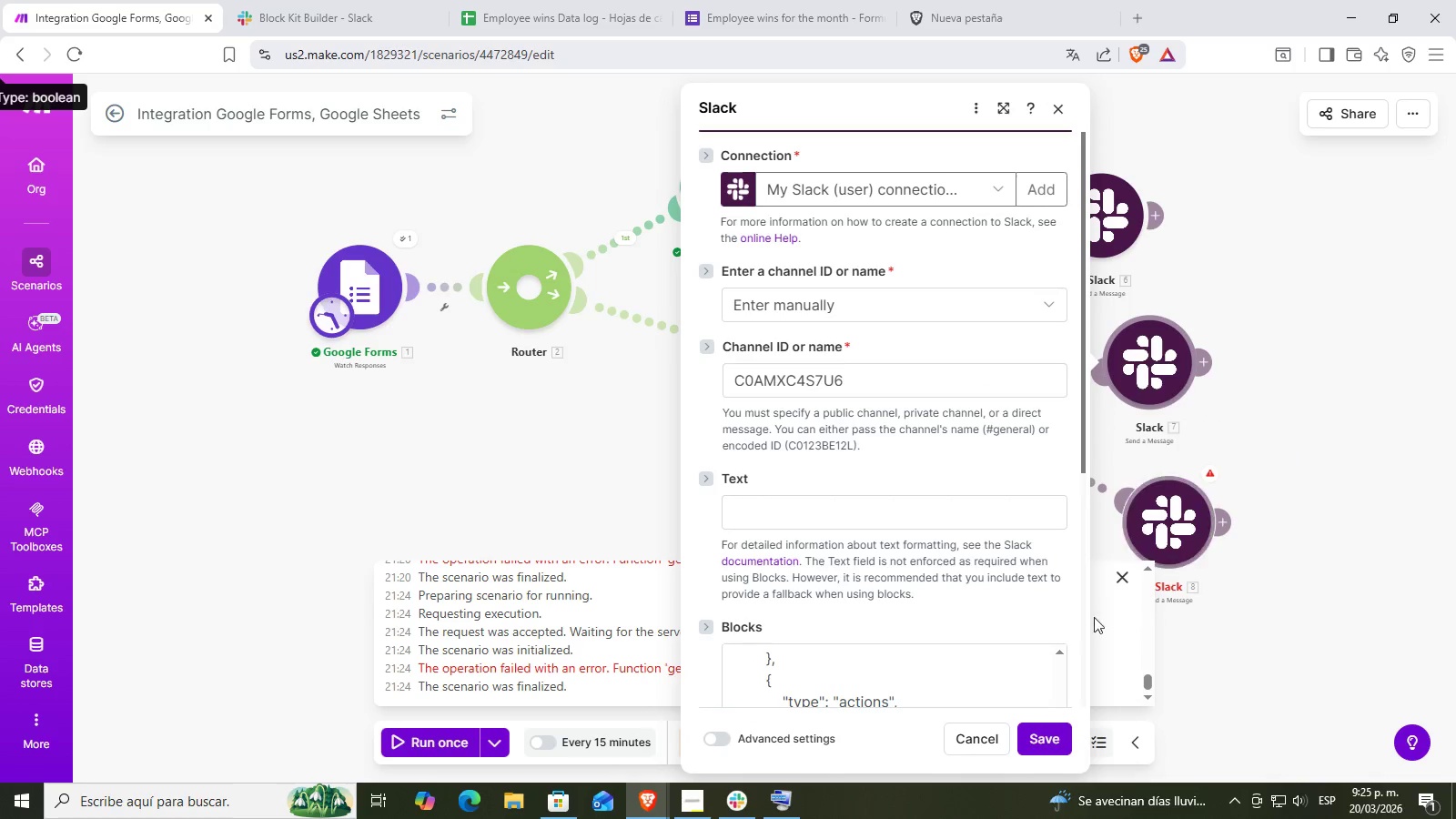 
scroll: coordinate [933, 564], scroll_direction: down, amount: 12.0
 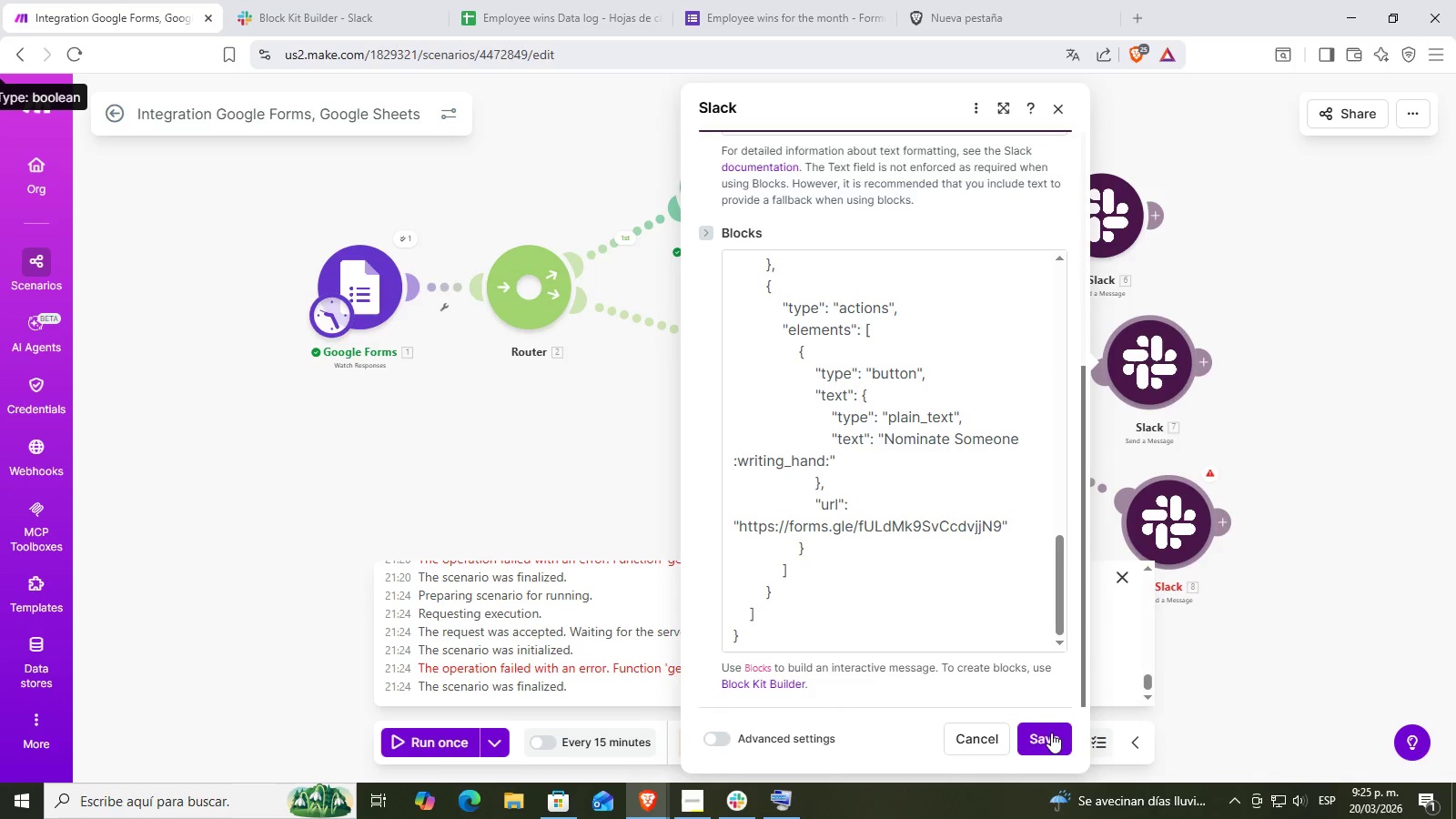 
double_click([1056, 737])
 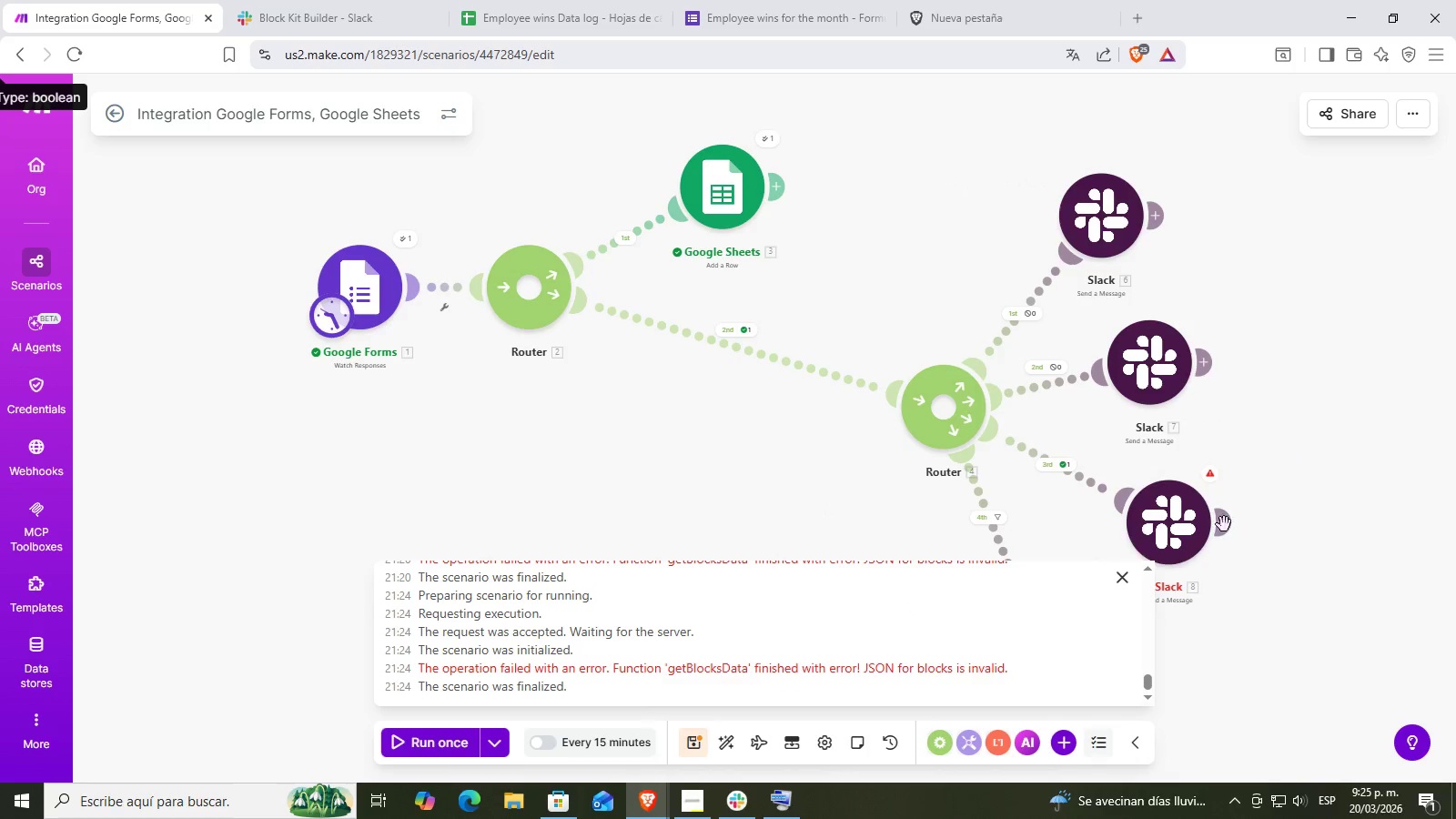 
left_click([1166, 523])
 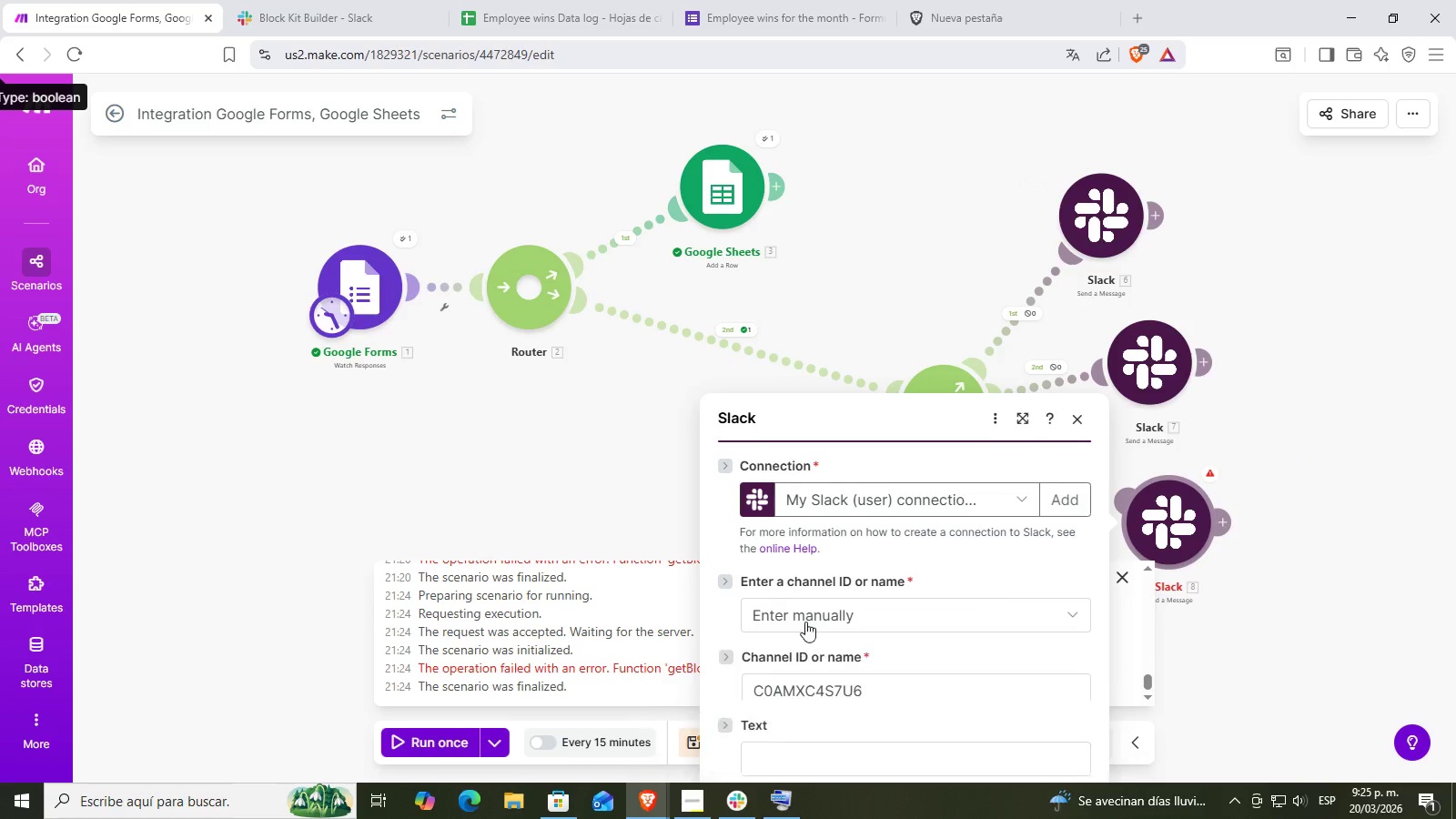 
left_click([814, 647])
 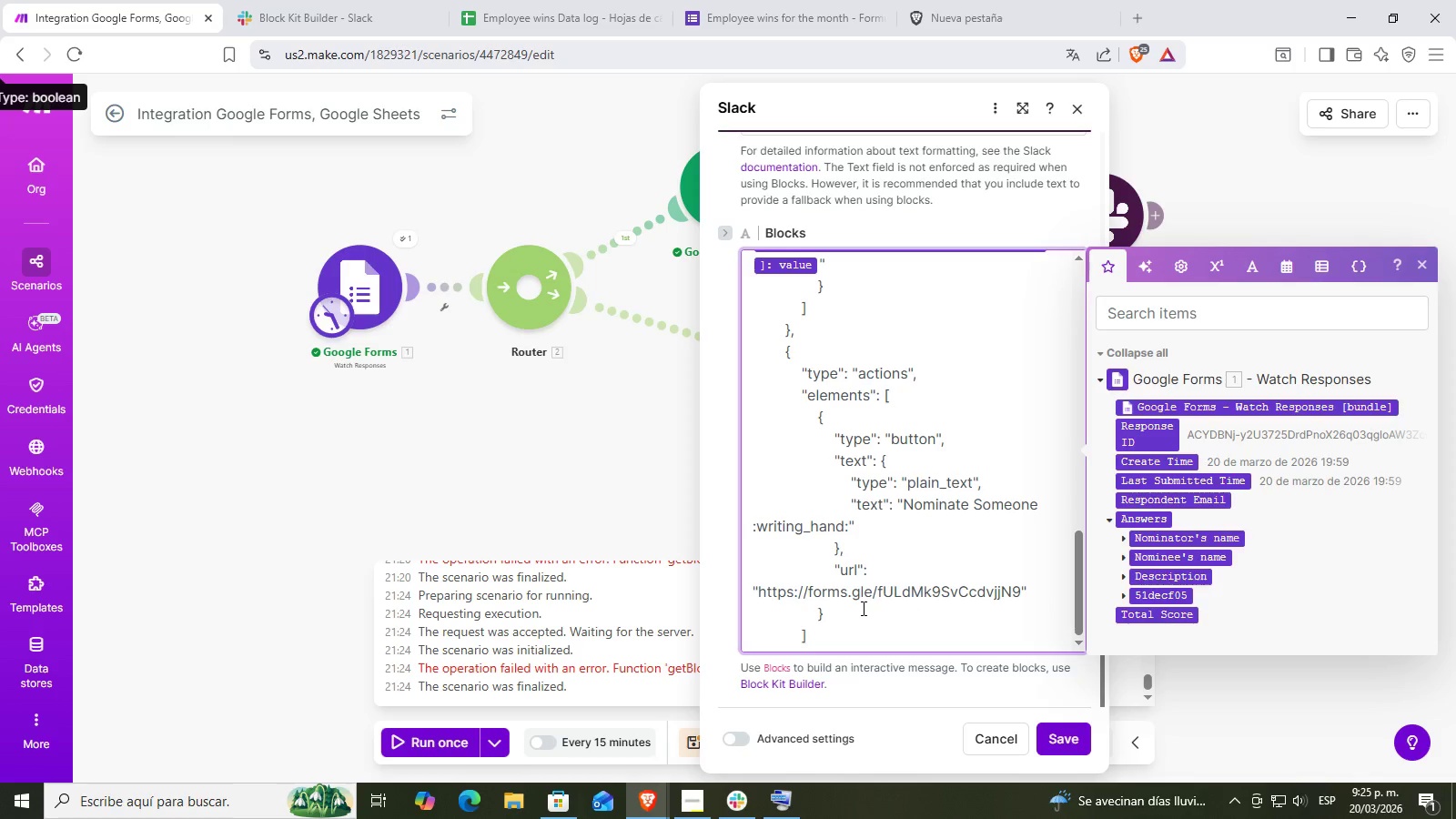 
scroll: coordinate [834, 585], scroll_direction: down, amount: 24.0
 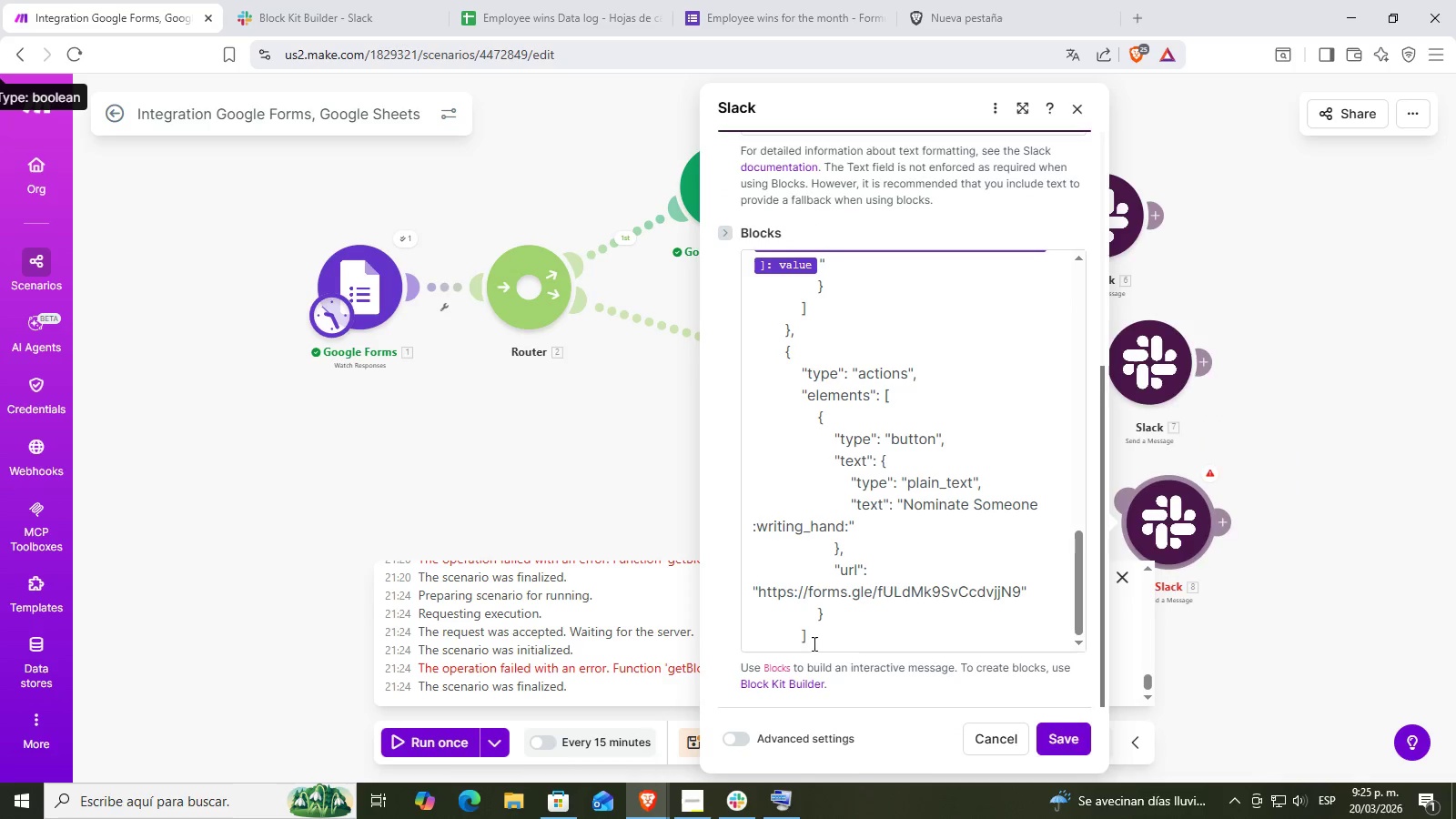 
key(Enter)
 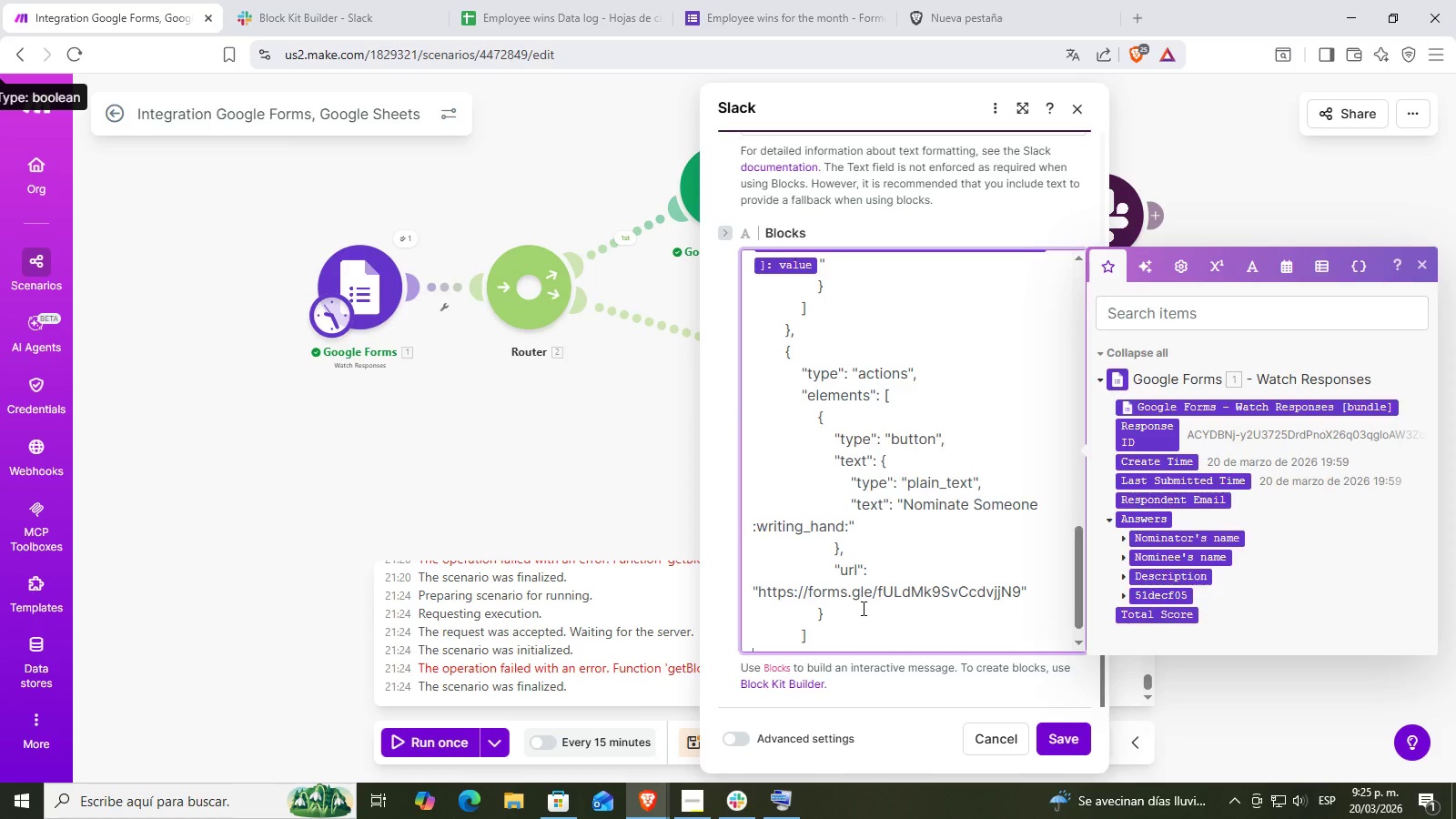 
key(Control+ControlLeft)
 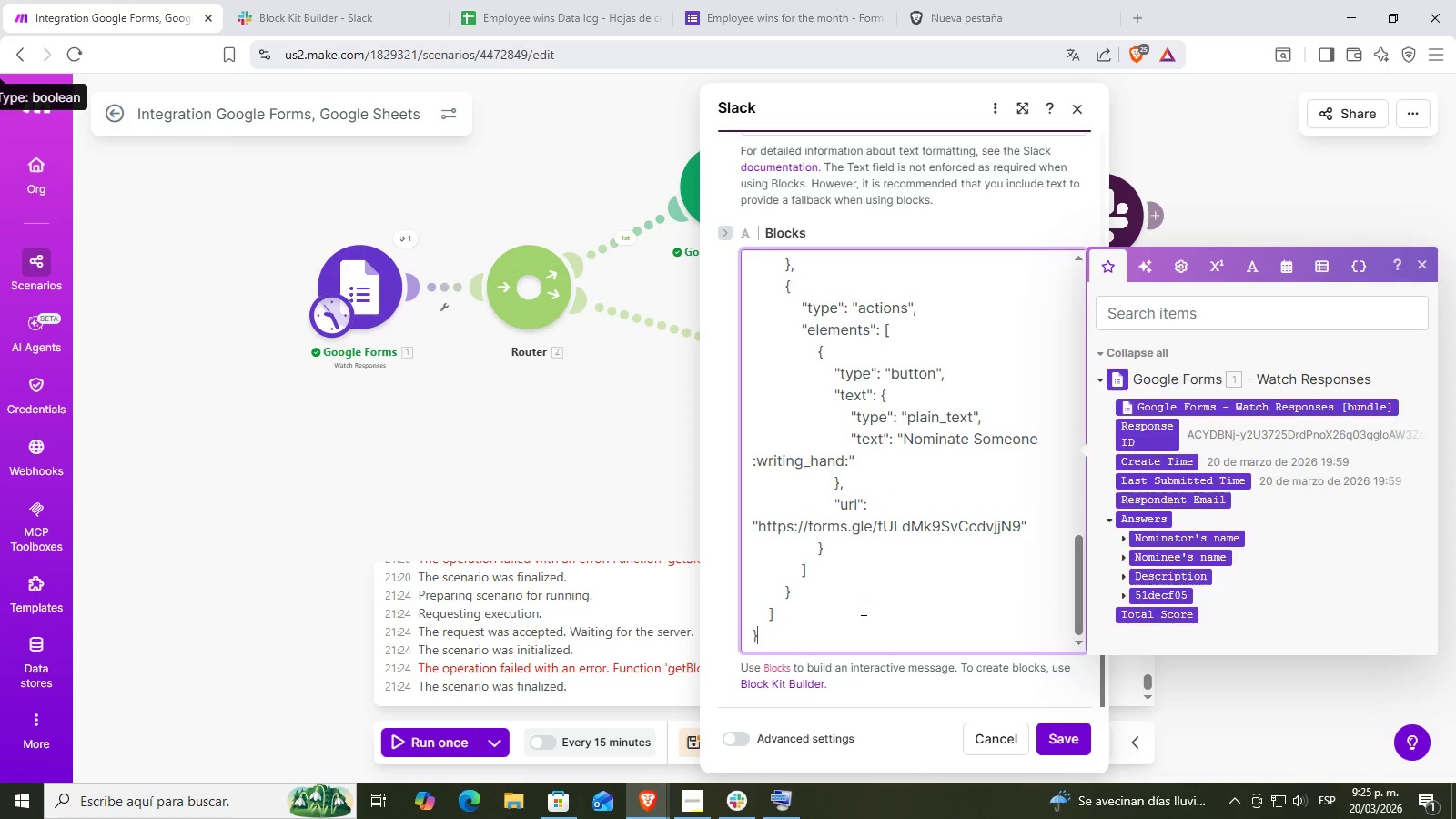 
key(Control+V)
 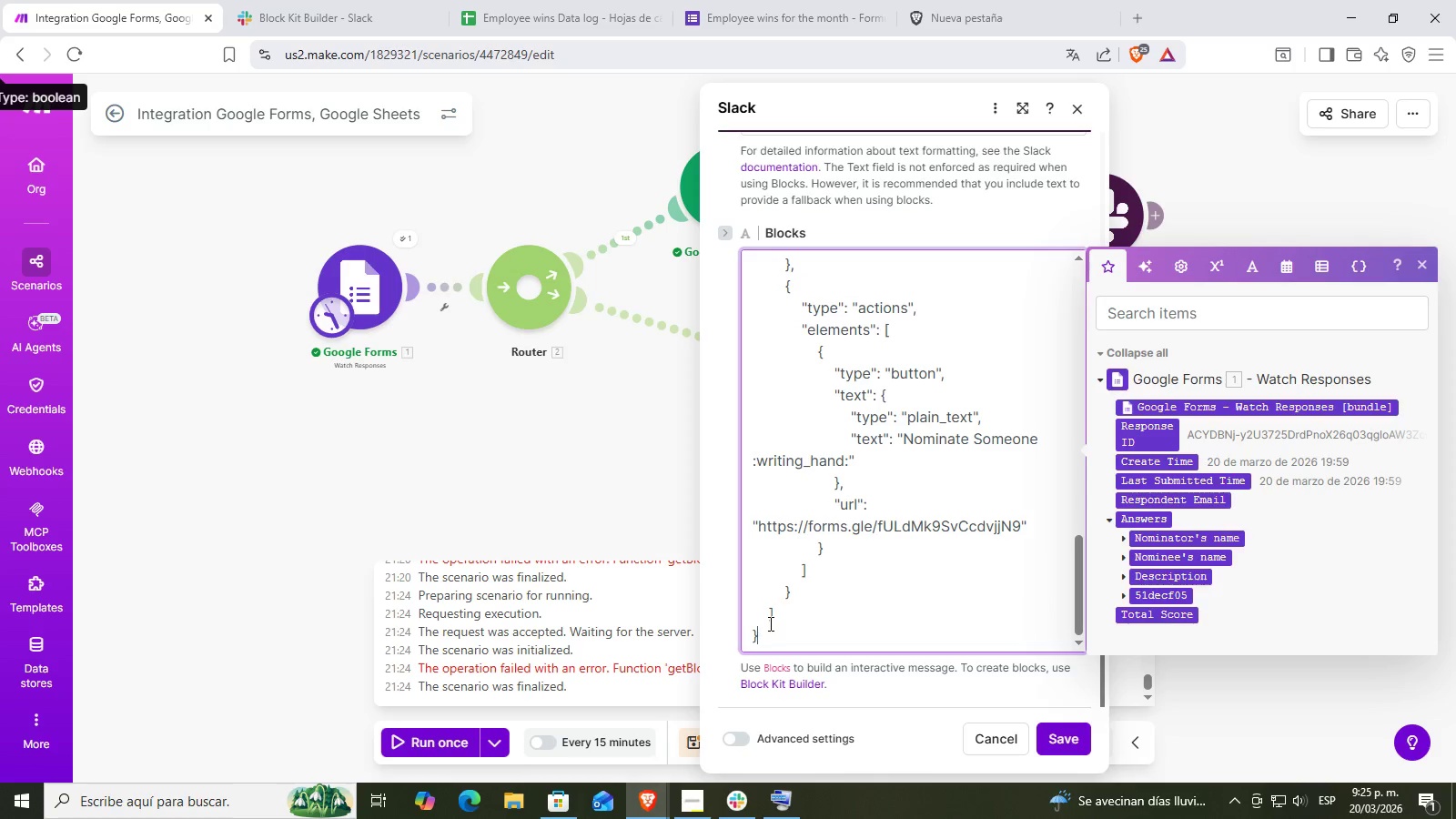 
left_click([800, 606])
 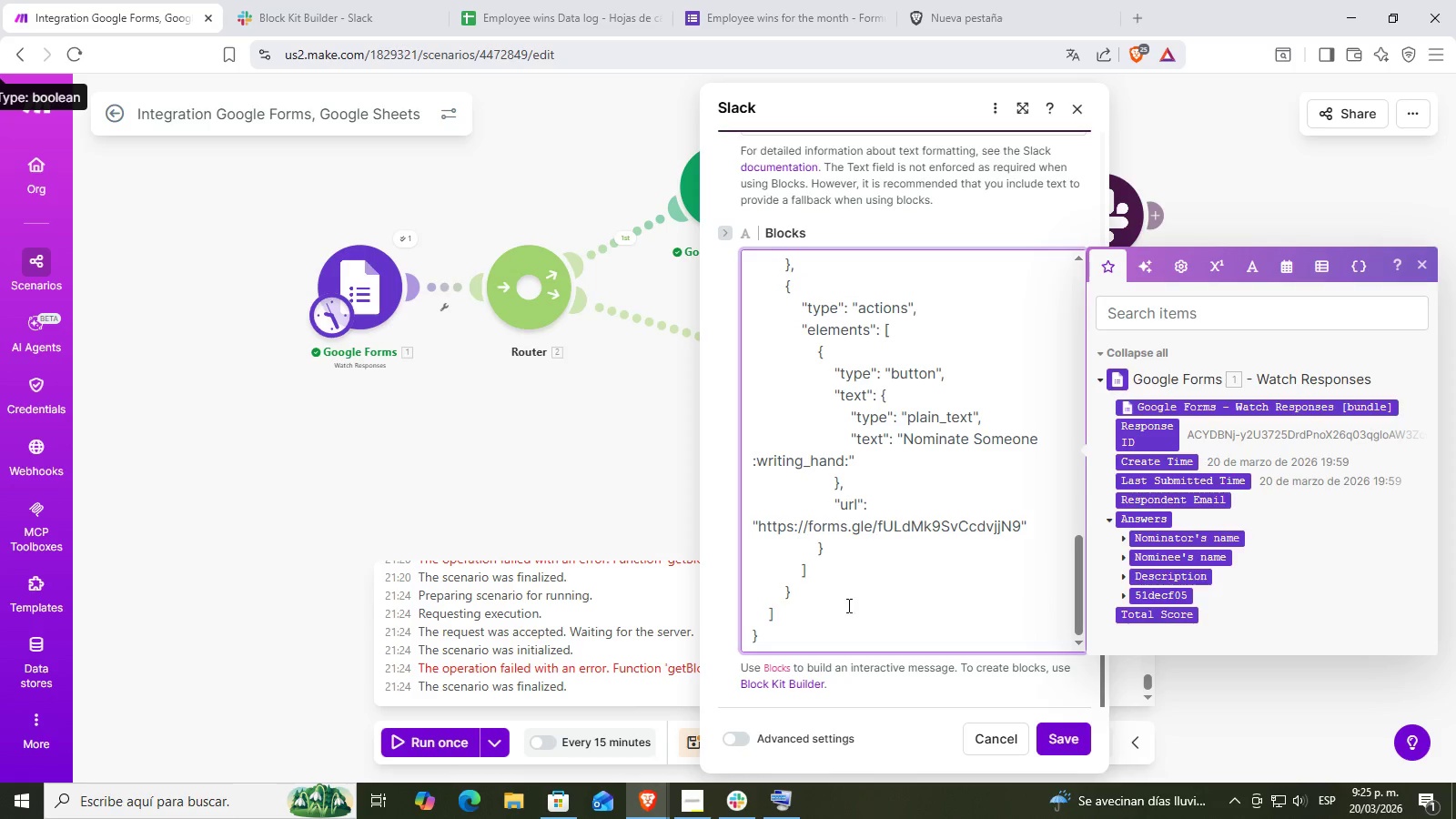 
left_click([1066, 734])
 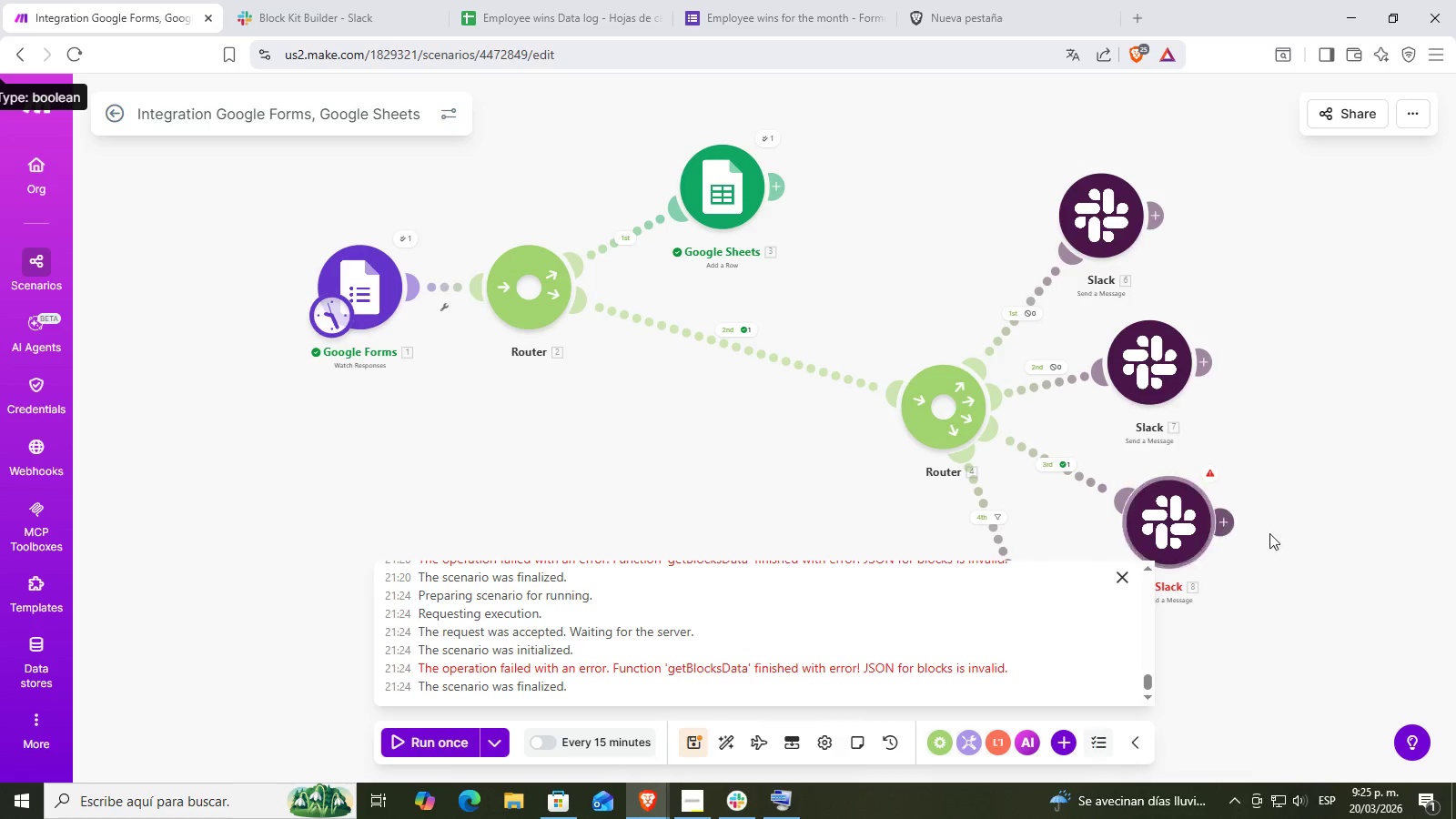 
left_click_drag(start_coordinate=[1268, 596], to_coordinate=[1307, 557])
 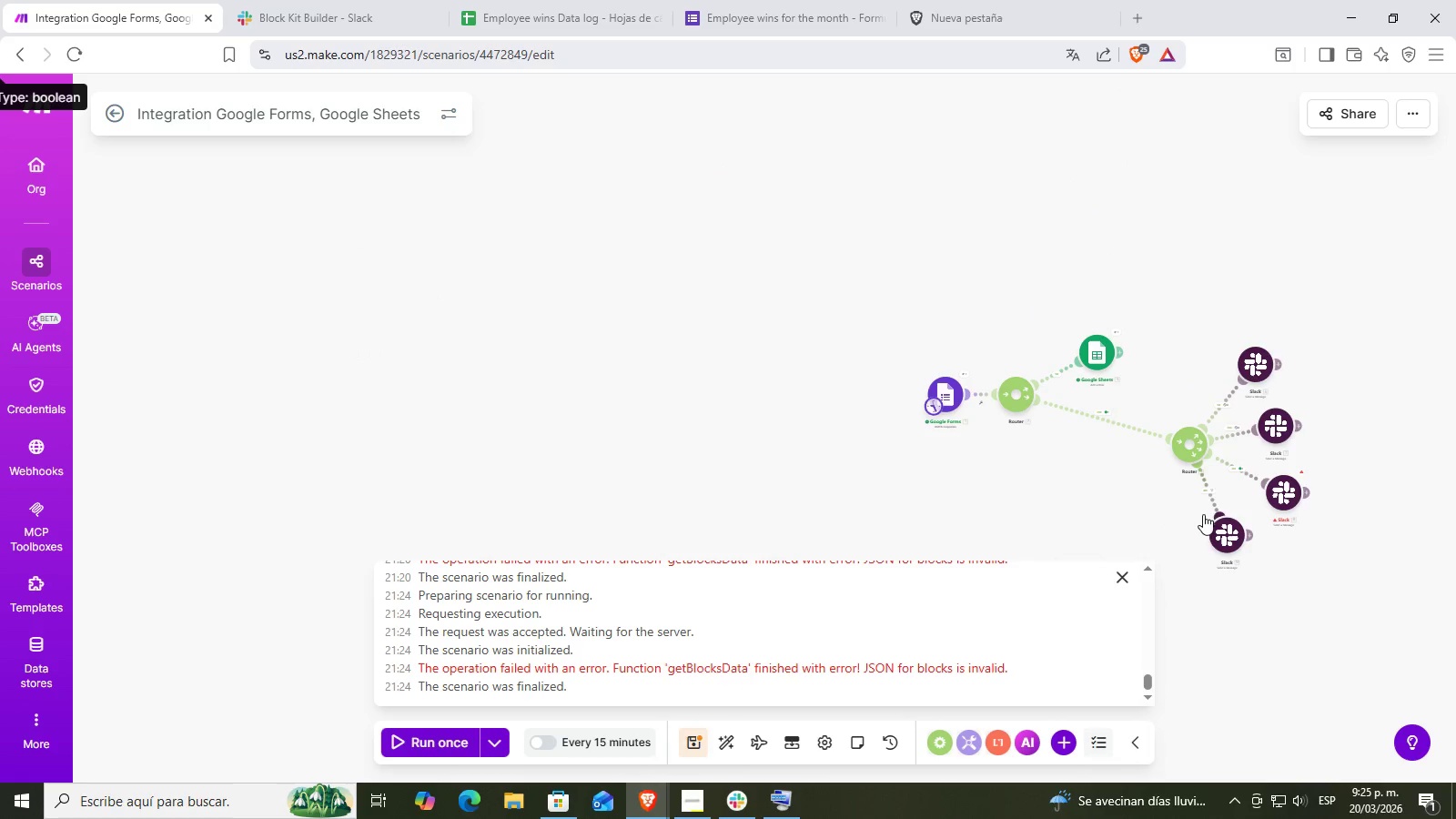 
scroll: coordinate [1299, 539], scroll_direction: down, amount: 3.0
 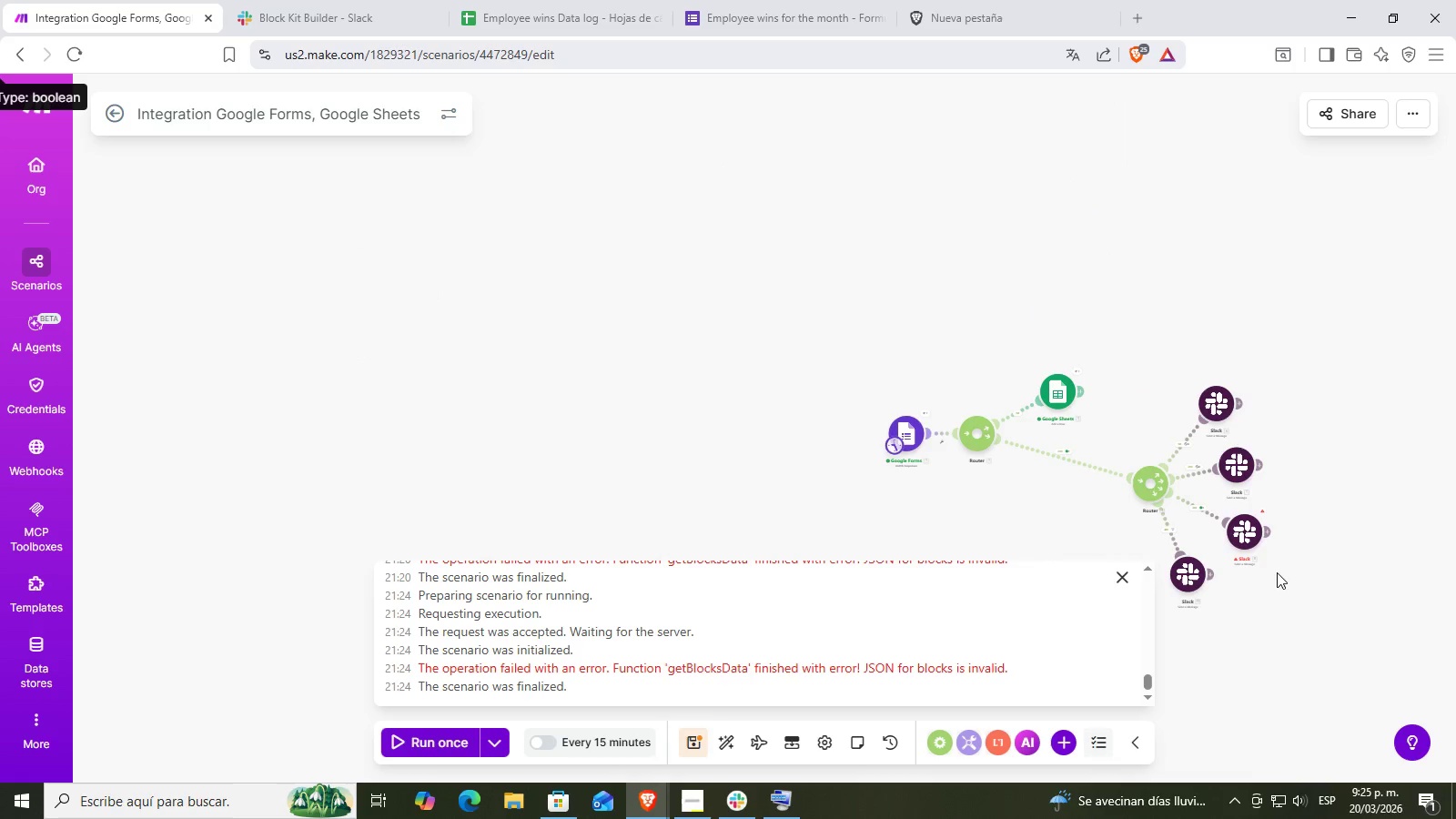 
left_click([1214, 522])
 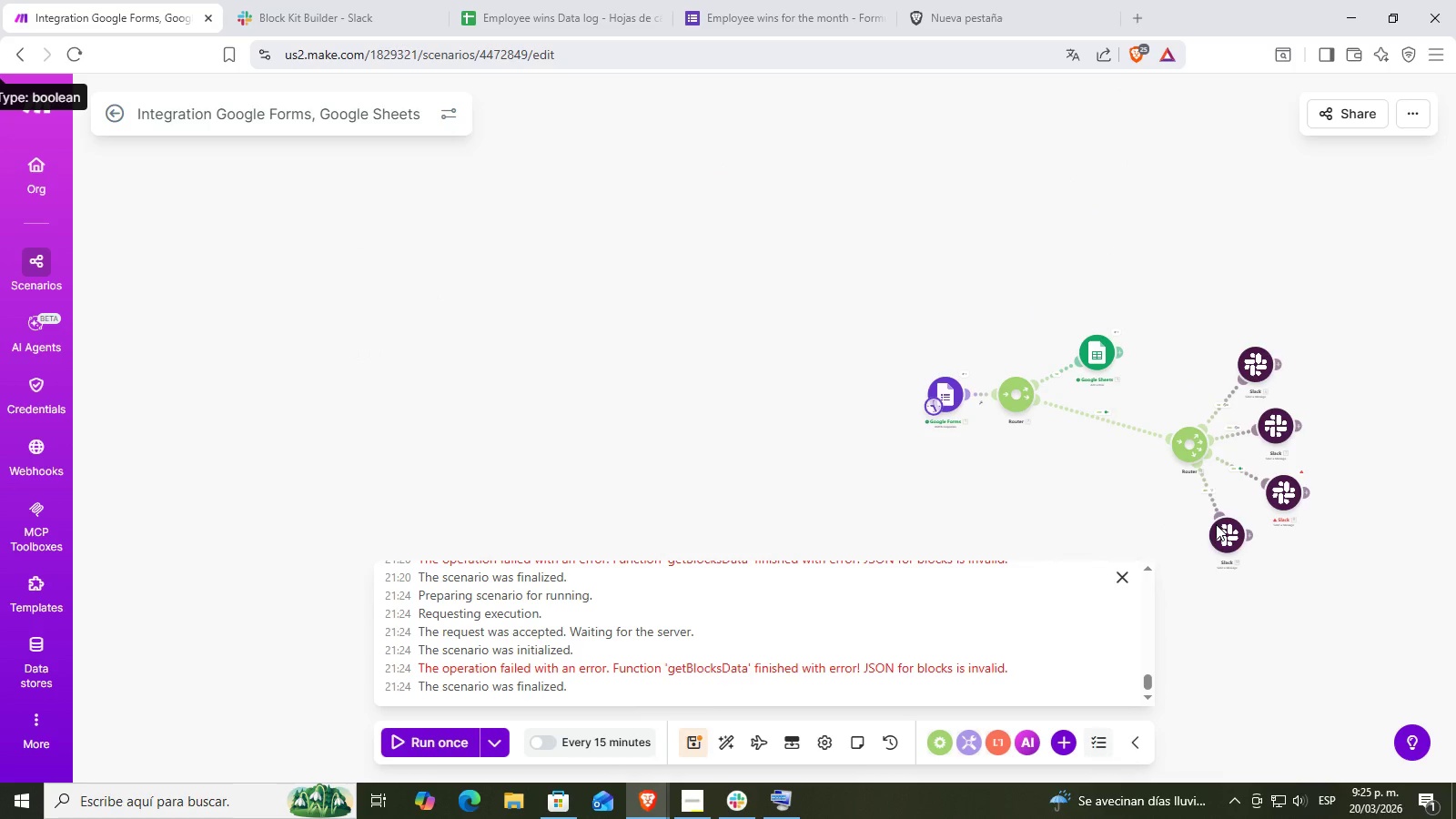 
left_click([1224, 527])
 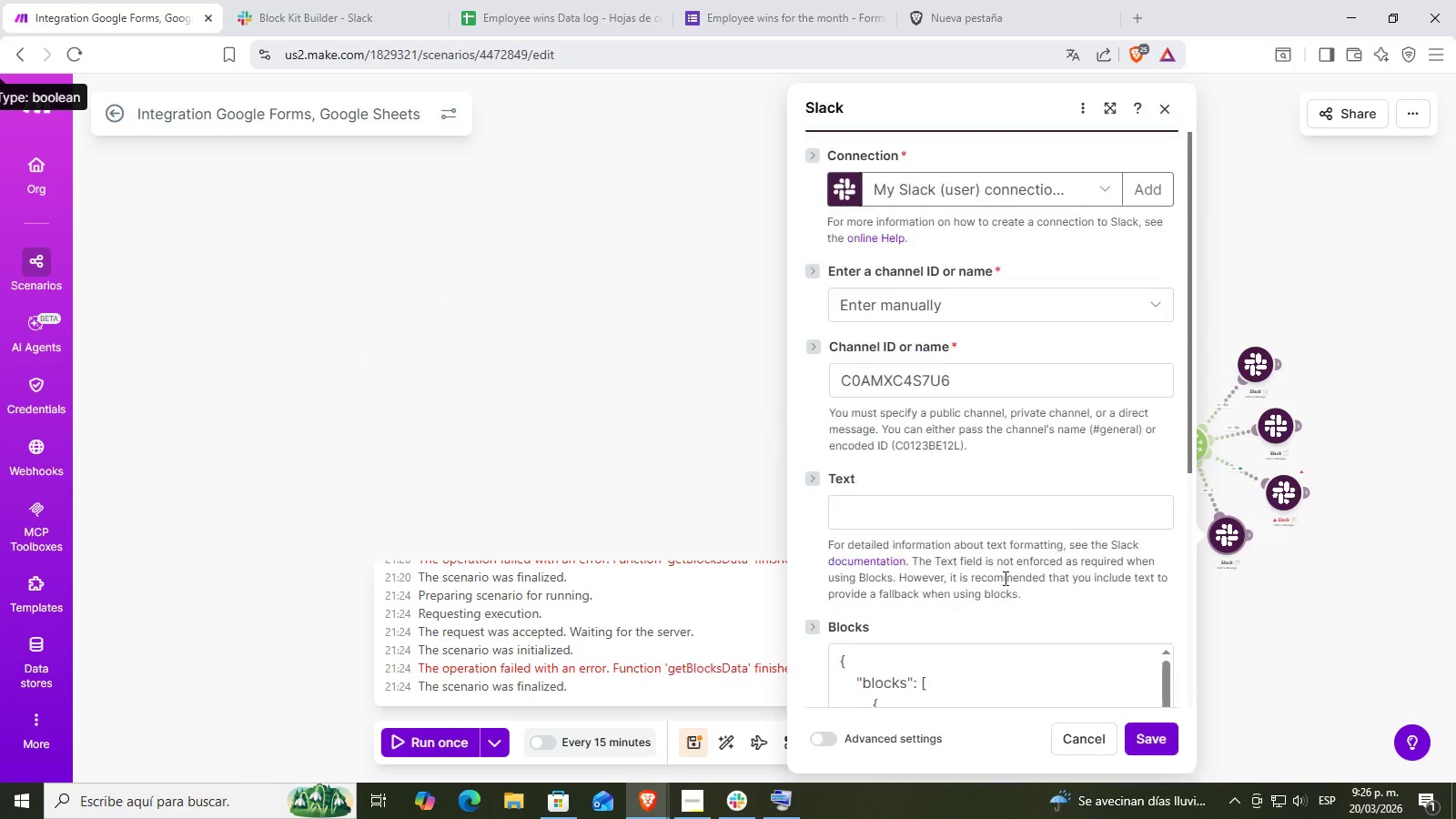 
left_click([931, 646])
 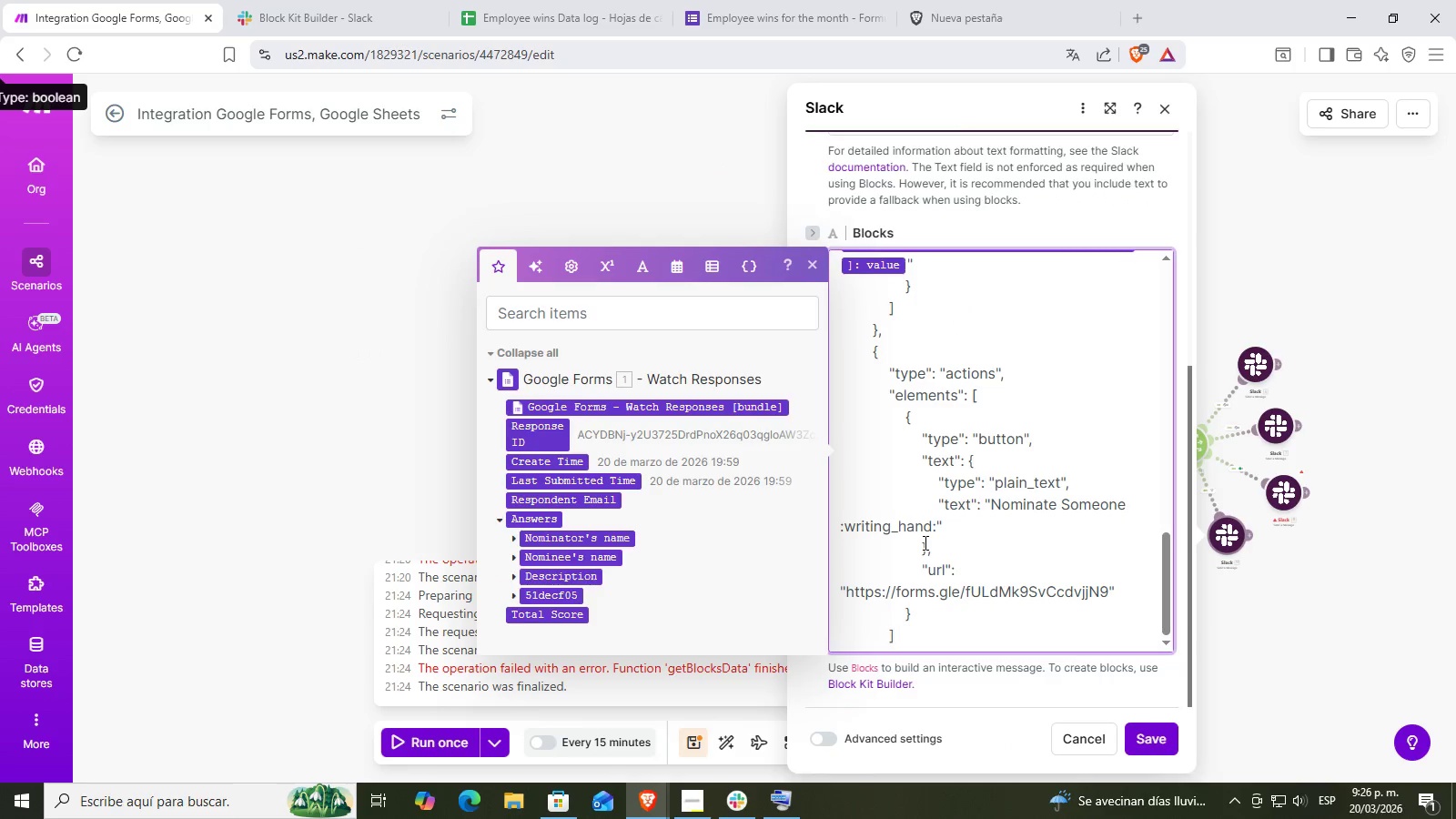 
scroll: coordinate [1033, 521], scroll_direction: down, amount: 25.0
 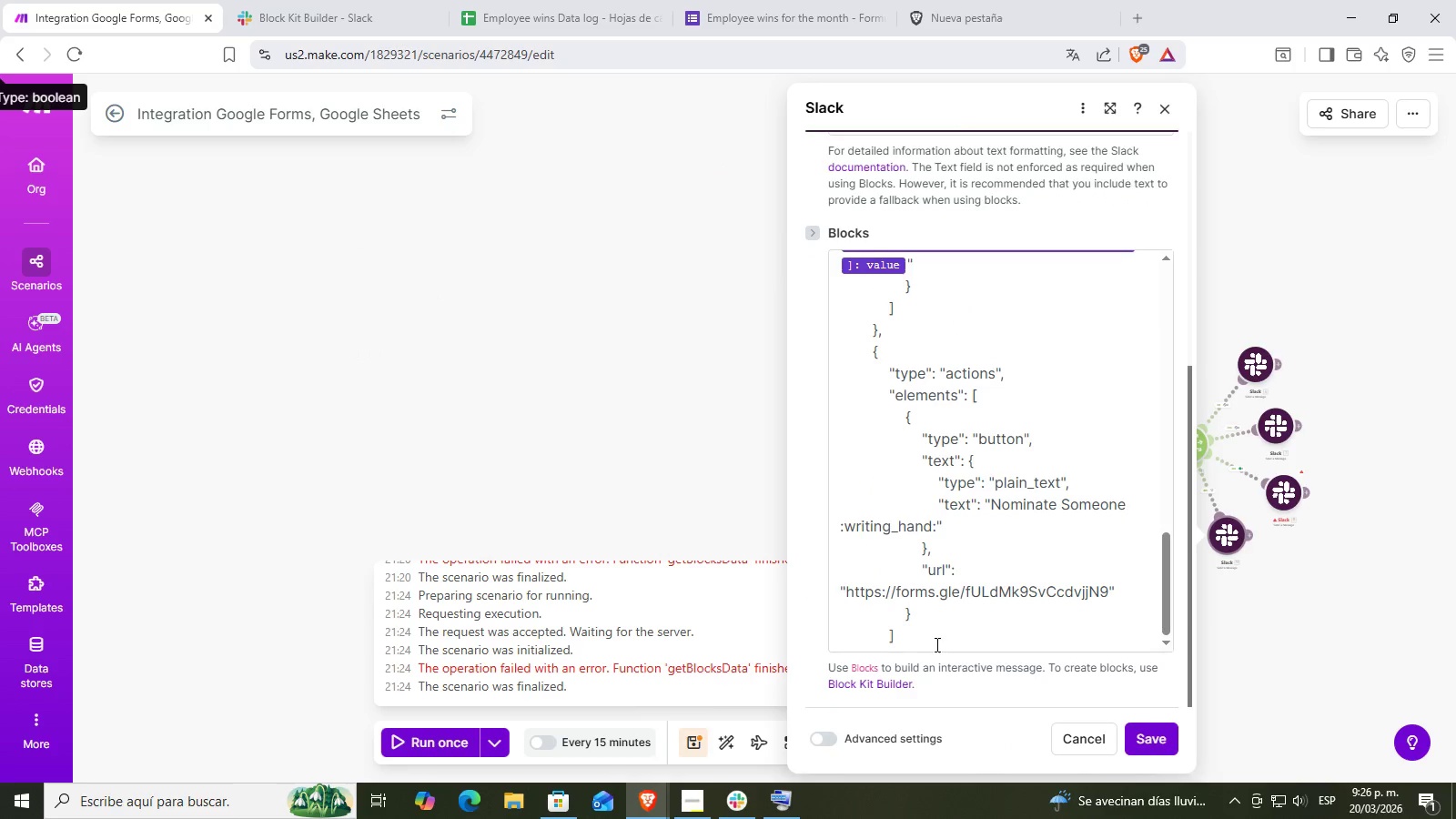 
key(Enter)
 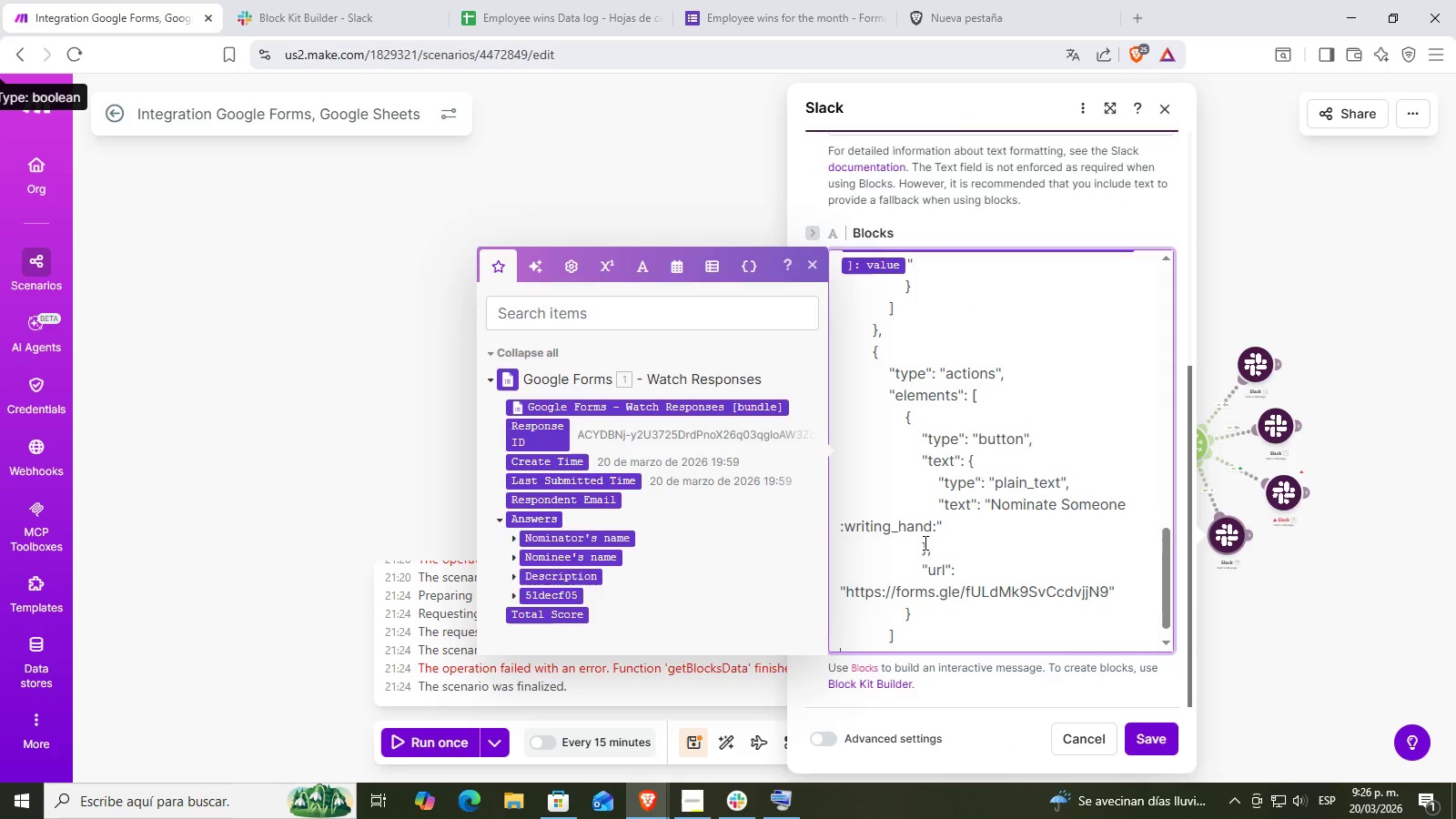 
key(Control+ControlLeft)
 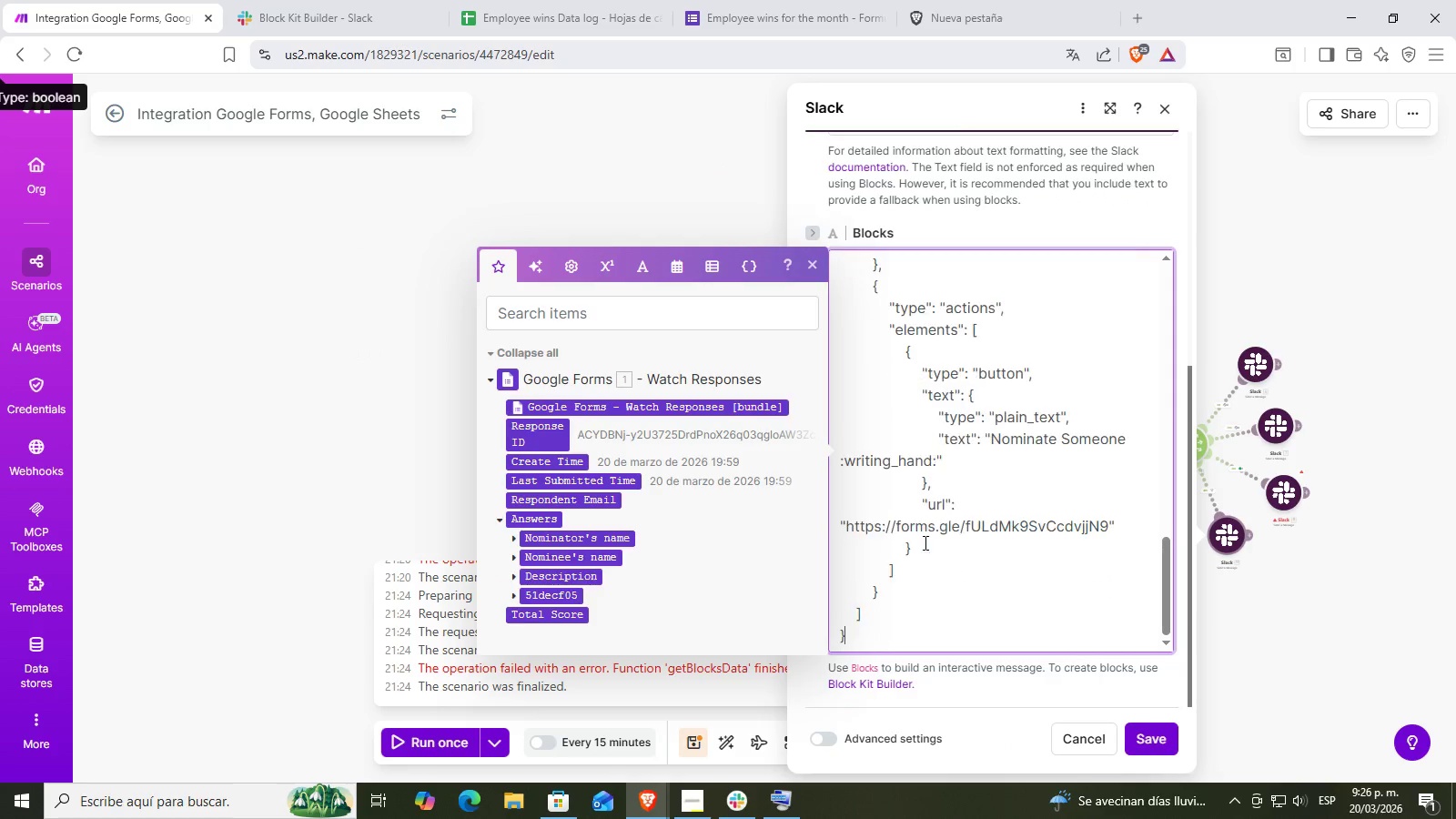 
key(Control+V)
 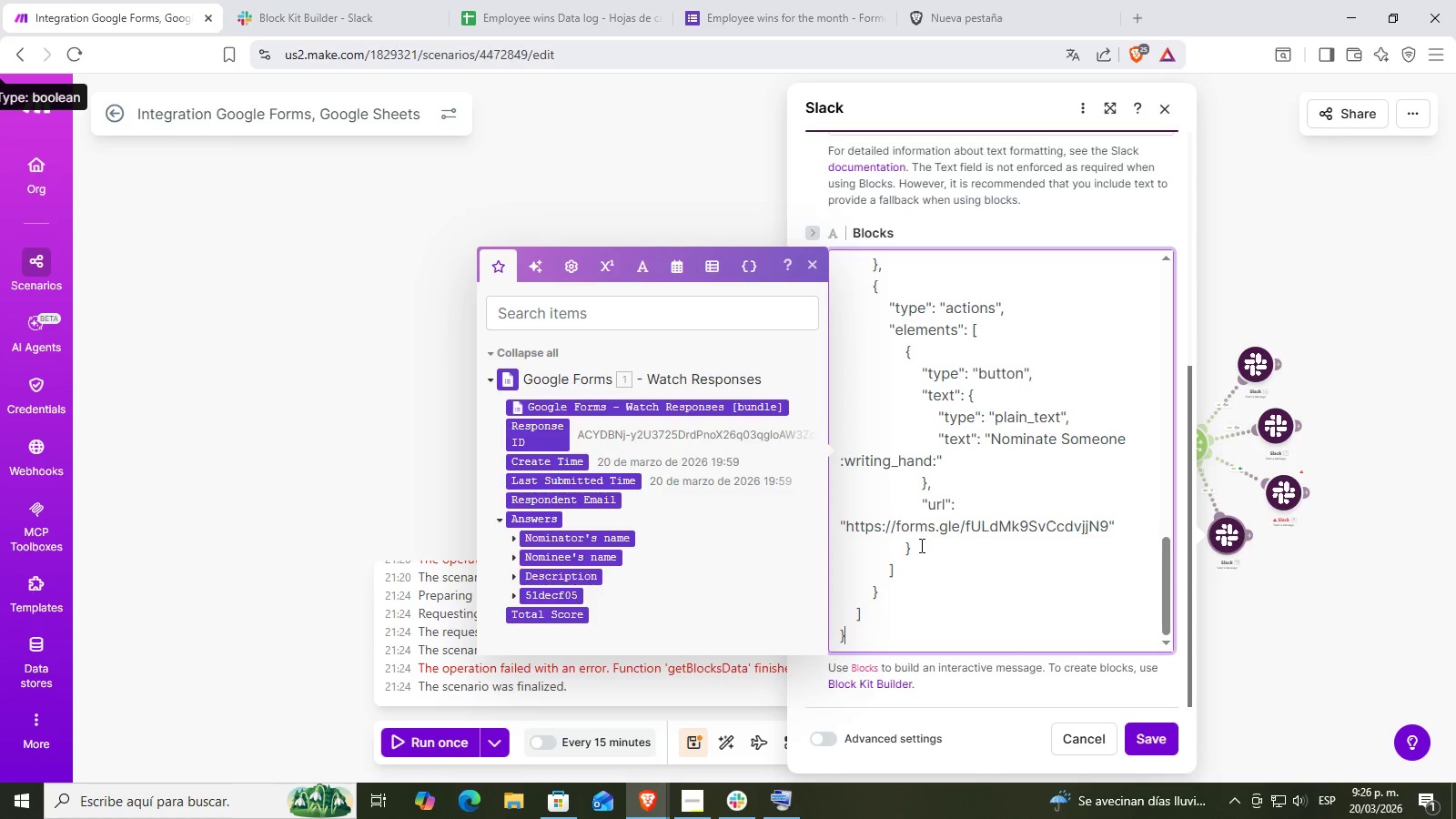 
scroll: coordinate [920, 545], scroll_direction: down, amount: 1.0
 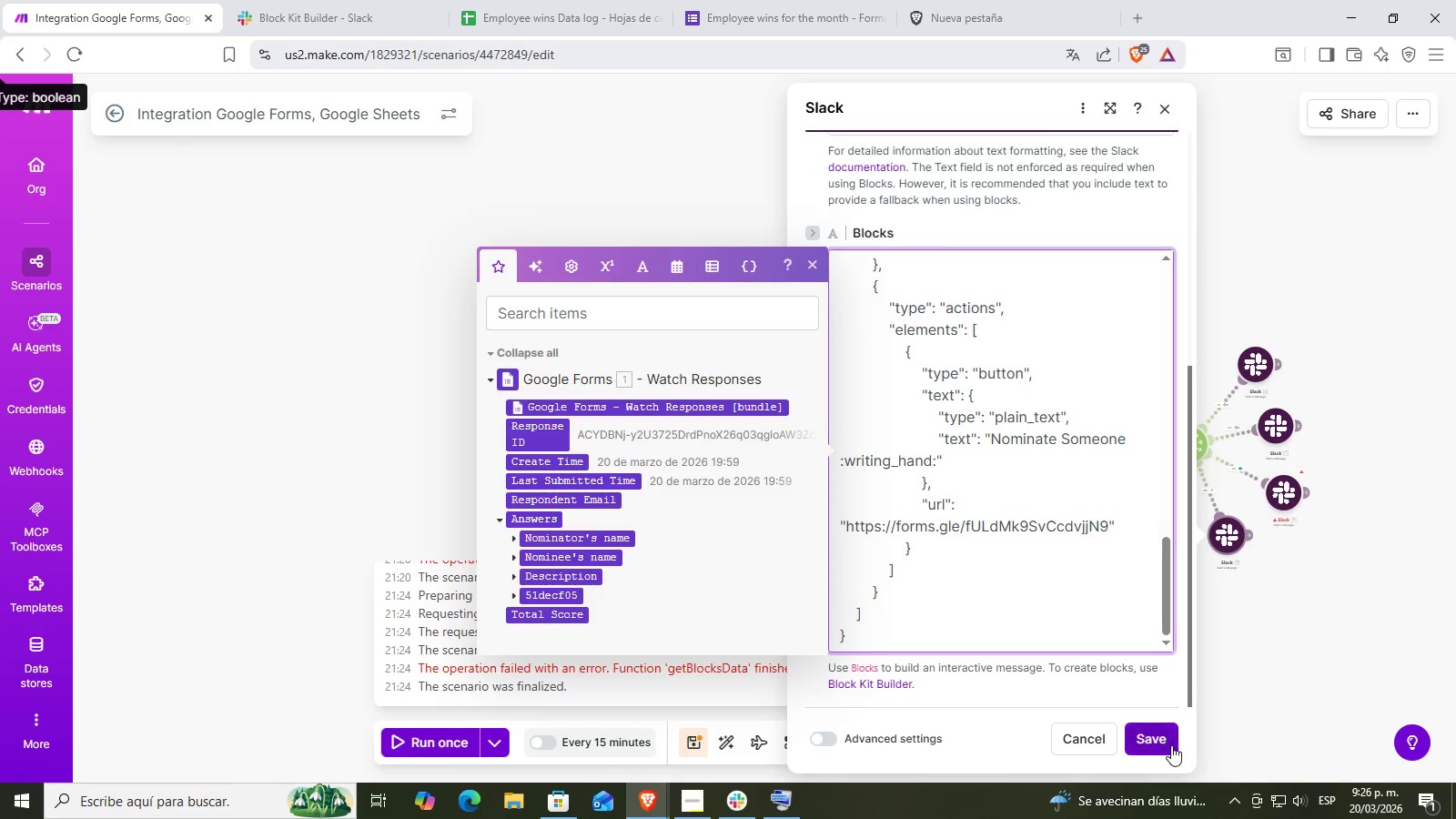 
left_click([1162, 745])
 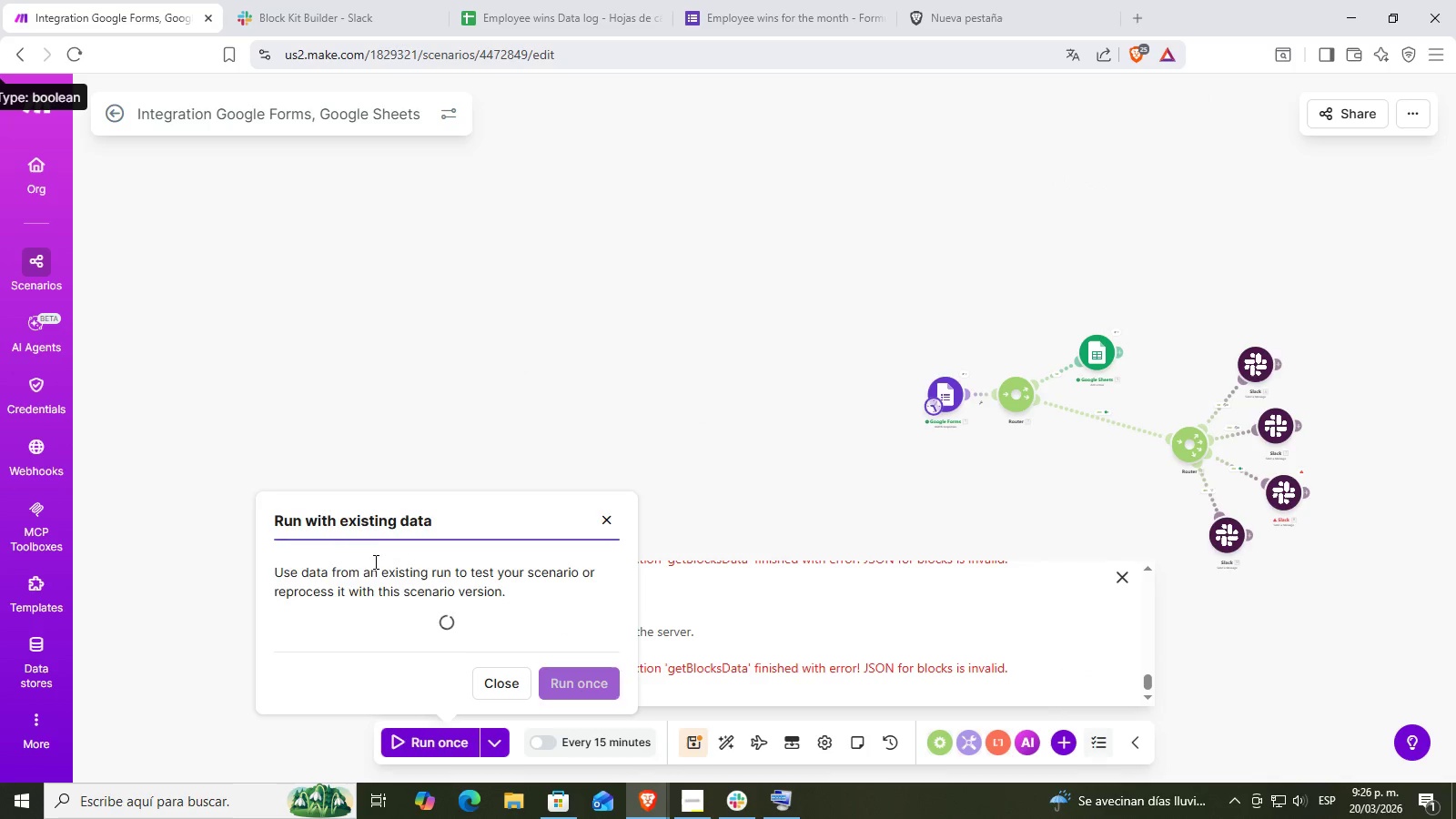 
left_click([391, 595])
 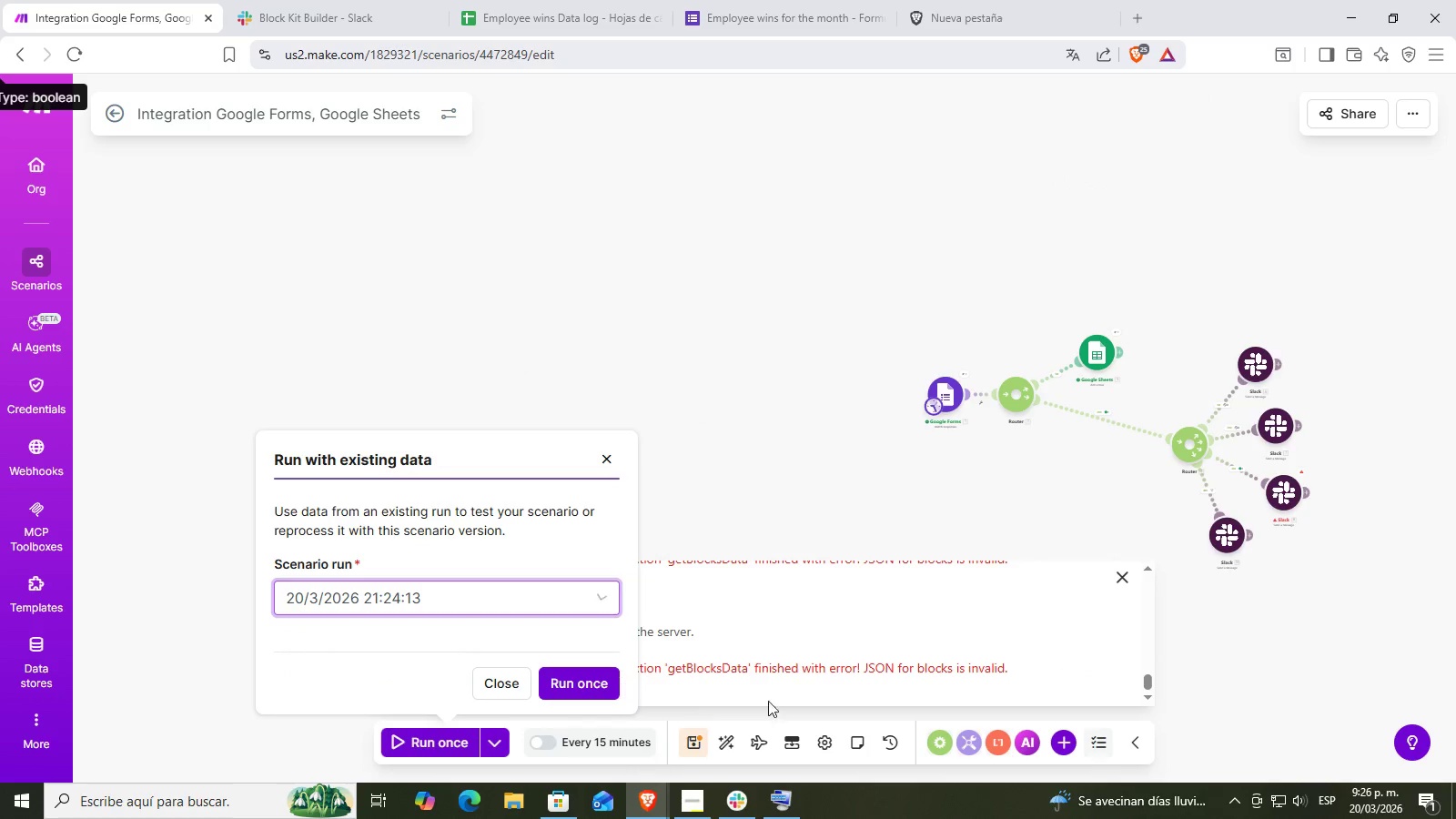 
left_click([574, 689])
 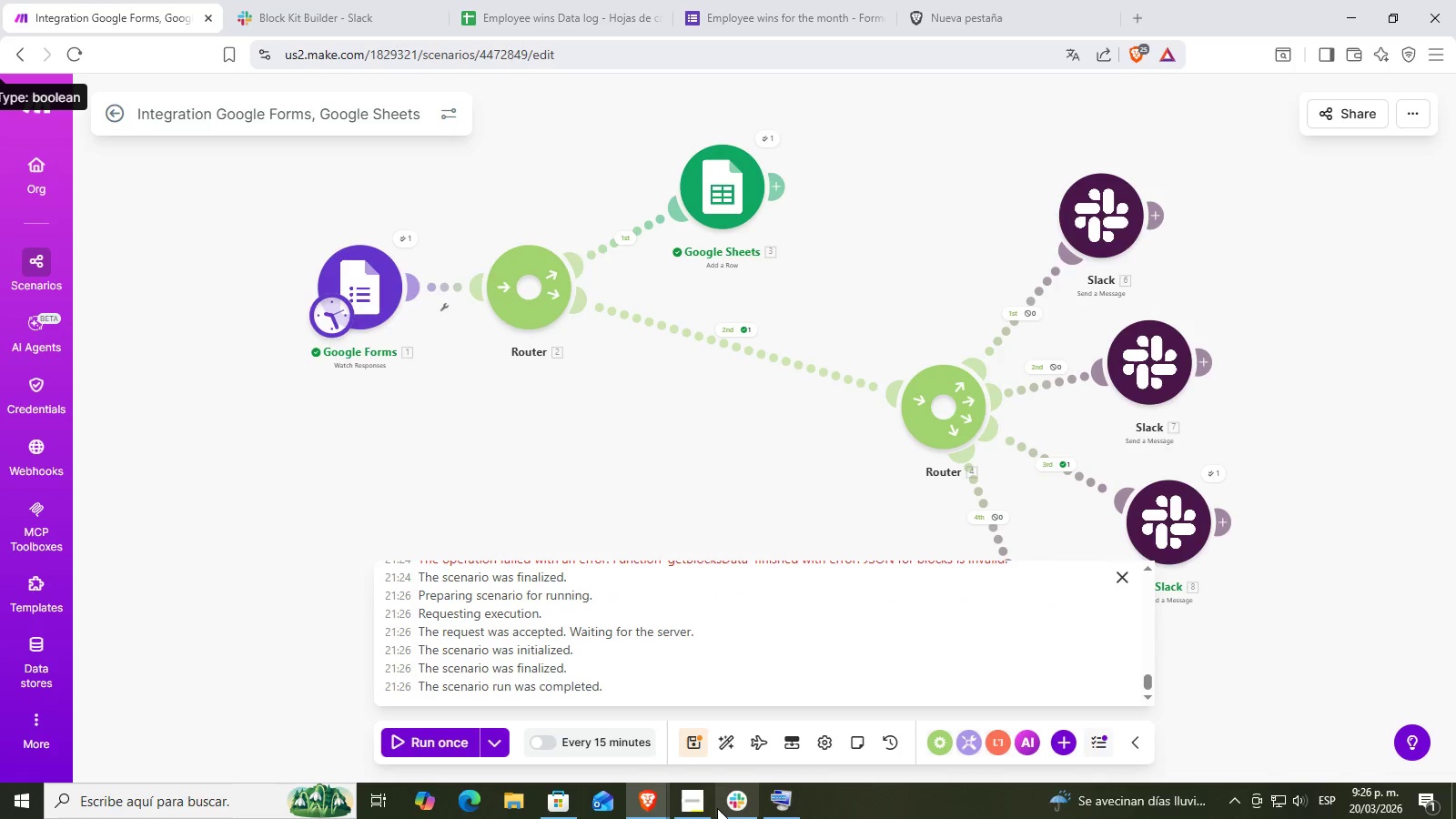 
scroll: coordinate [614, 547], scroll_direction: down, amount: 2.0
 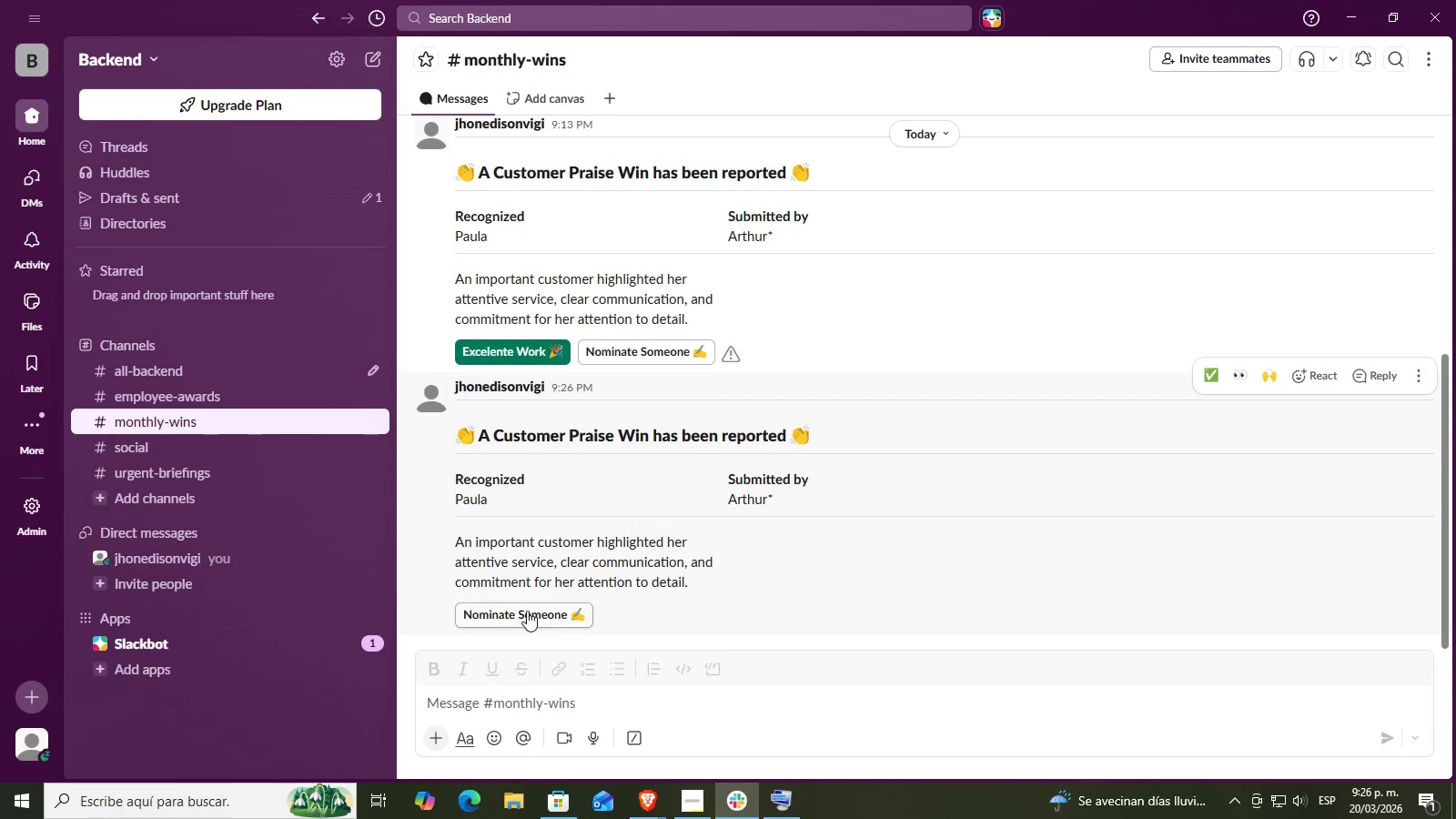 
left_click([528, 612])
 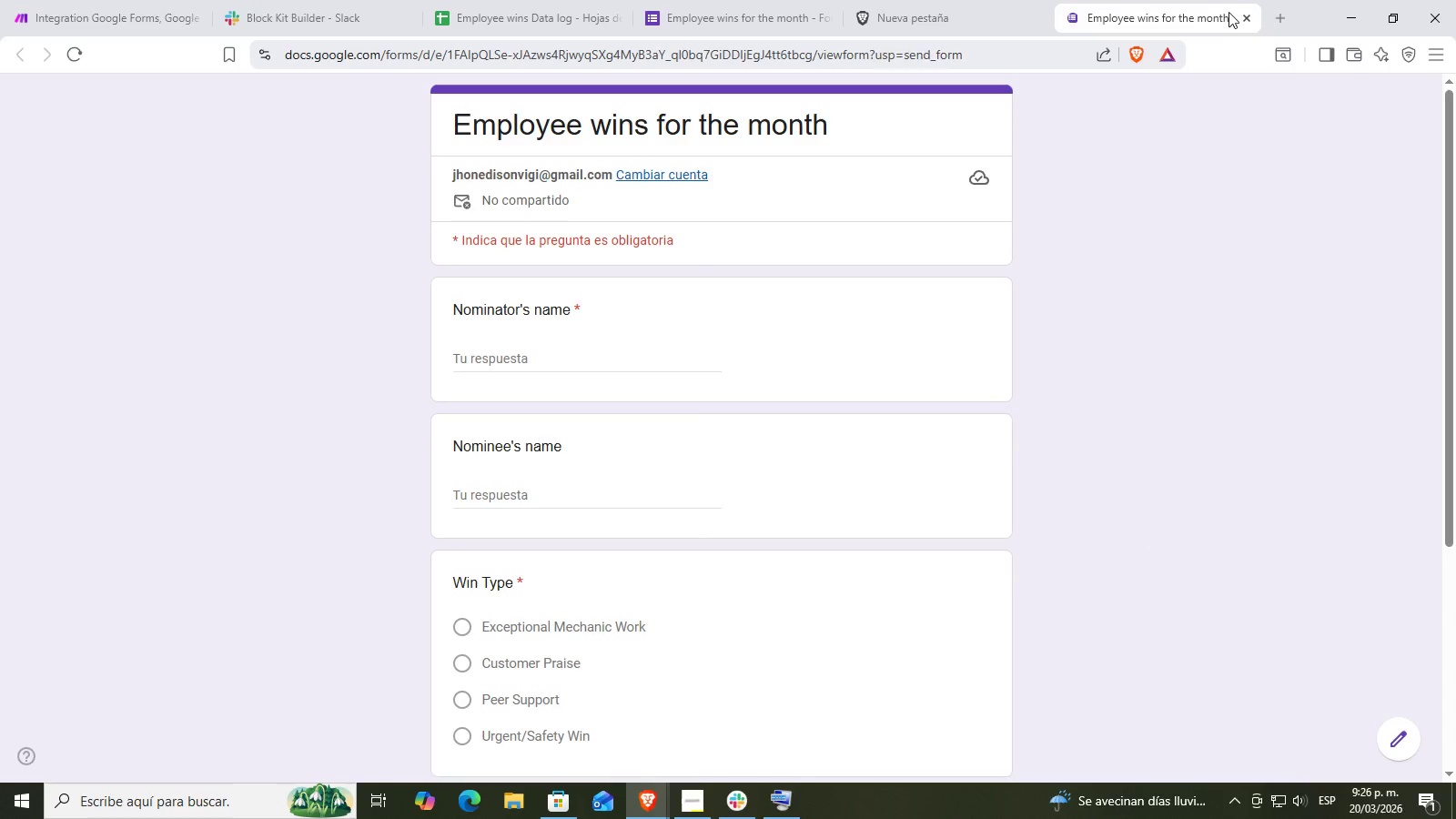 
left_click([1253, 18])
 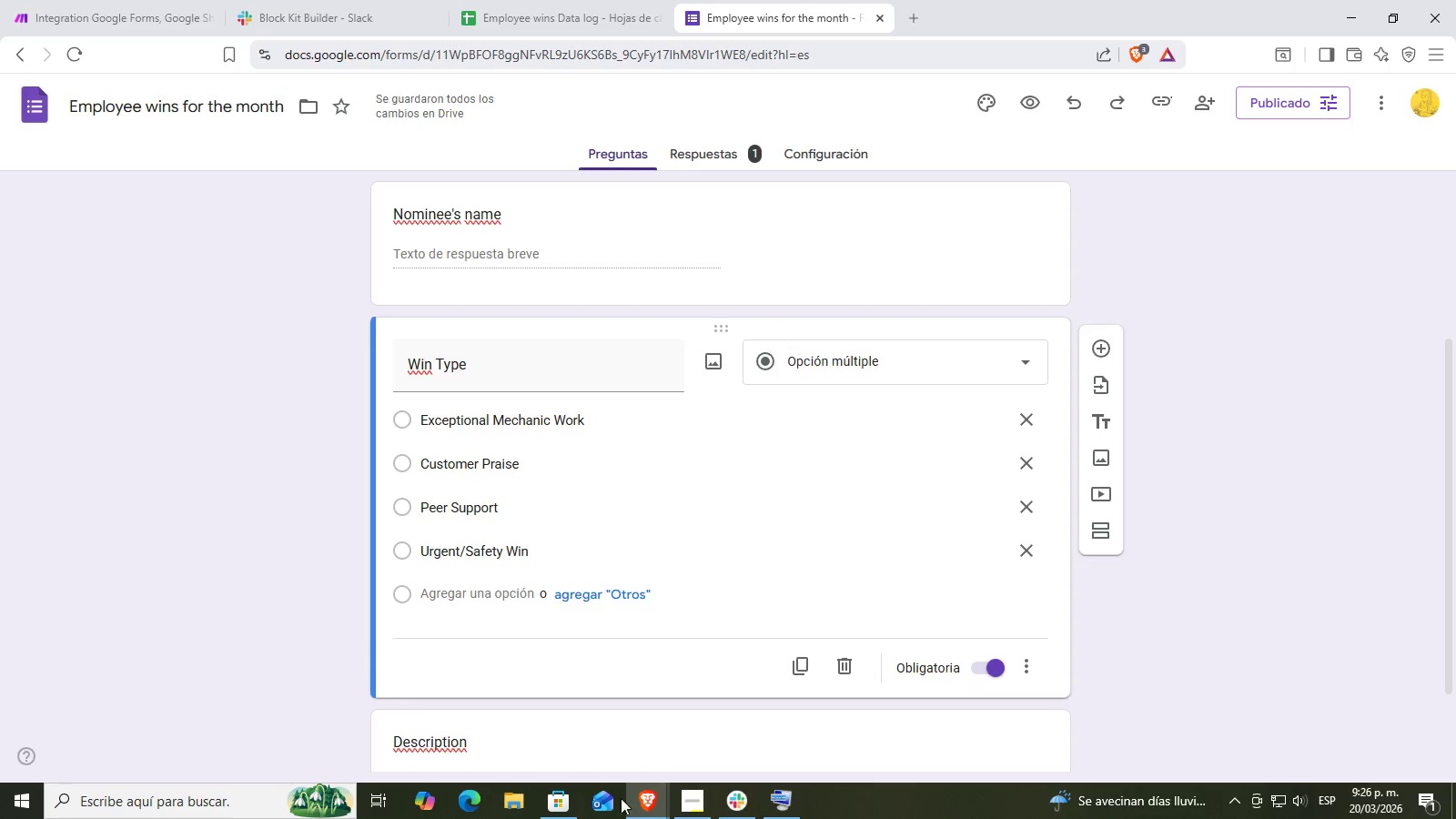 
left_click([754, 807])
 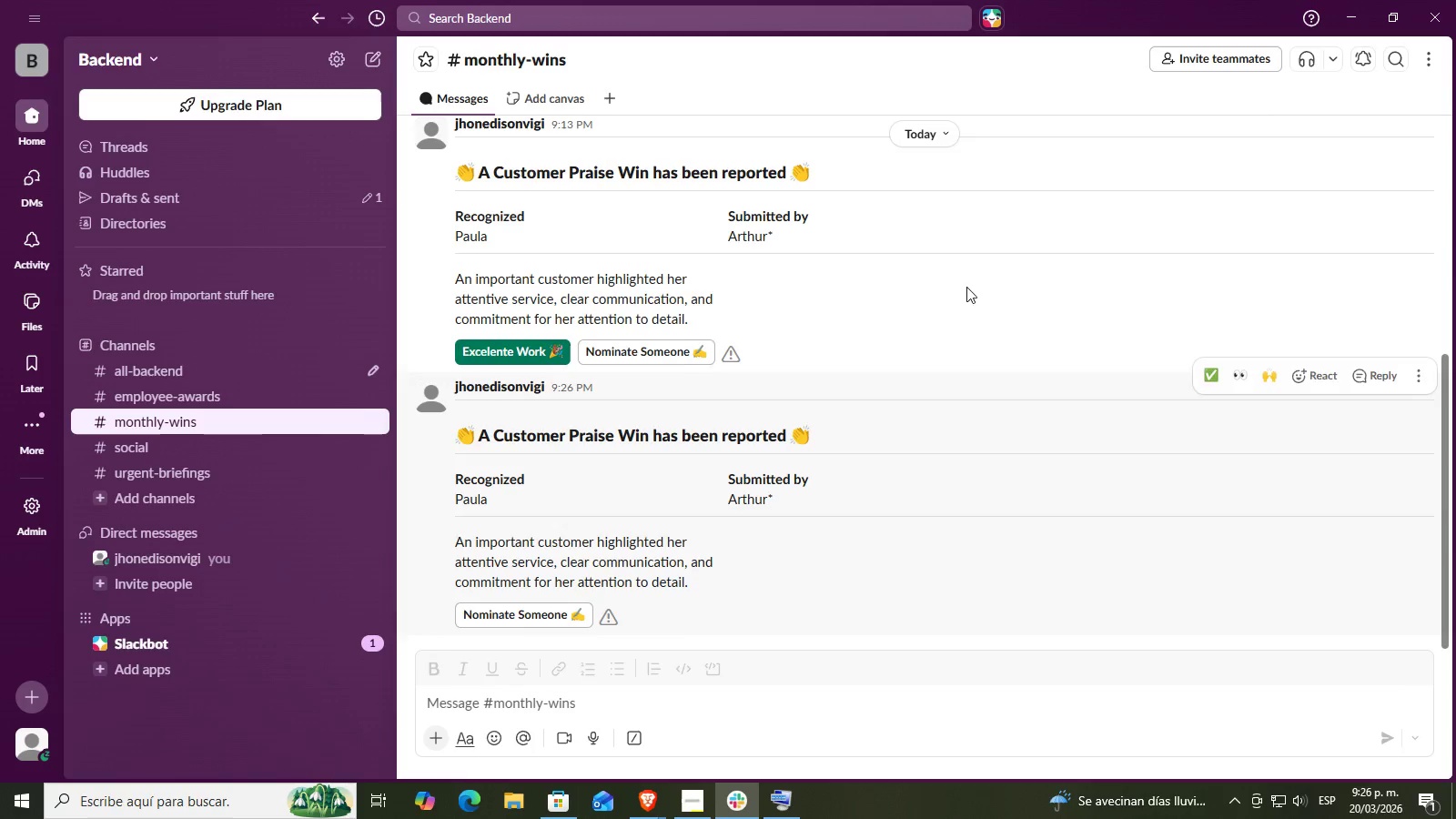 
left_click([1360, 10])
 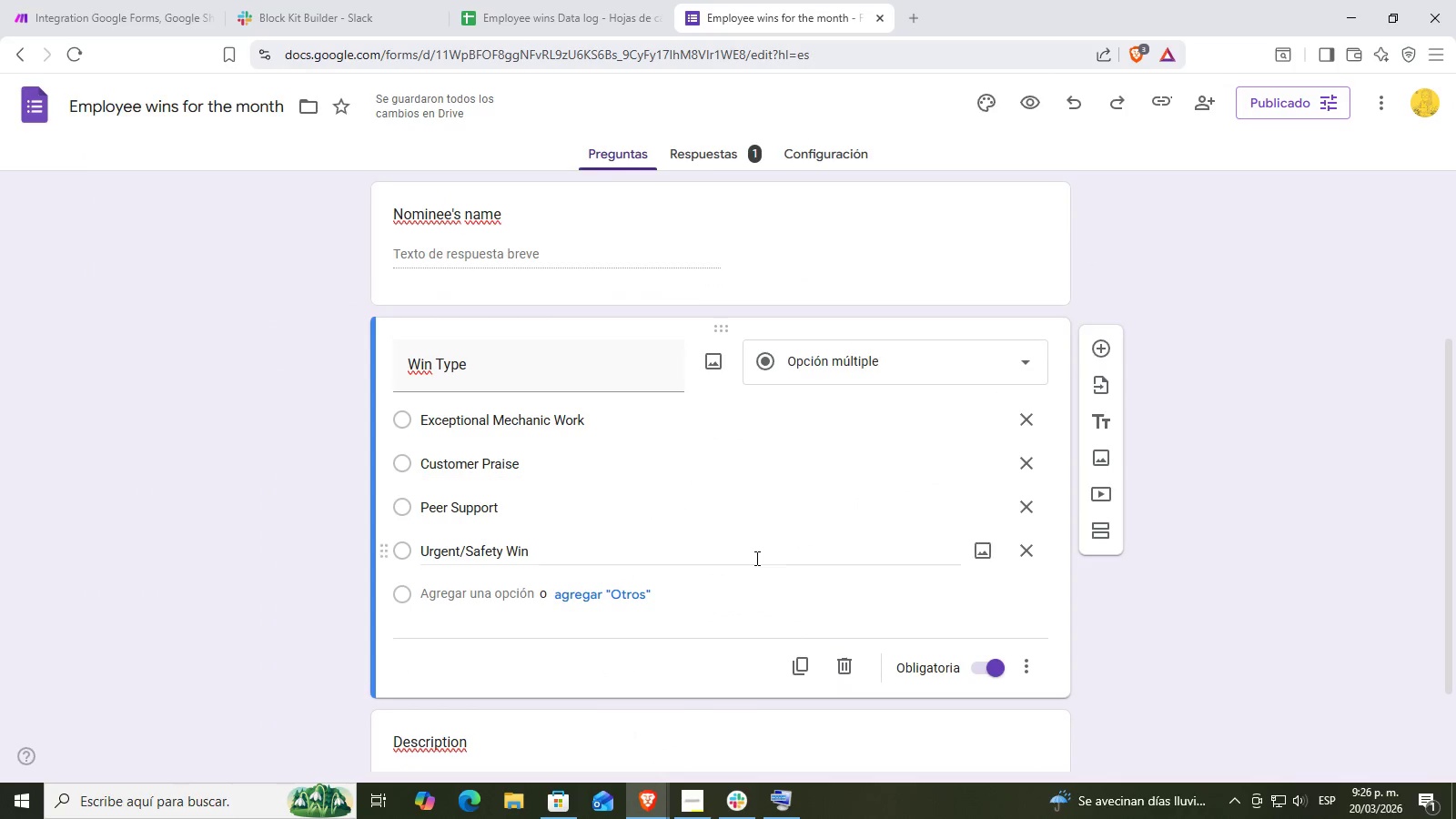 
left_click([478, 0])
 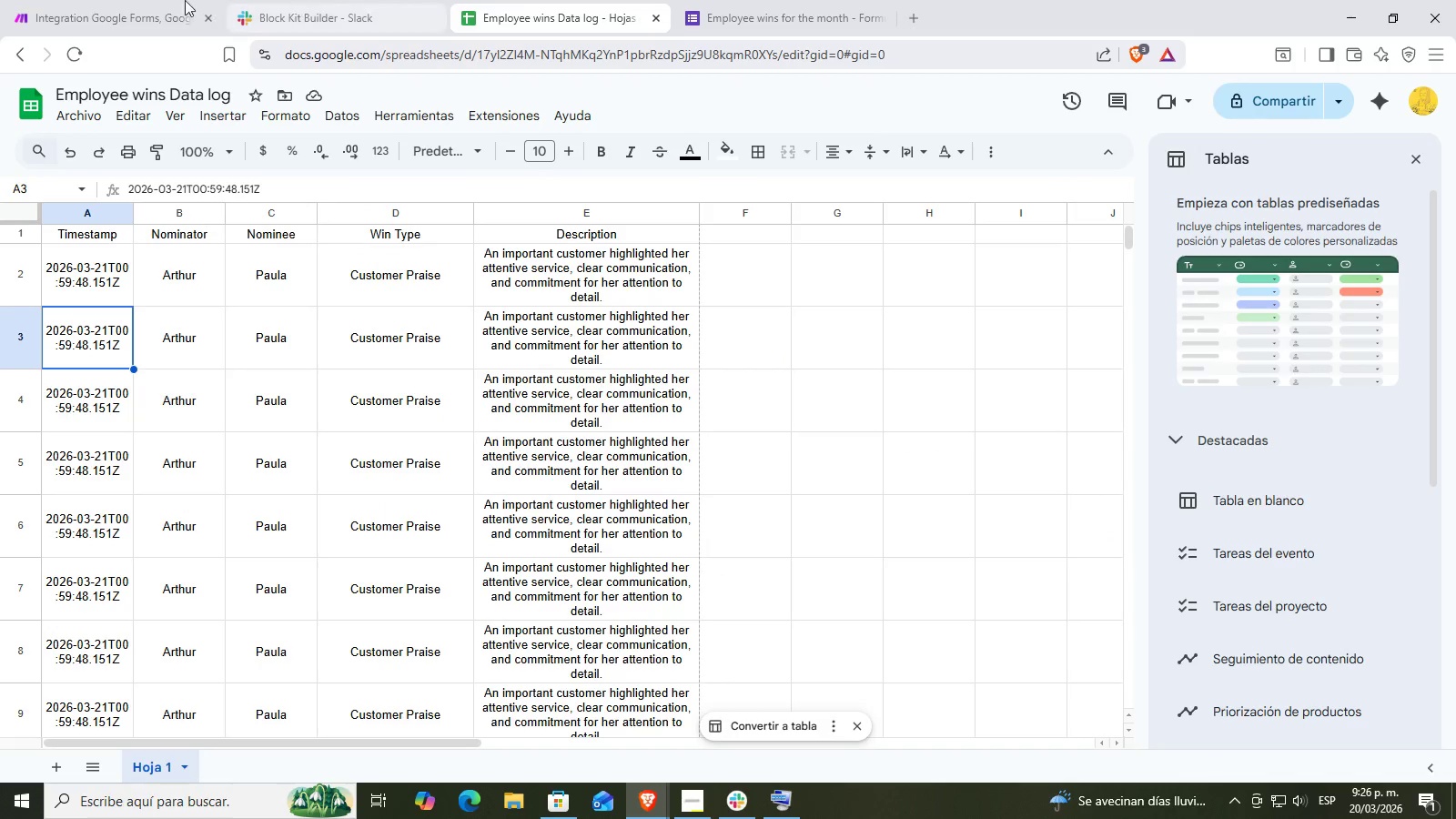 
left_click([140, 0])
 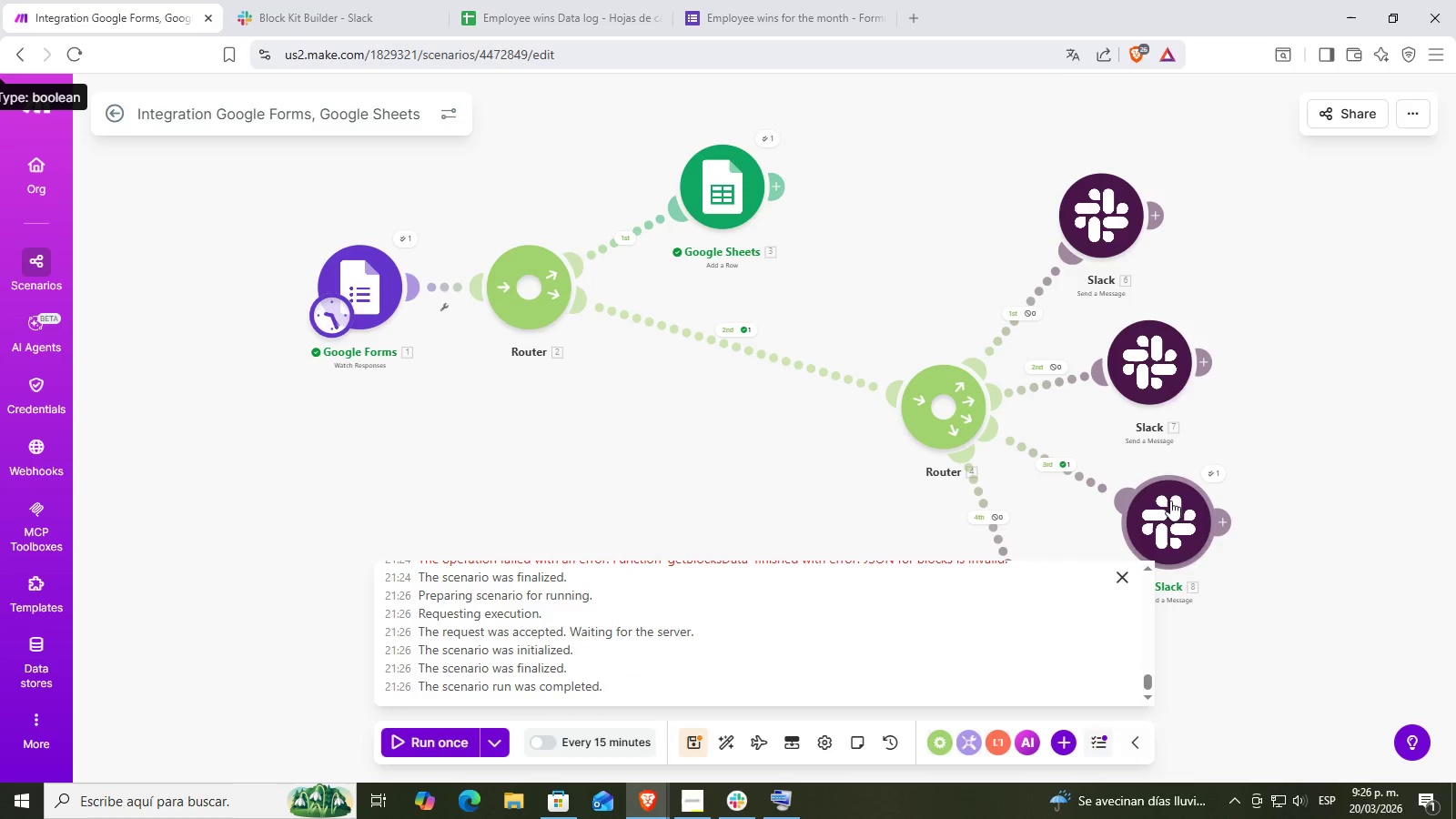 
left_click([1103, 200])
 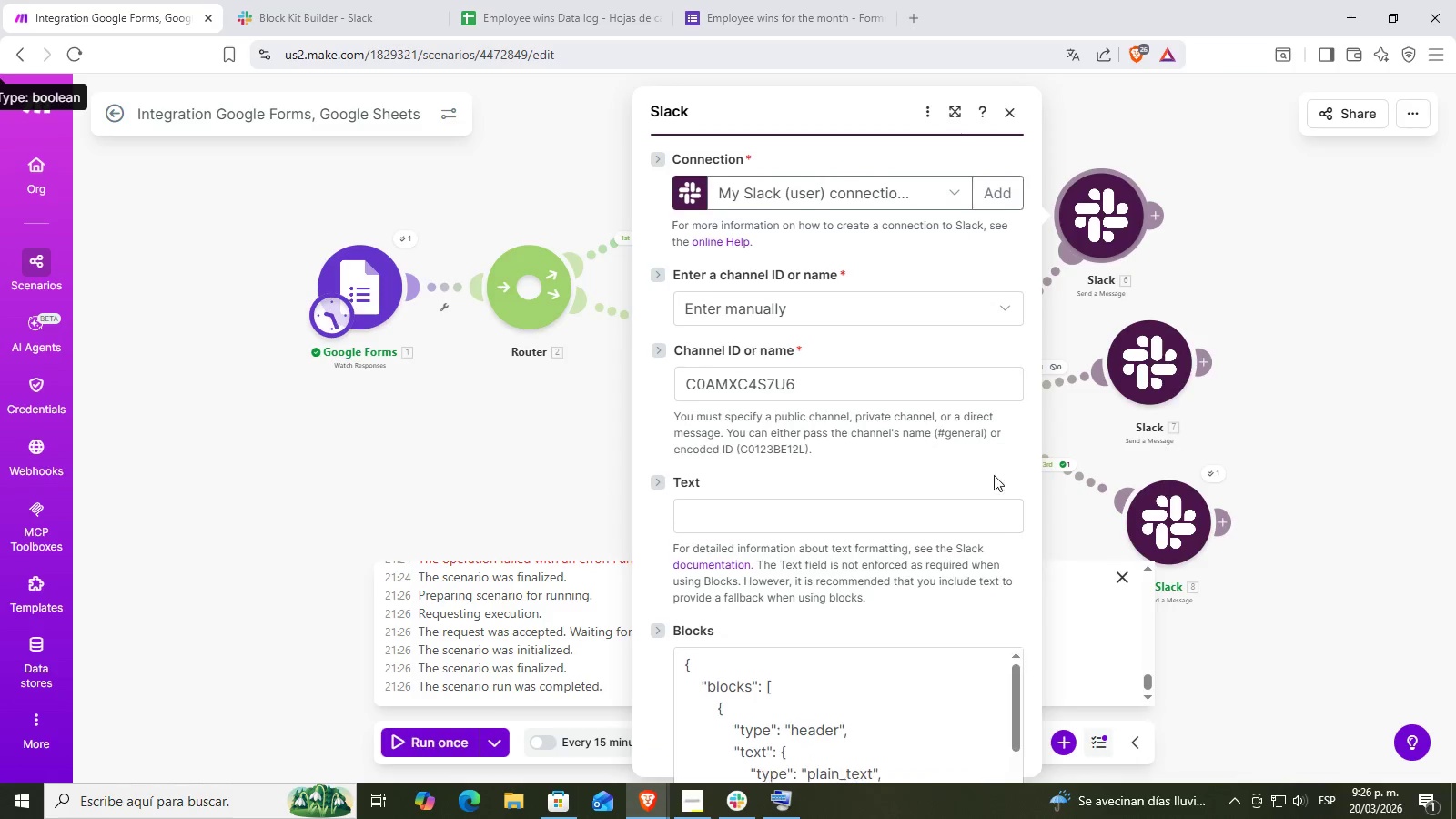 
scroll: coordinate [888, 461], scroll_direction: down, amount: 10.0
 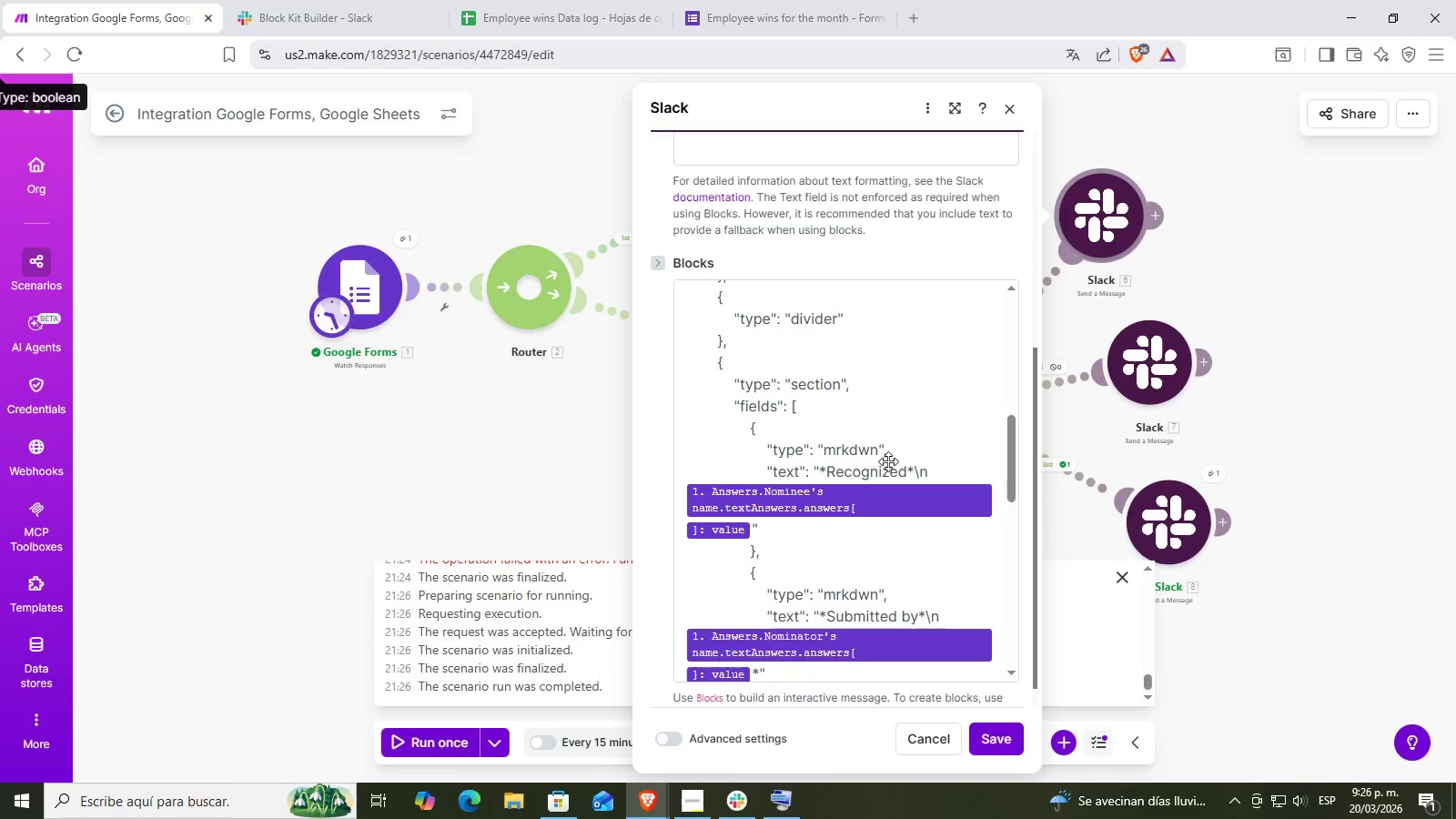 
scroll: coordinate [889, 461], scroll_direction: up, amount: 2.0
 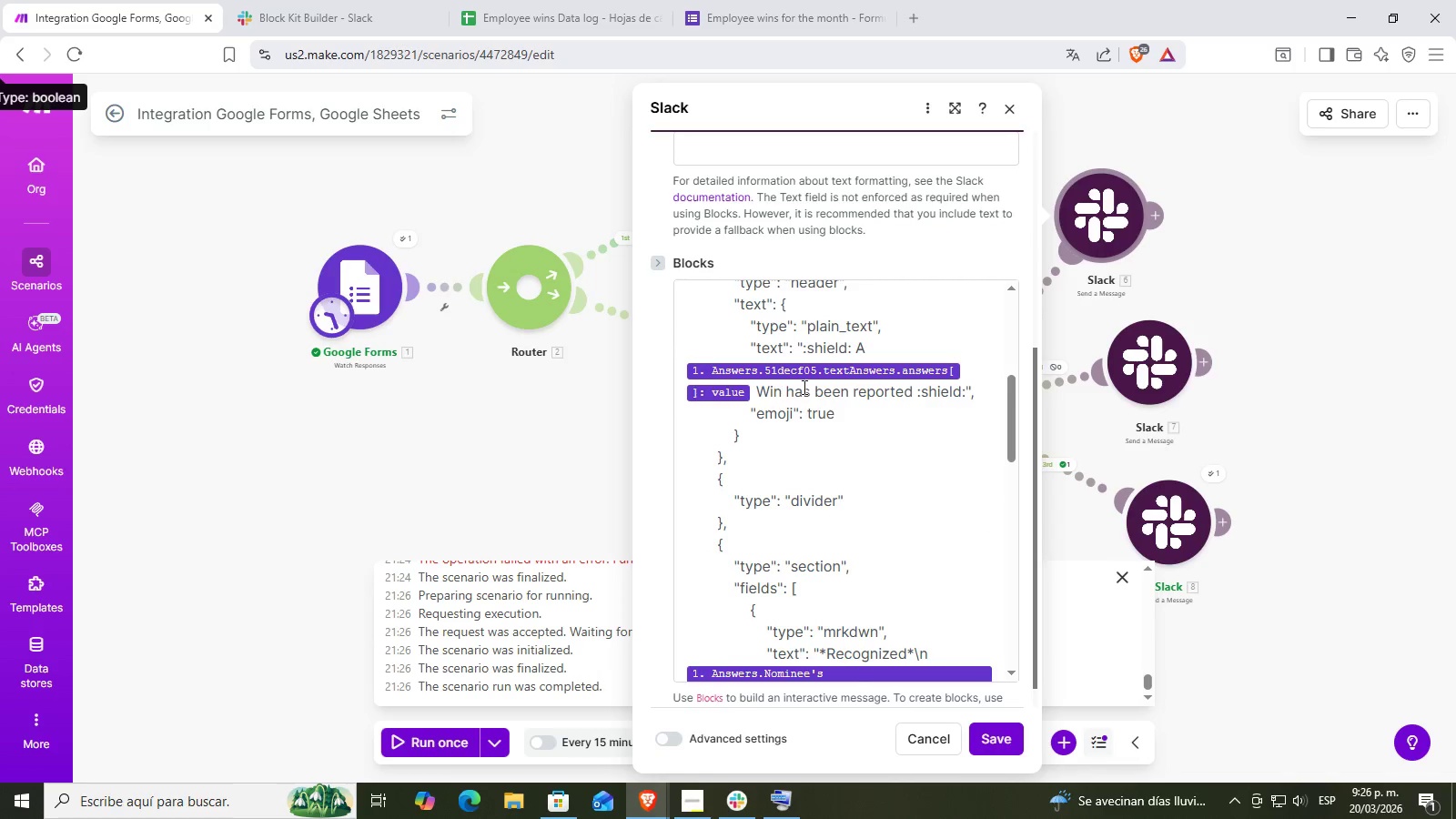 
scroll: coordinate [903, 491], scroll_direction: down, amount: 5.0
 